 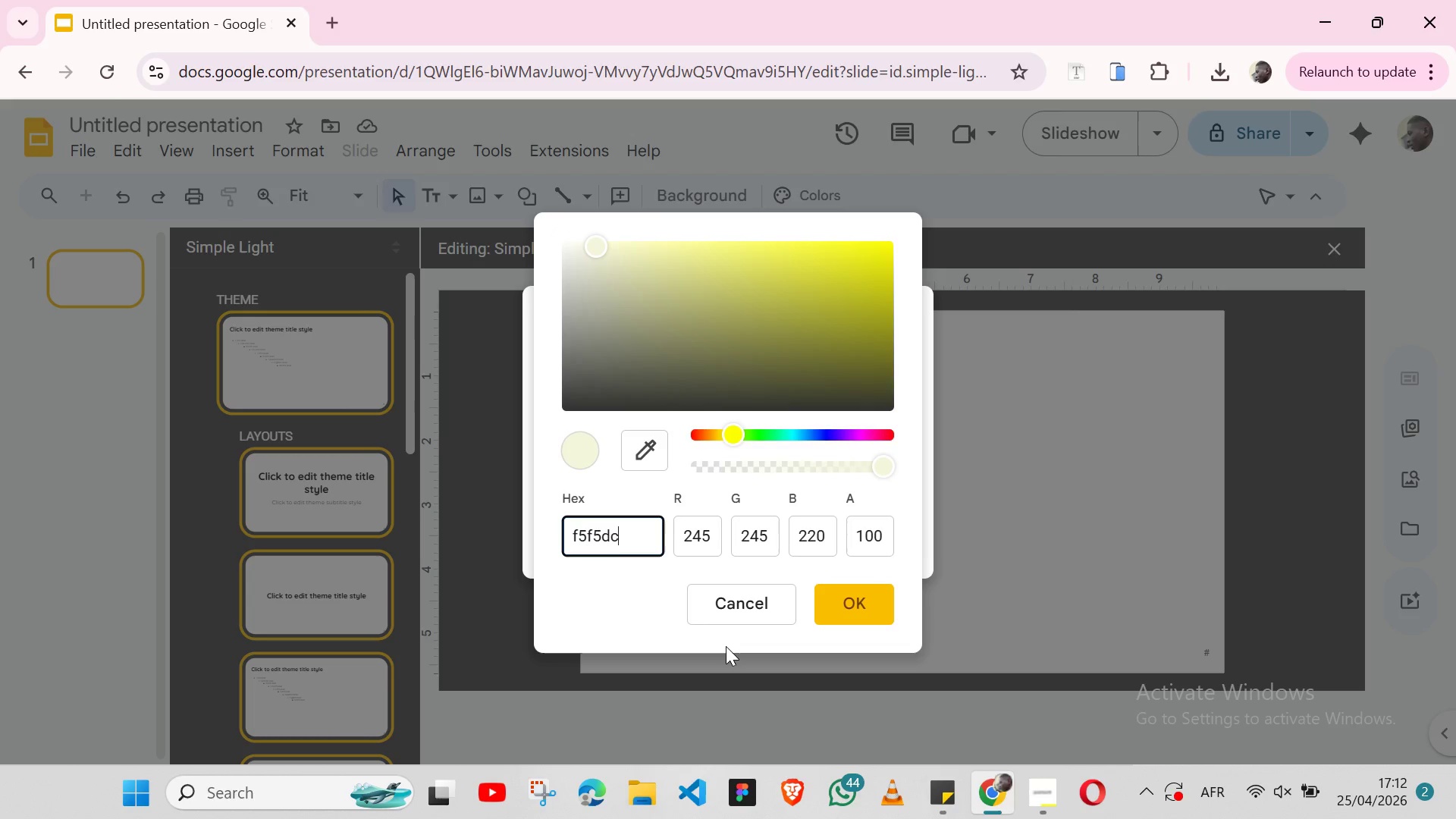 
key(Enter)
 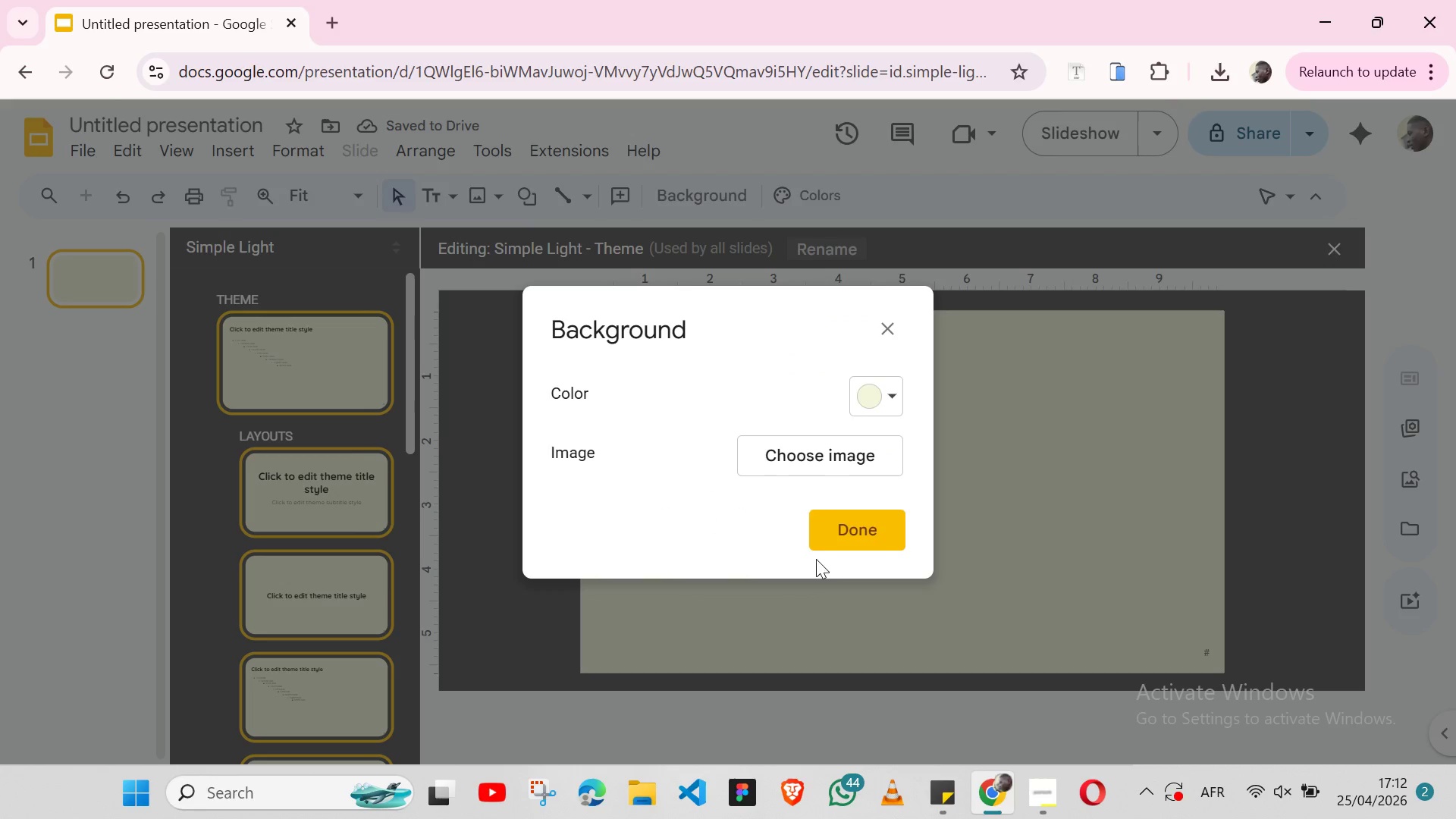 
left_click([832, 547])
 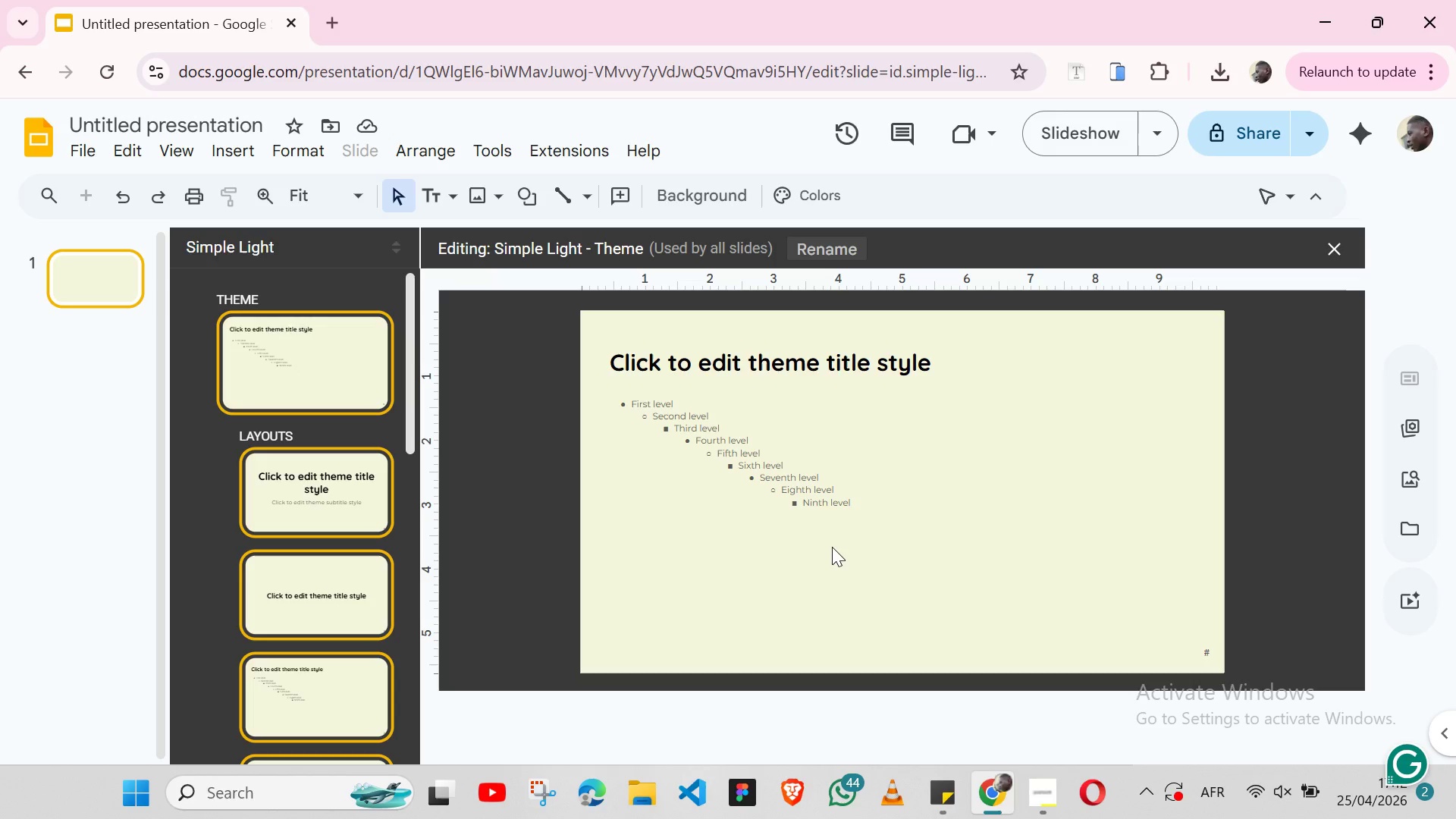 
wait(9.64)
 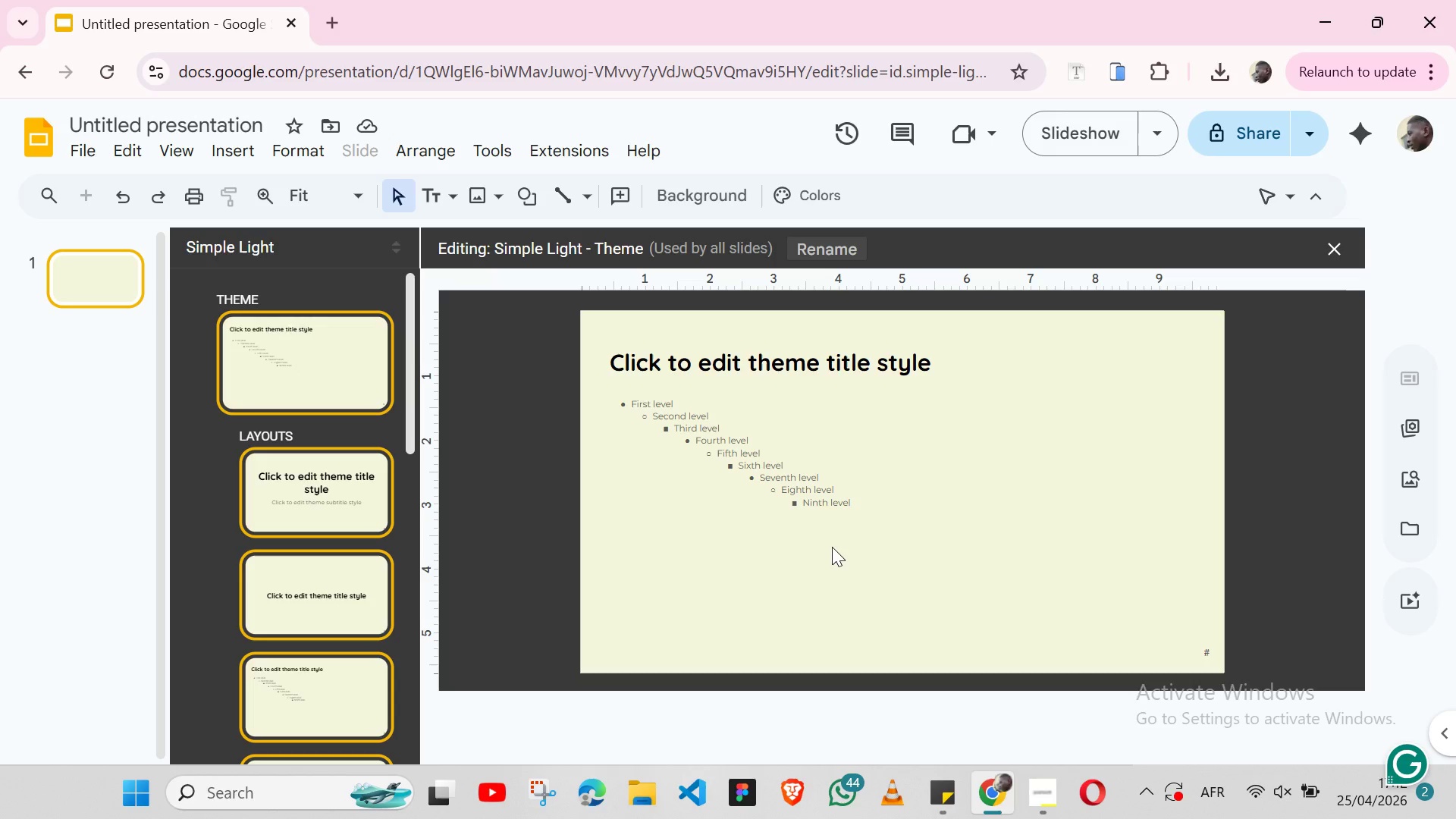 
left_click([1159, 341])
 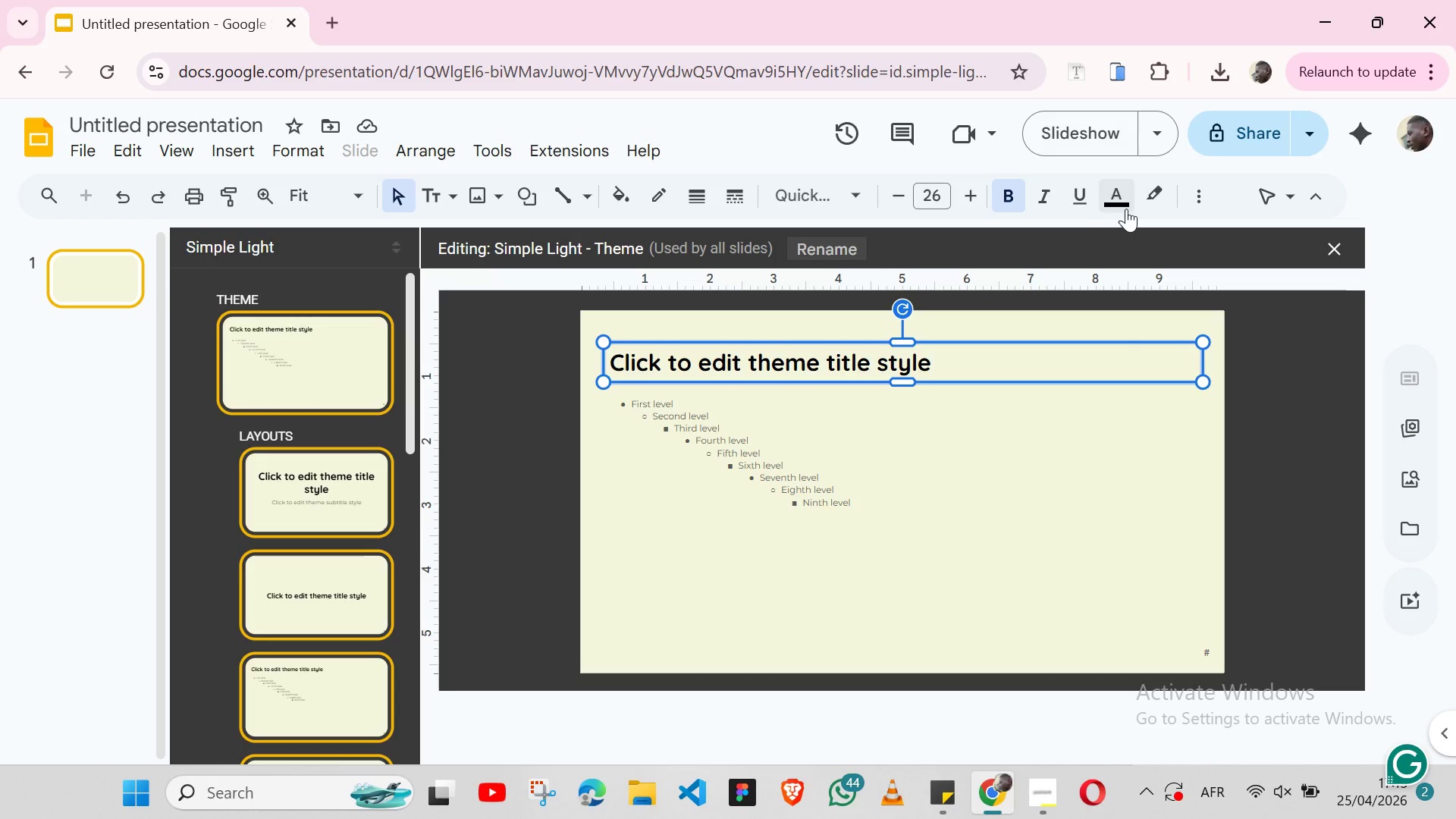 
left_click([1117, 192])
 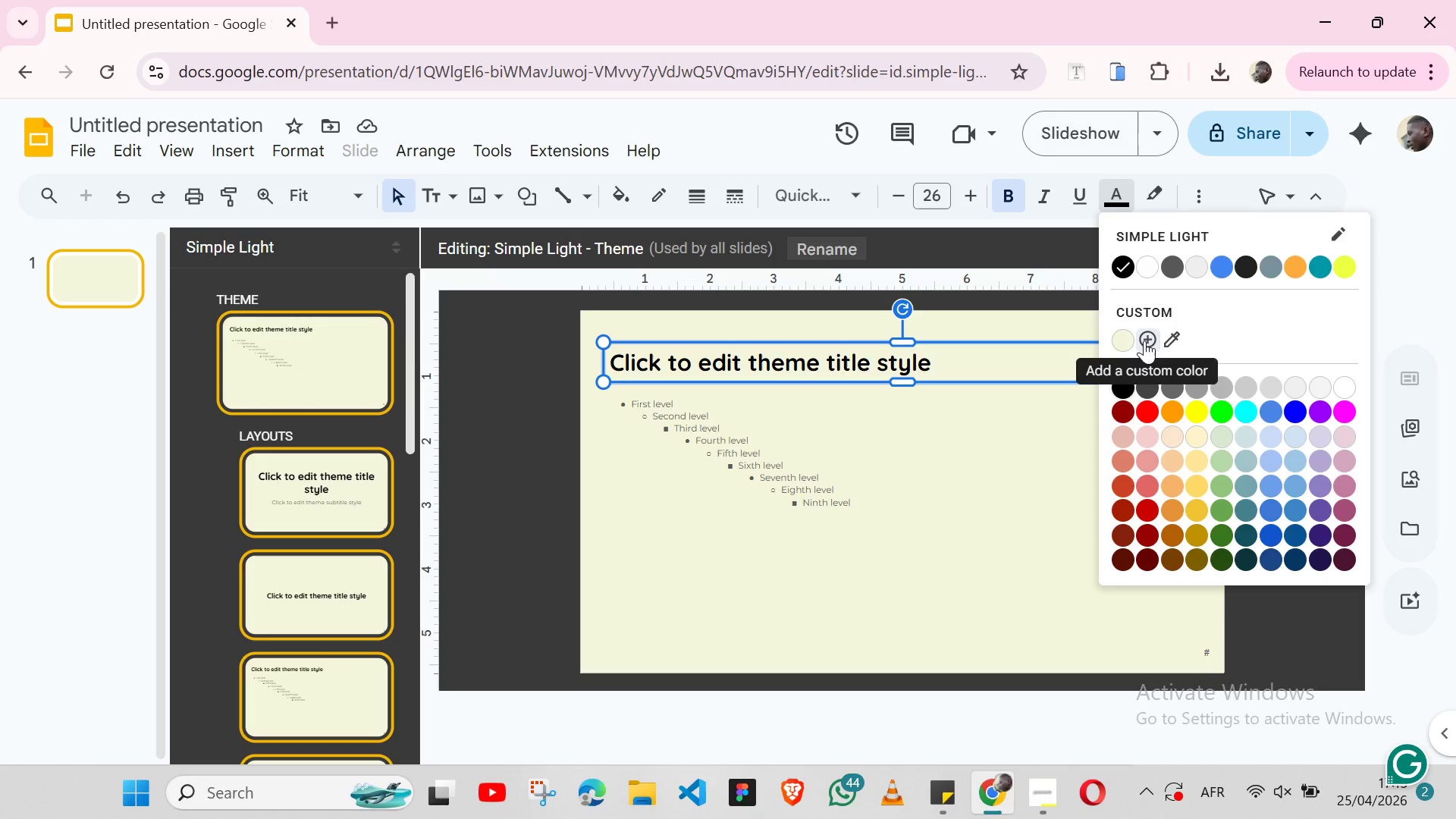 
left_click([1144, 340])
 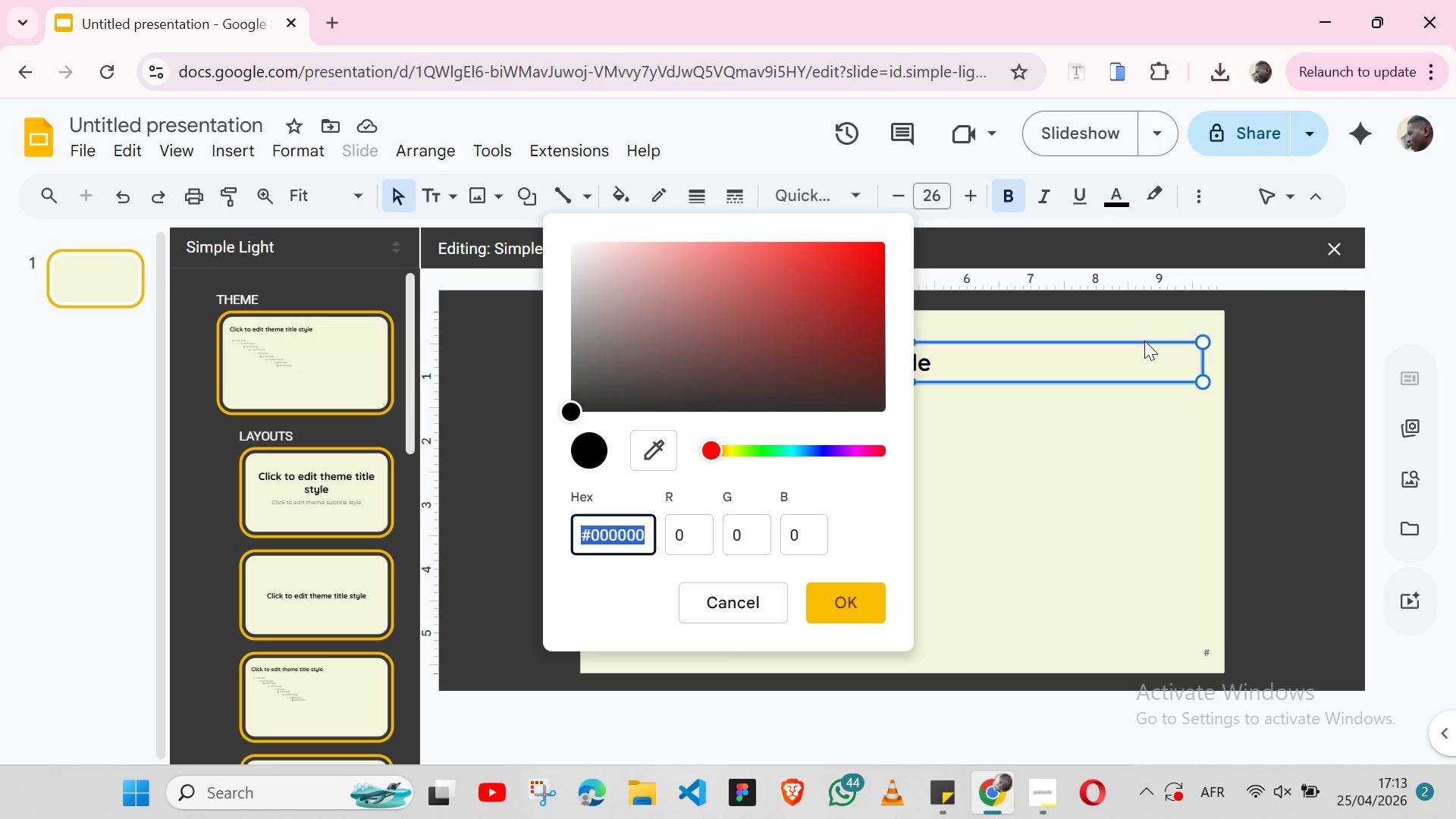 
type(b2ac88)
 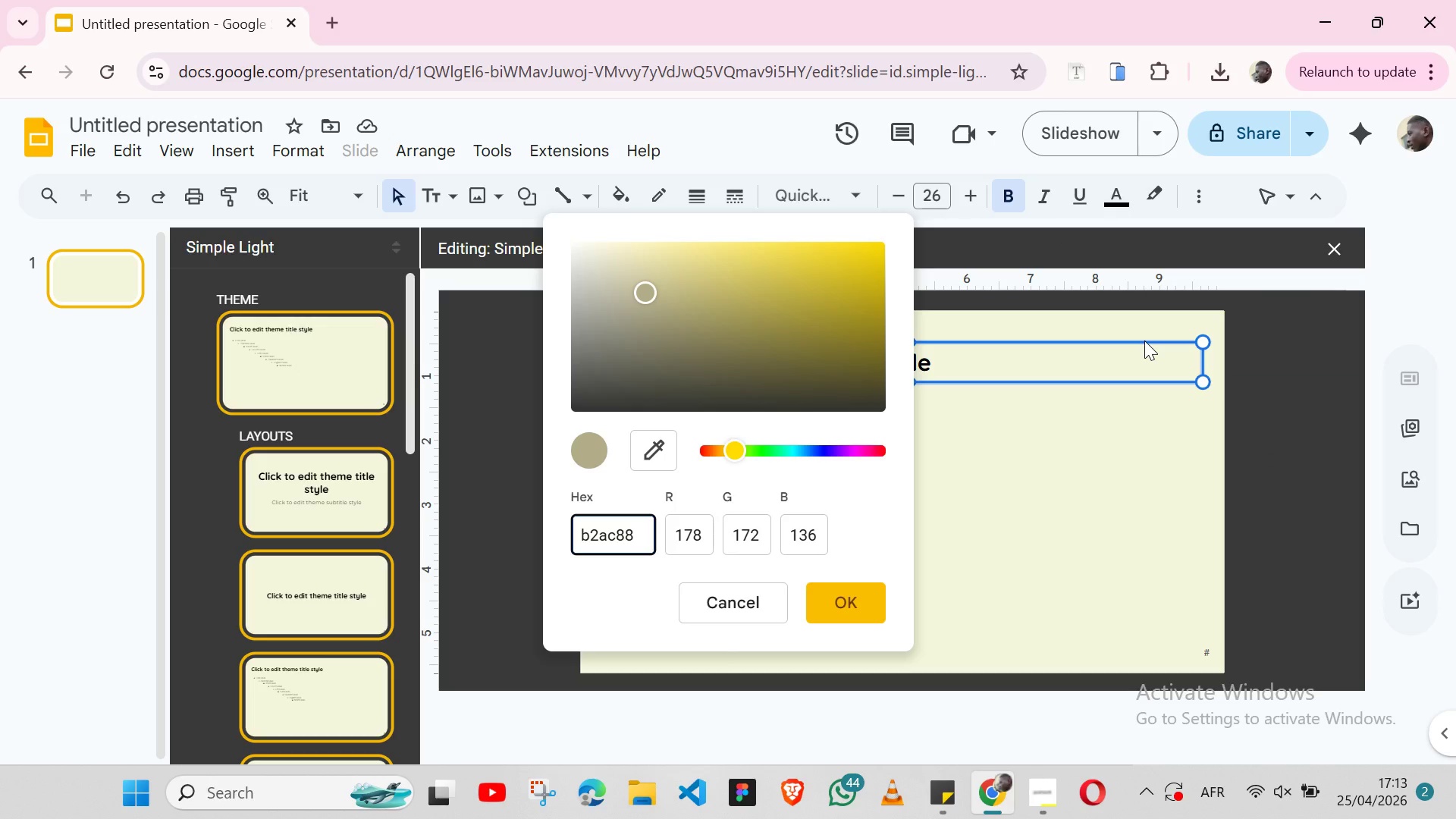 
key(Enter)
 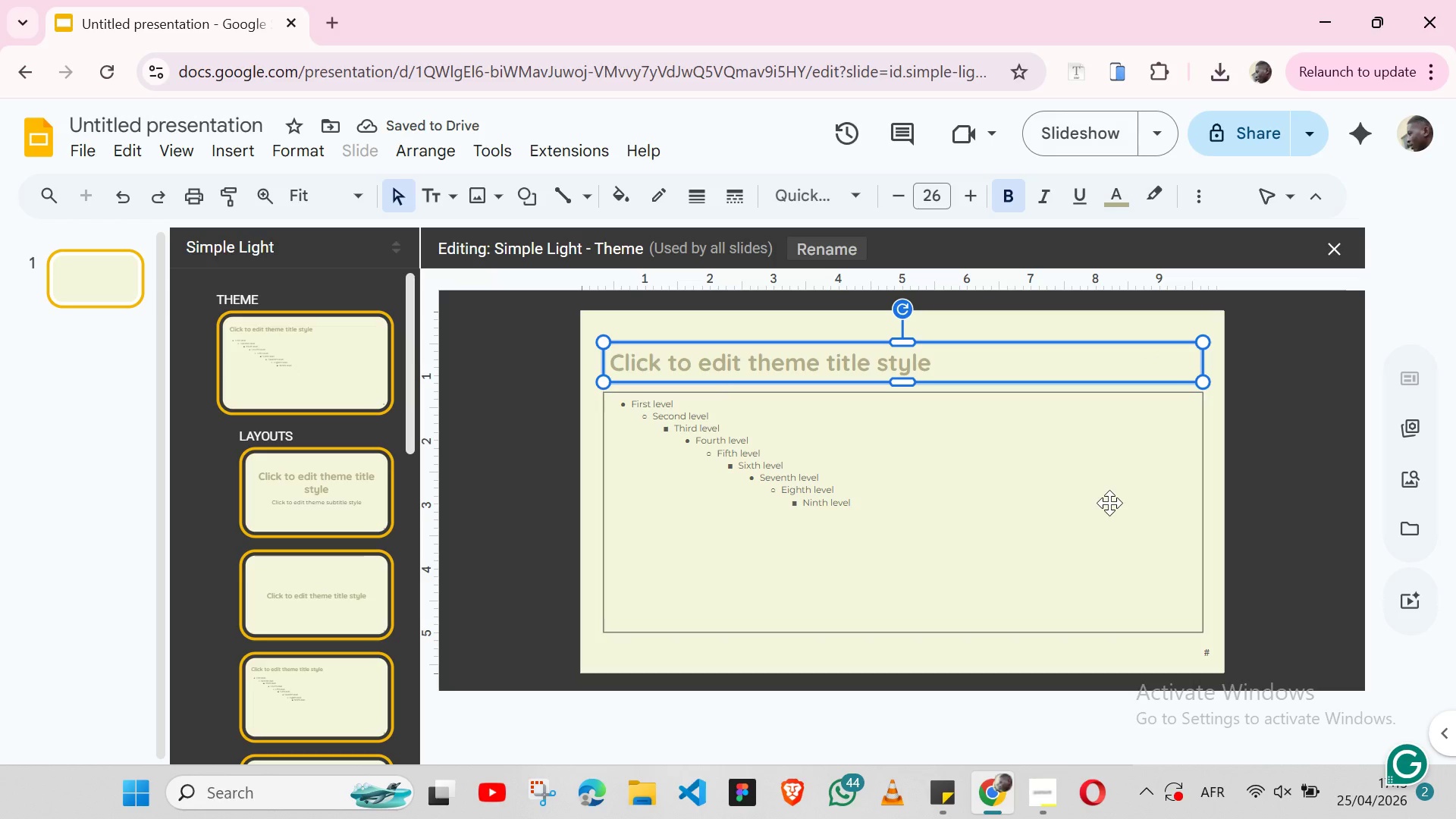 
wait(9.11)
 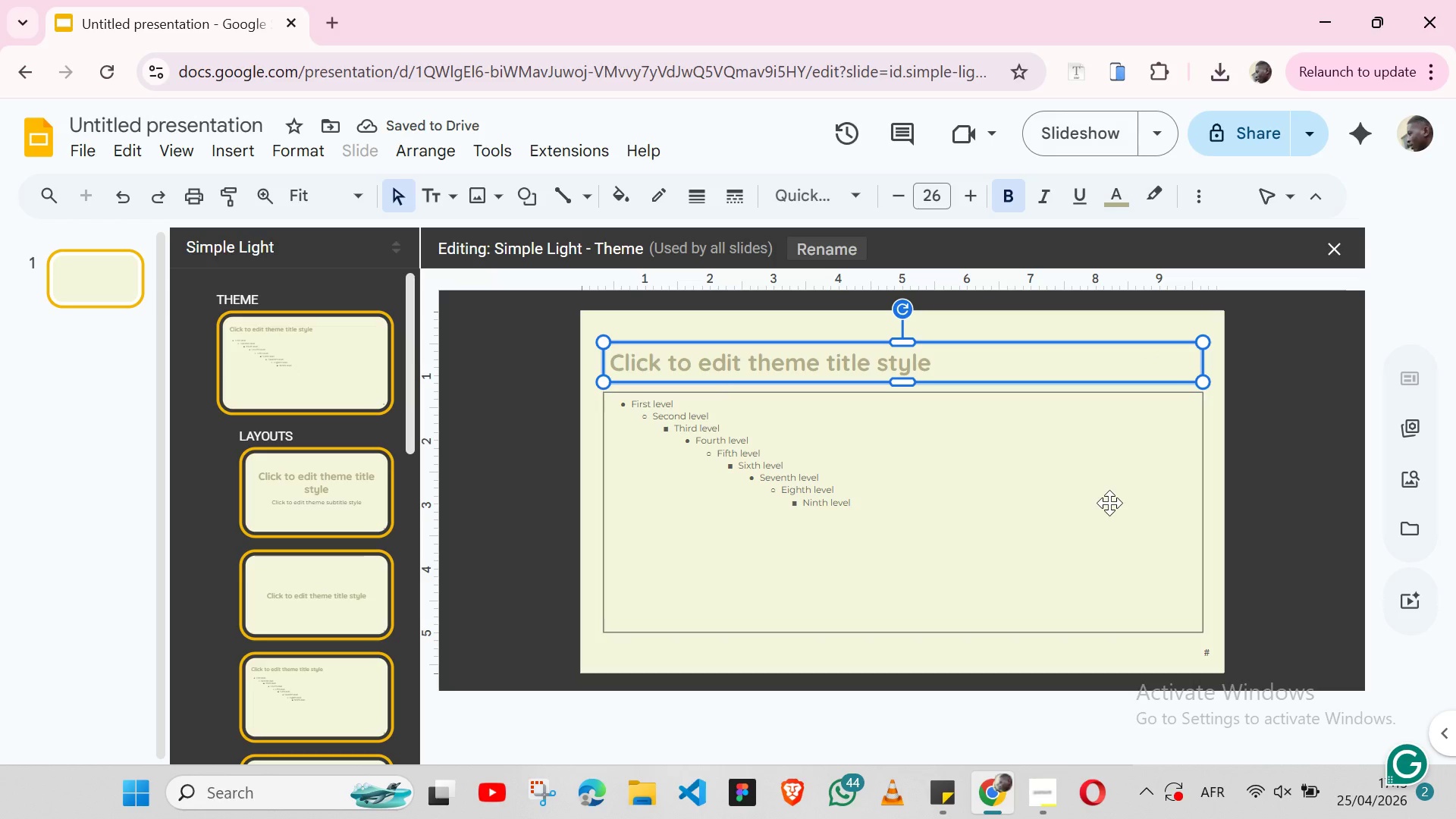 
left_click([1179, 391])
 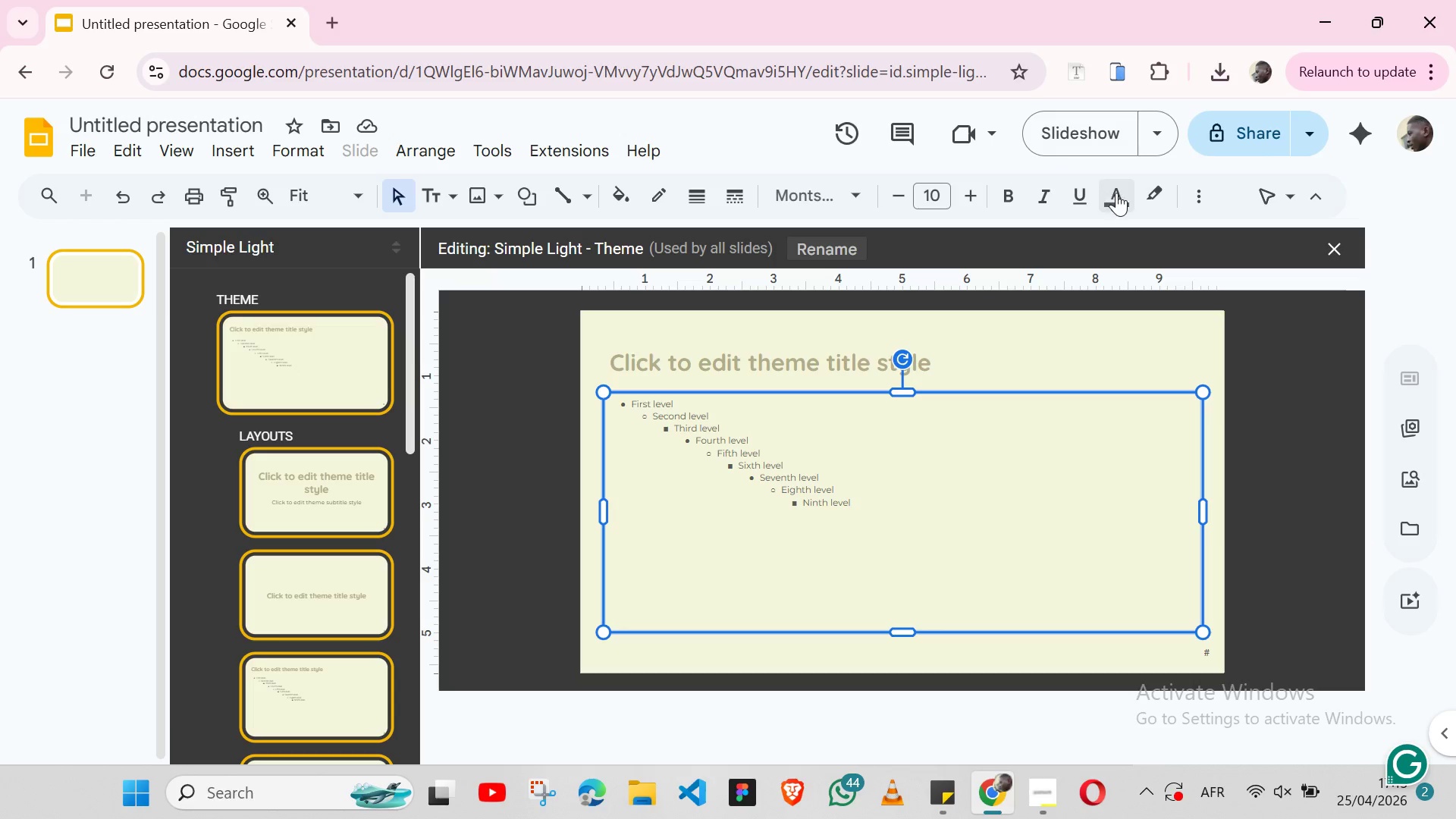 
left_click([1116, 193])
 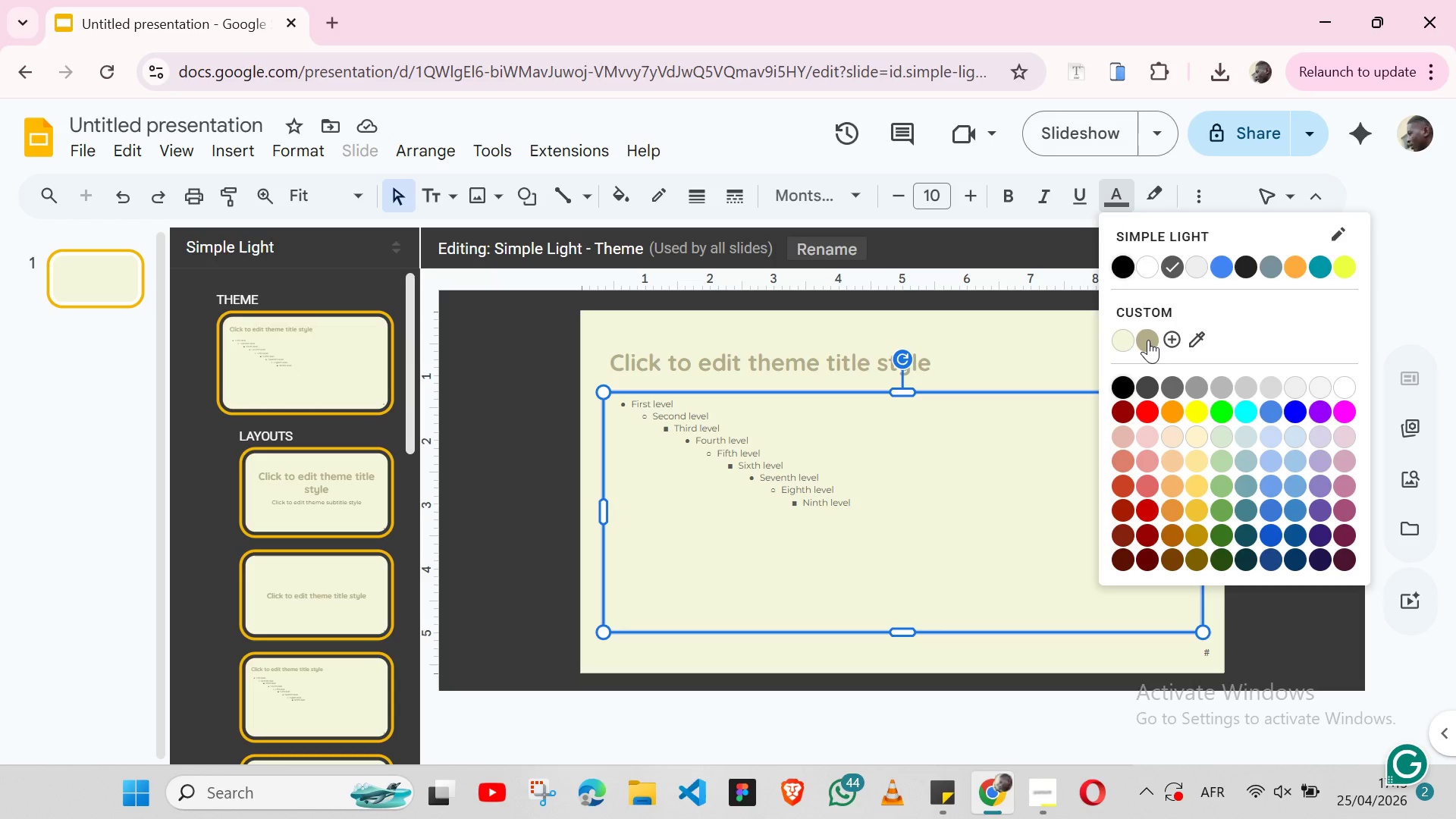 
left_click([1148, 340])
 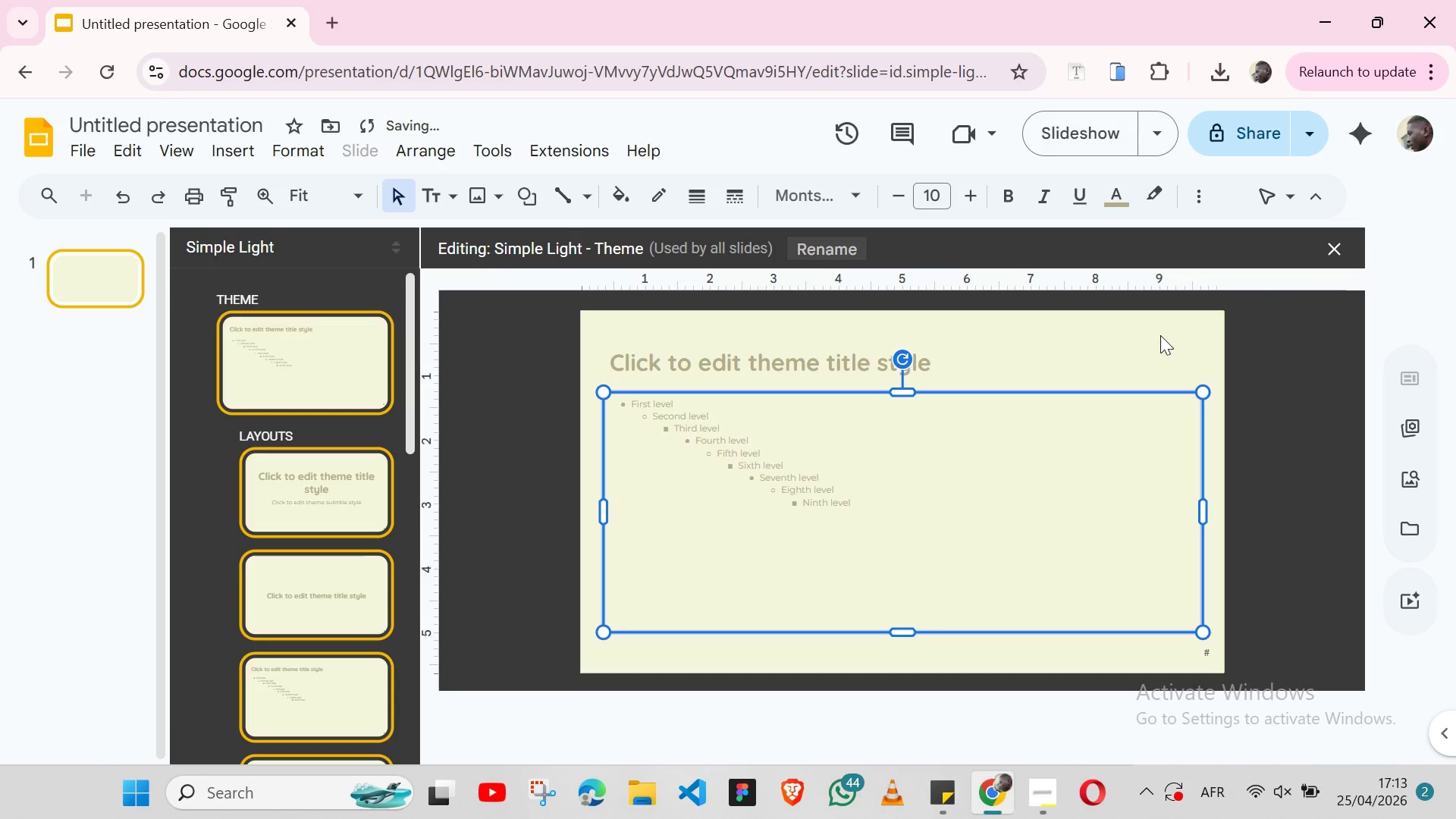 
left_click([1147, 344])
 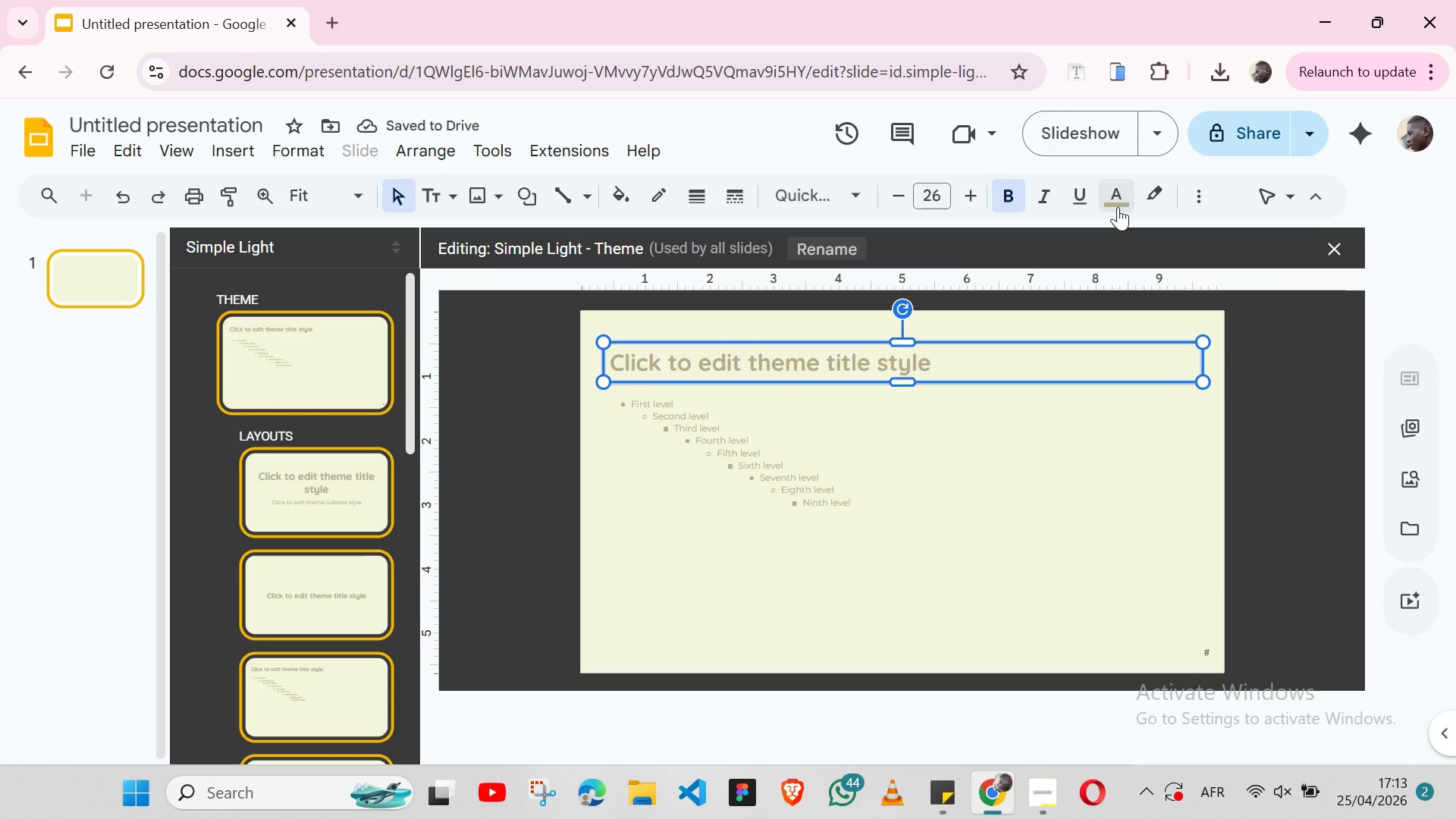 
left_click([1118, 207])
 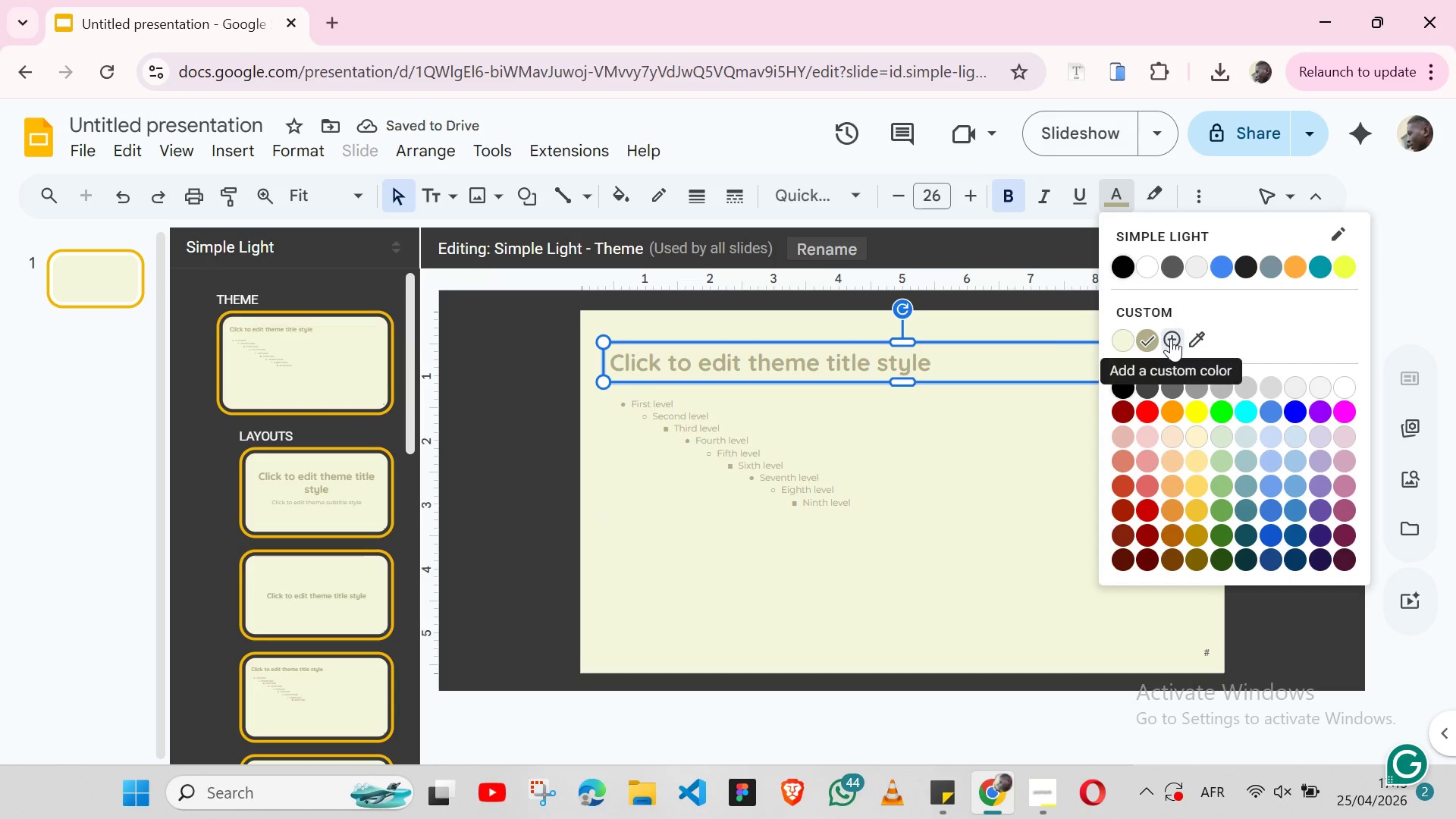 
left_click([1171, 338])
 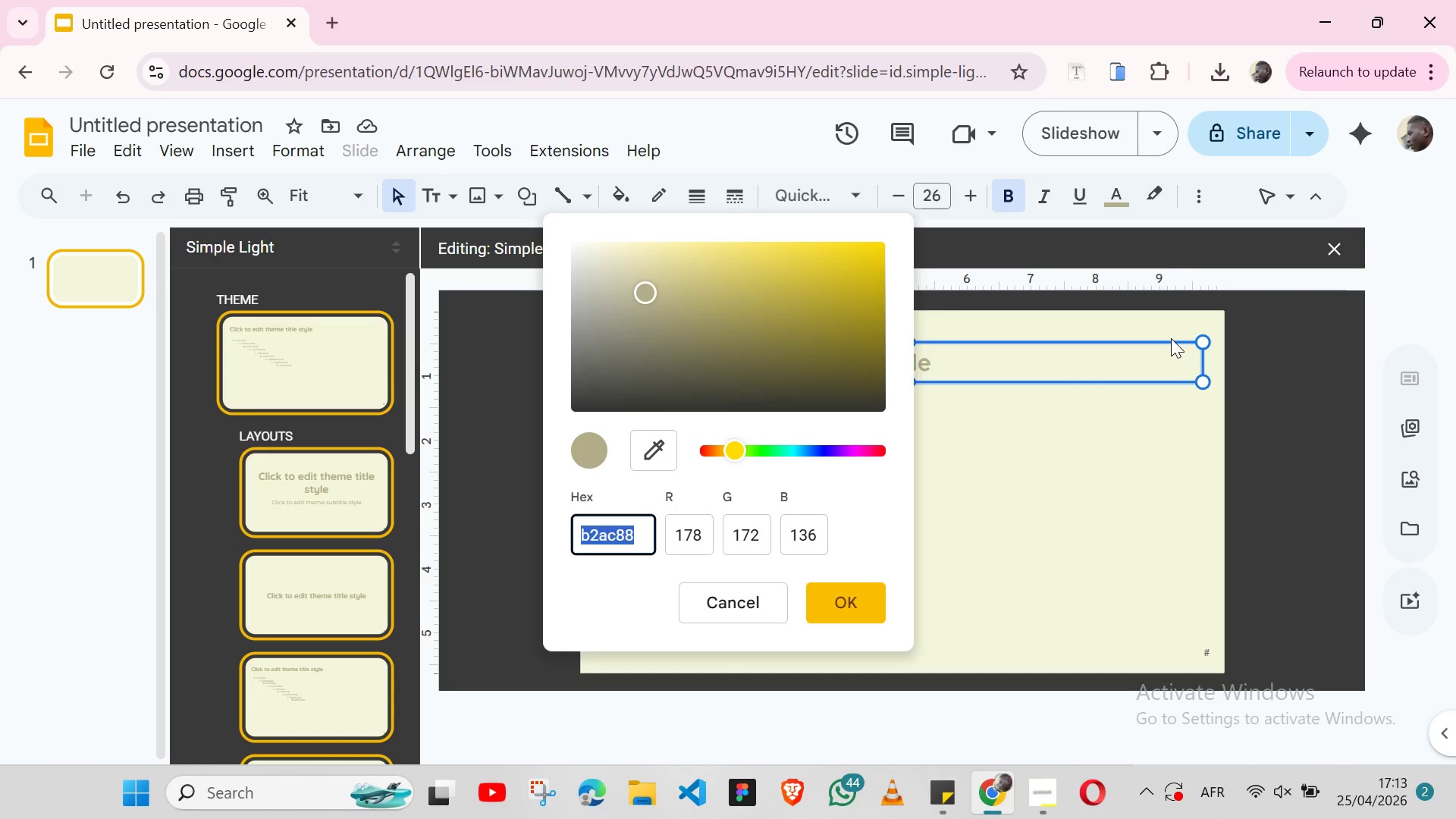 
type(e2725b)
 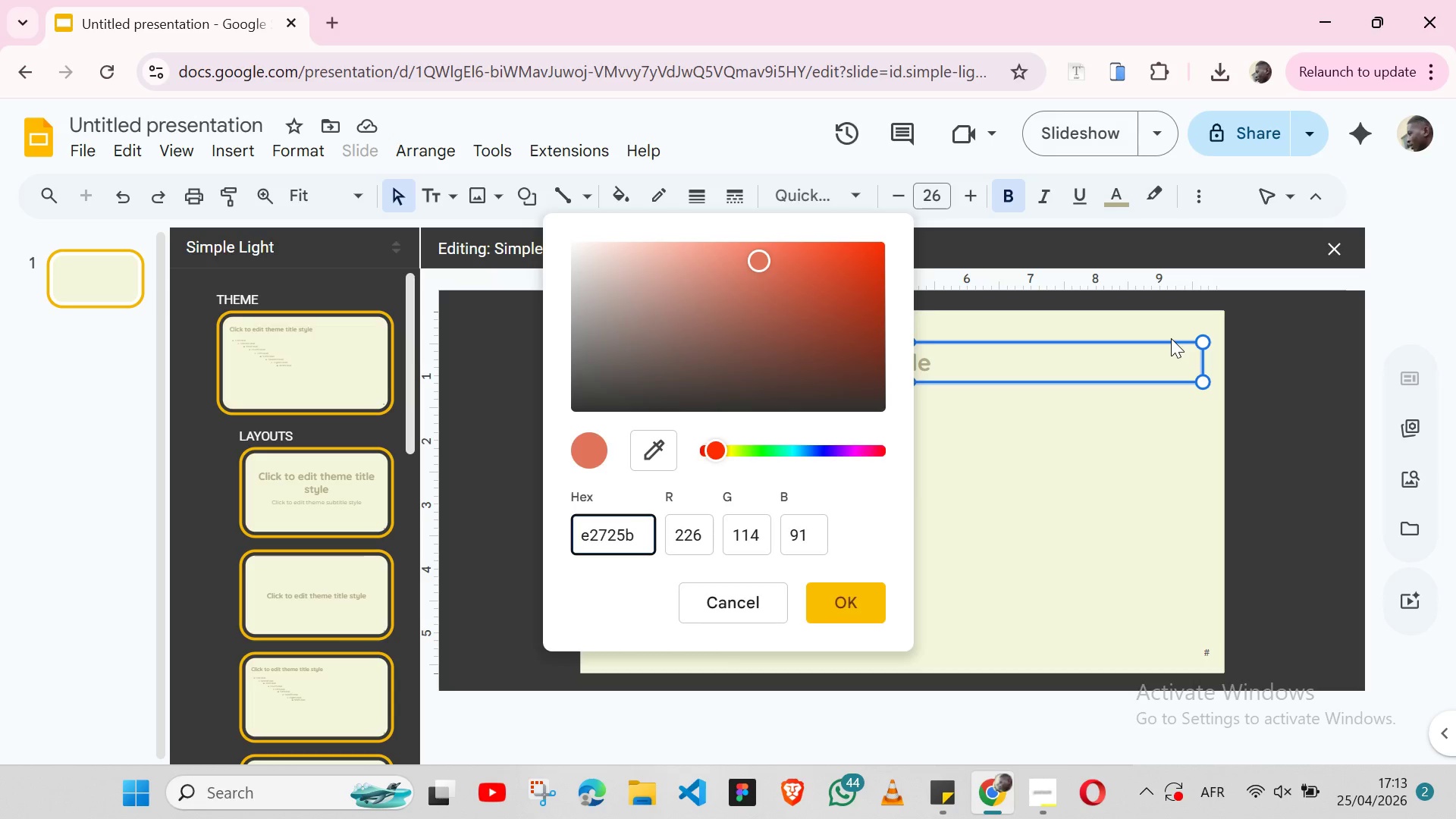 
key(Enter)
 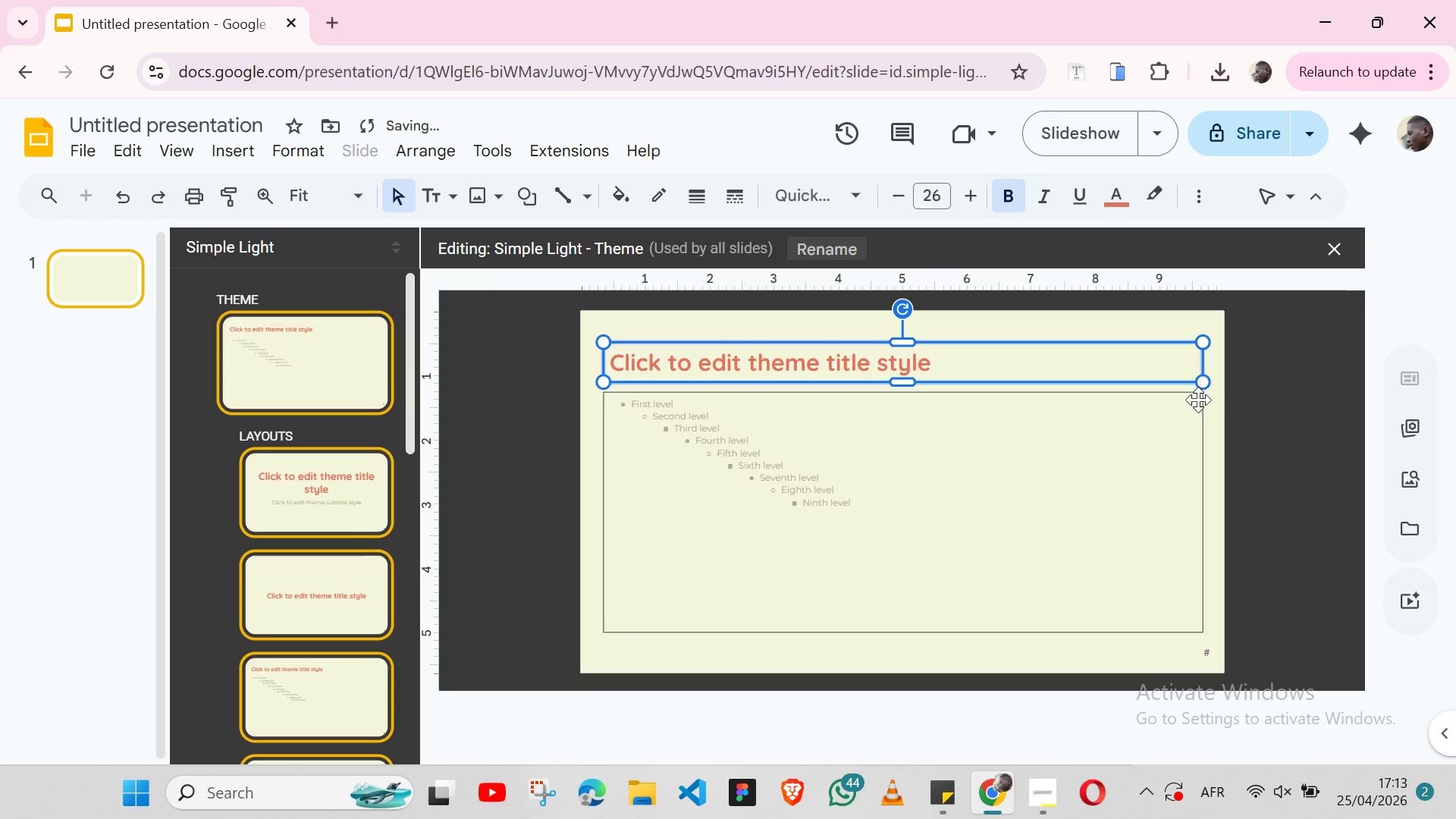 
left_click([1196, 400])
 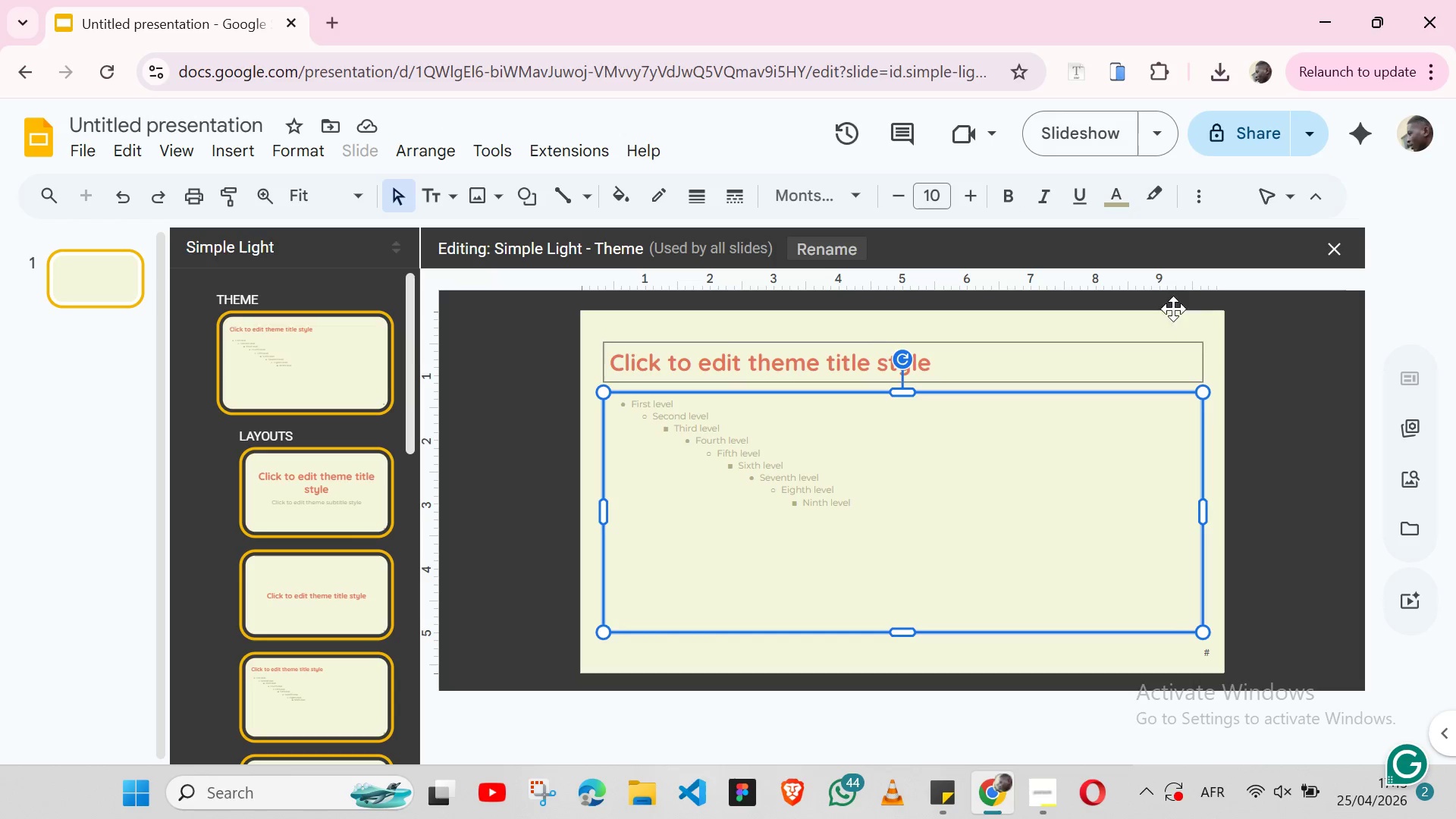 
wait(5.44)
 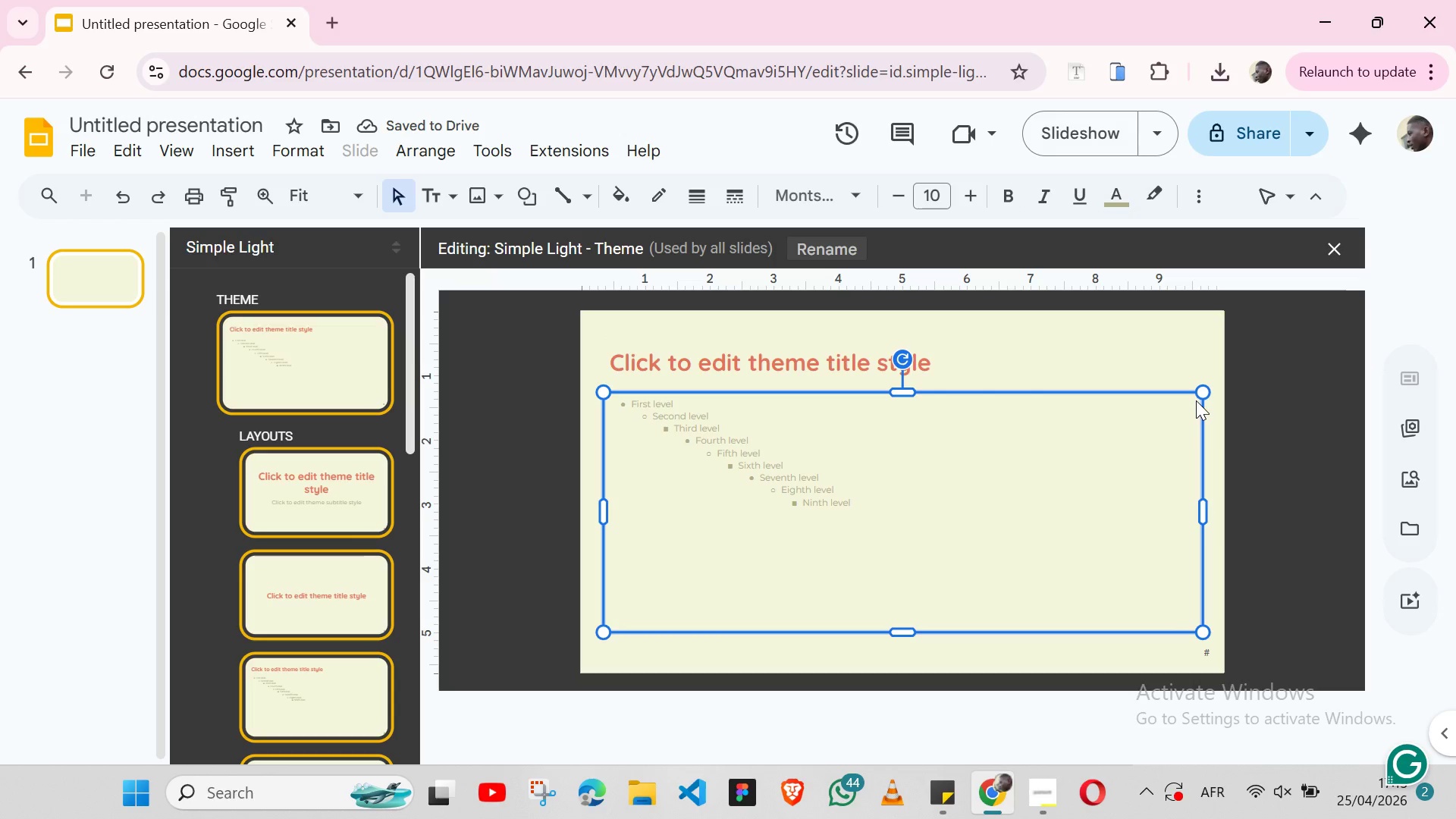 
left_click([1144, 339])
 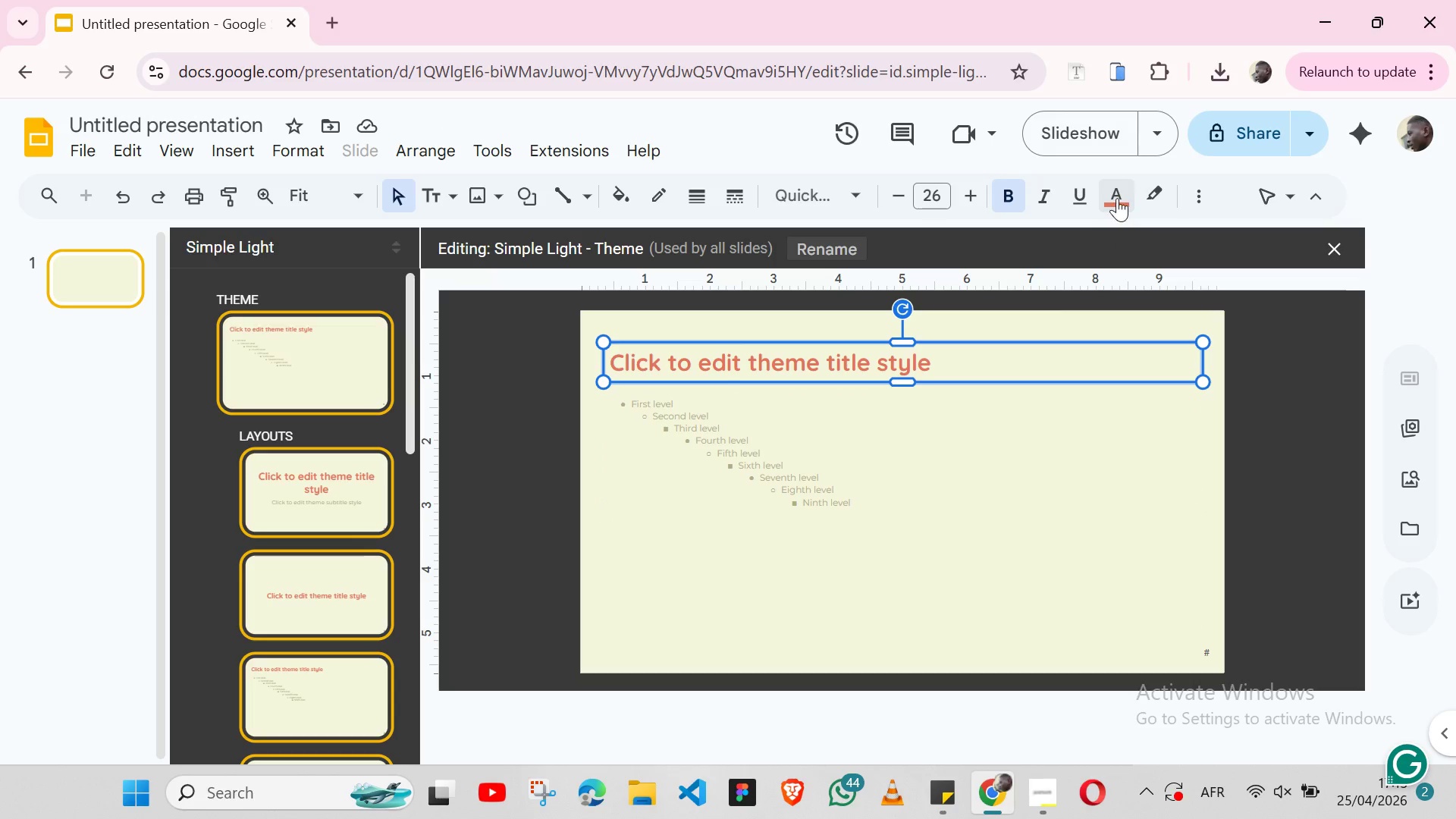 
left_click([1117, 198])
 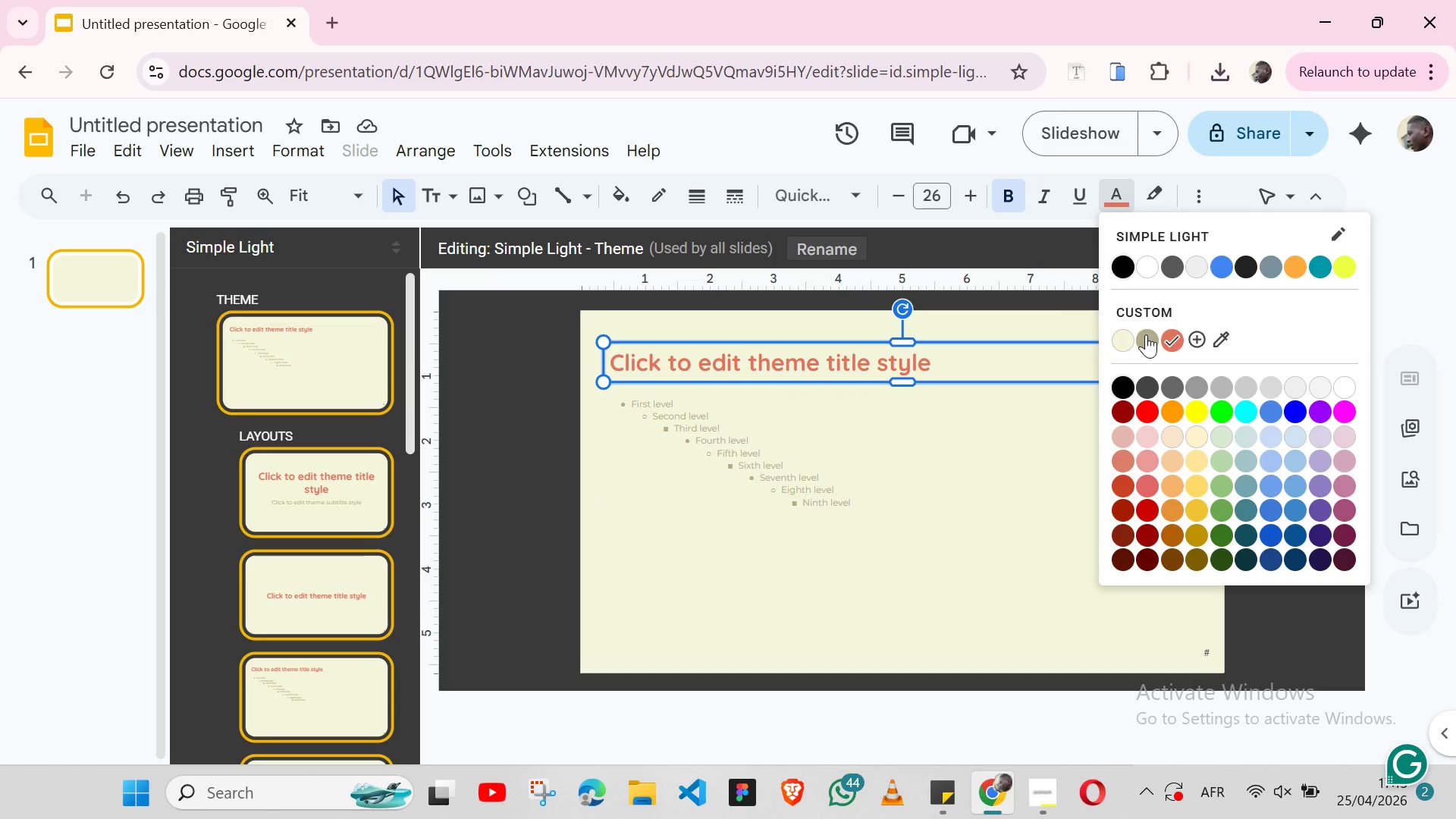 
left_click([1146, 334])
 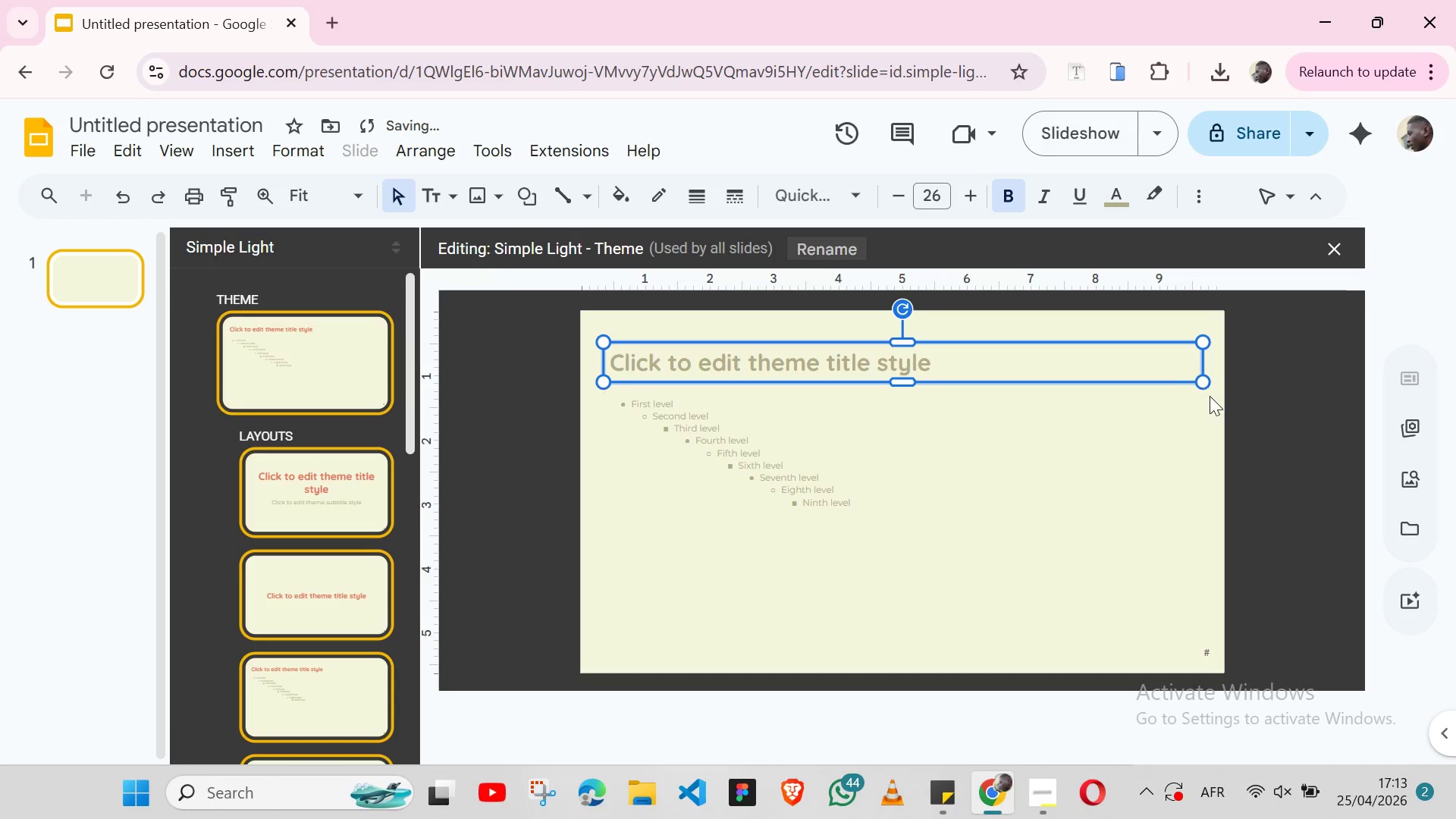 
left_click([1210, 396])
 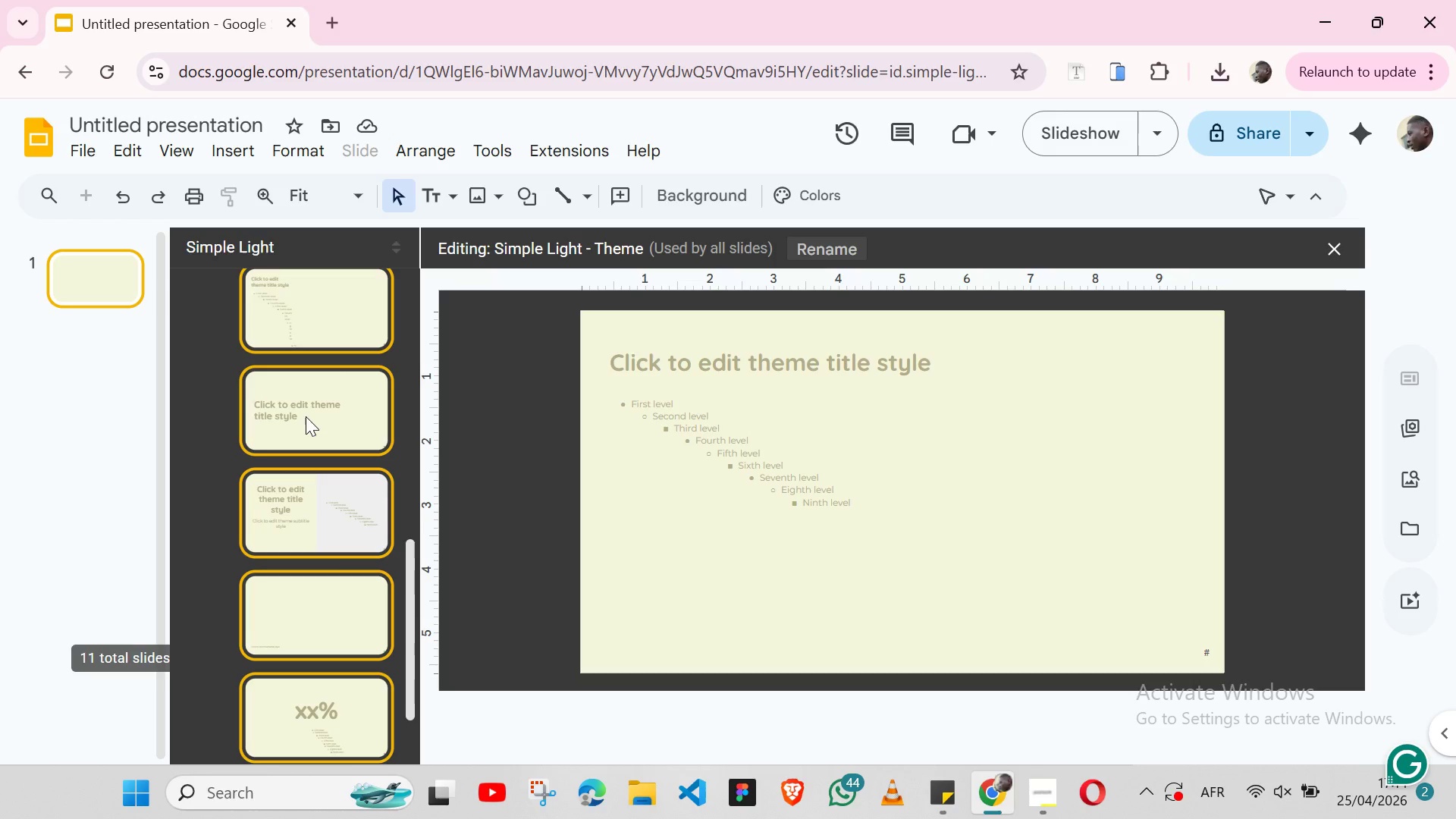 
wait(26.2)
 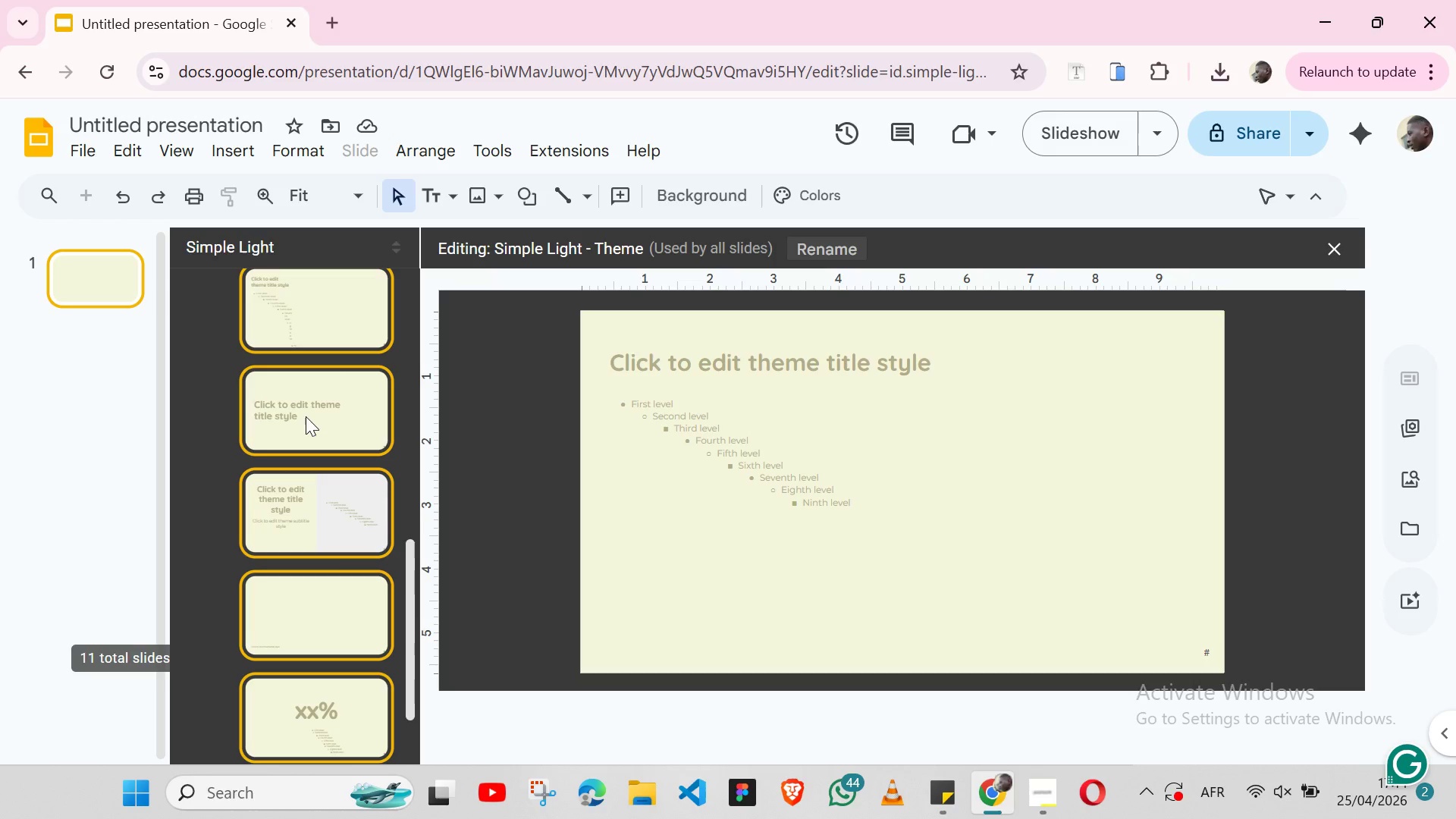 
left_click([337, 444])
 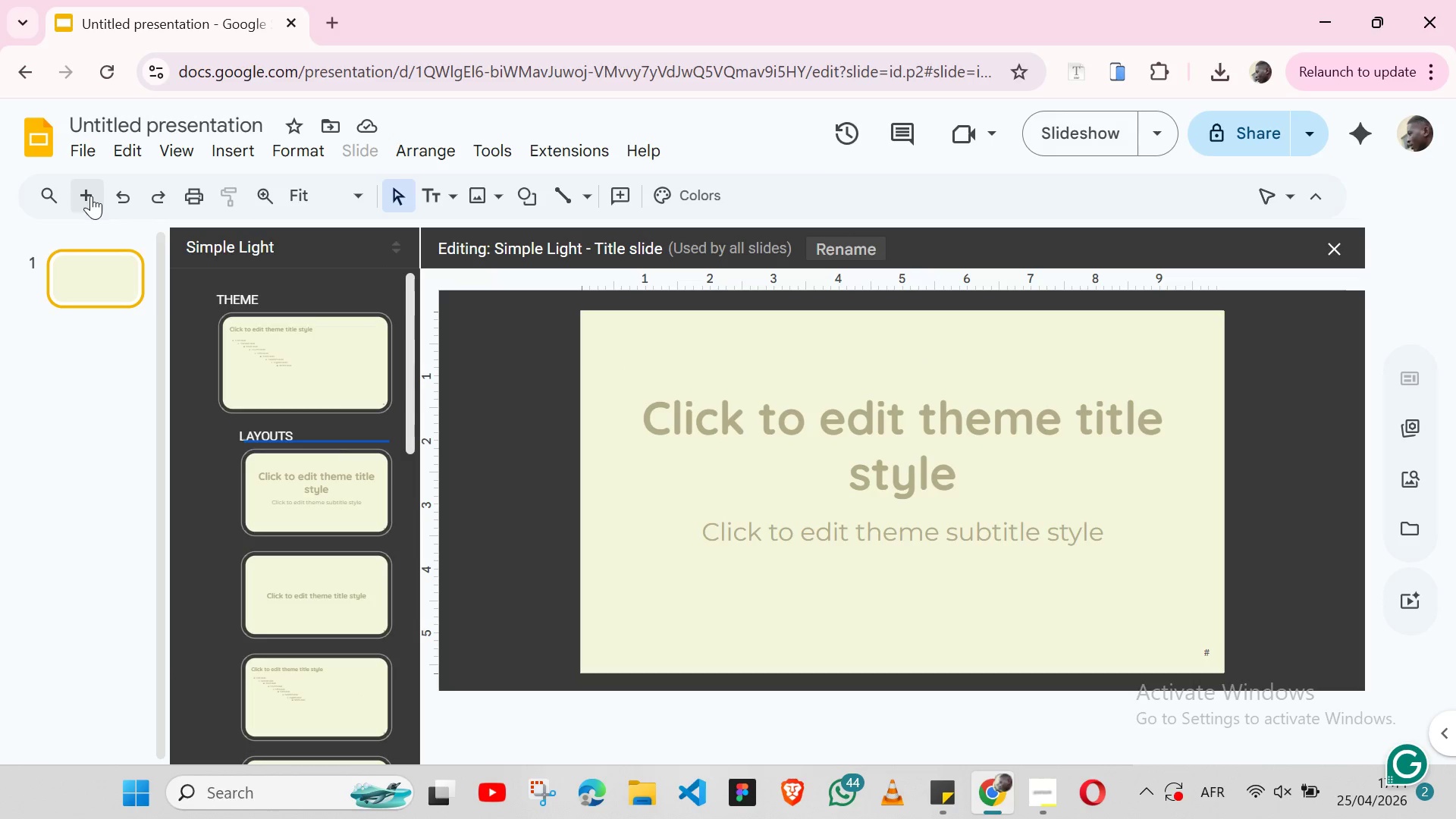 
left_click([91, 196])
 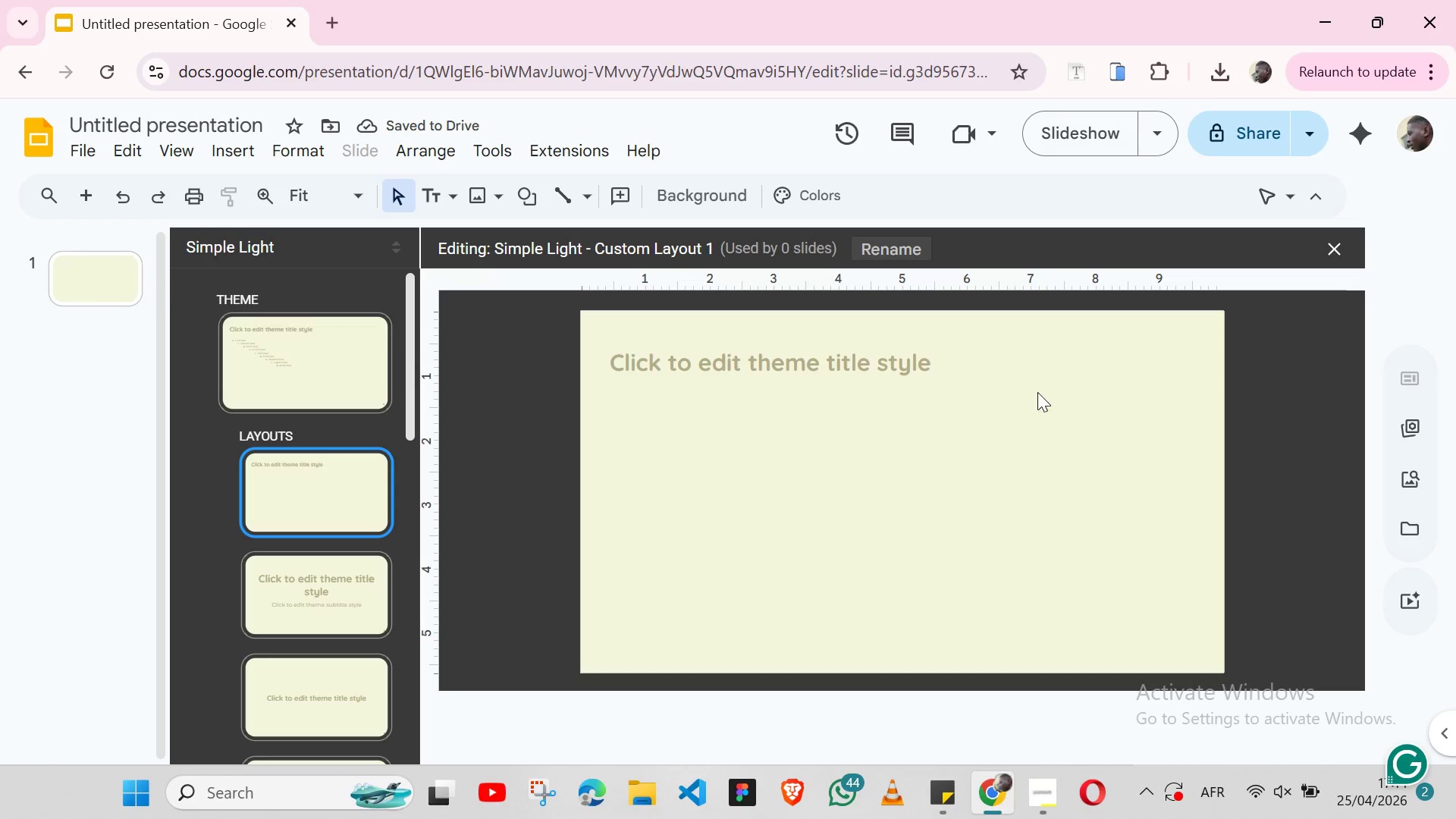 
wait(7.08)
 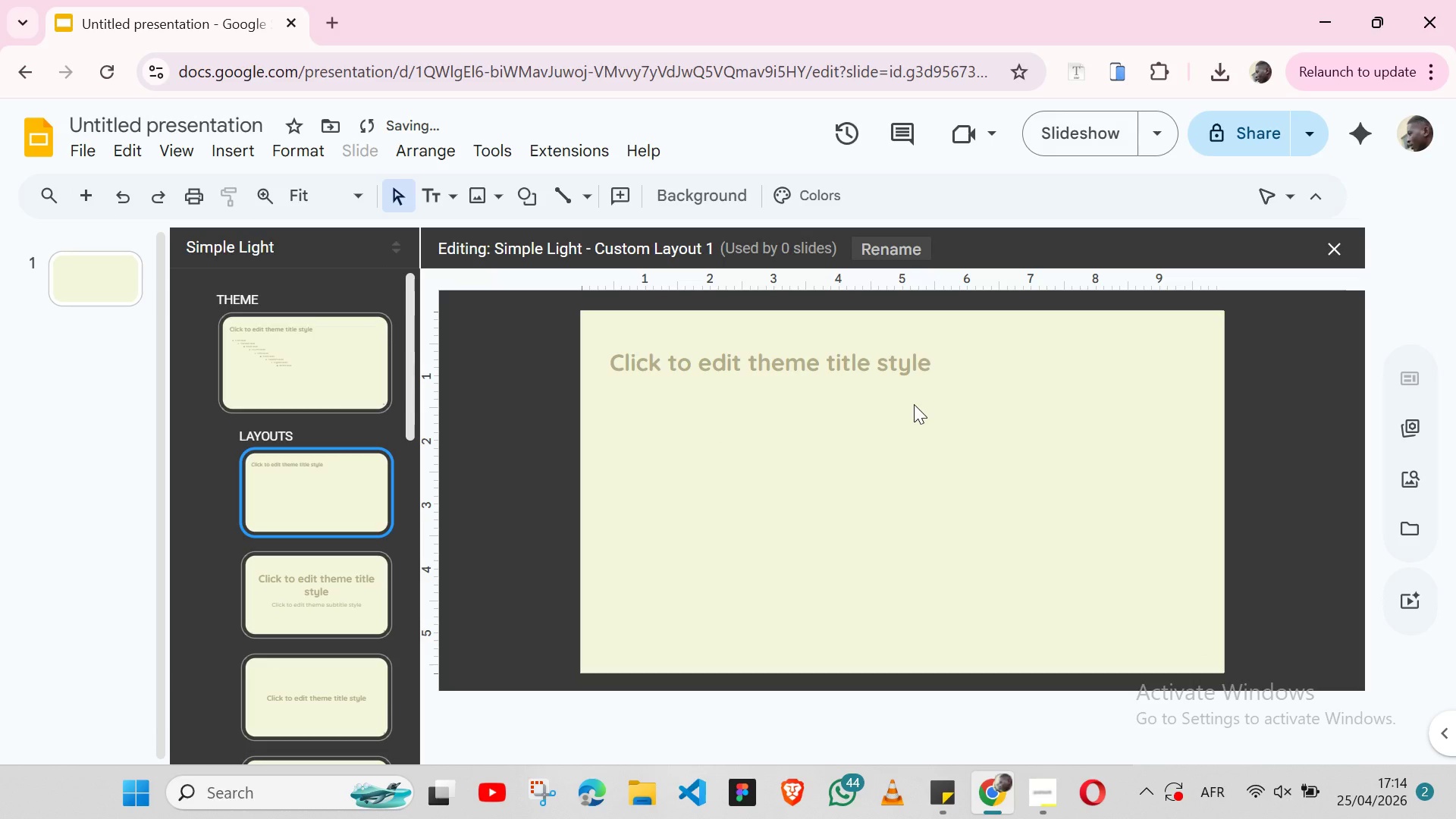 
left_click([1018, 382])
 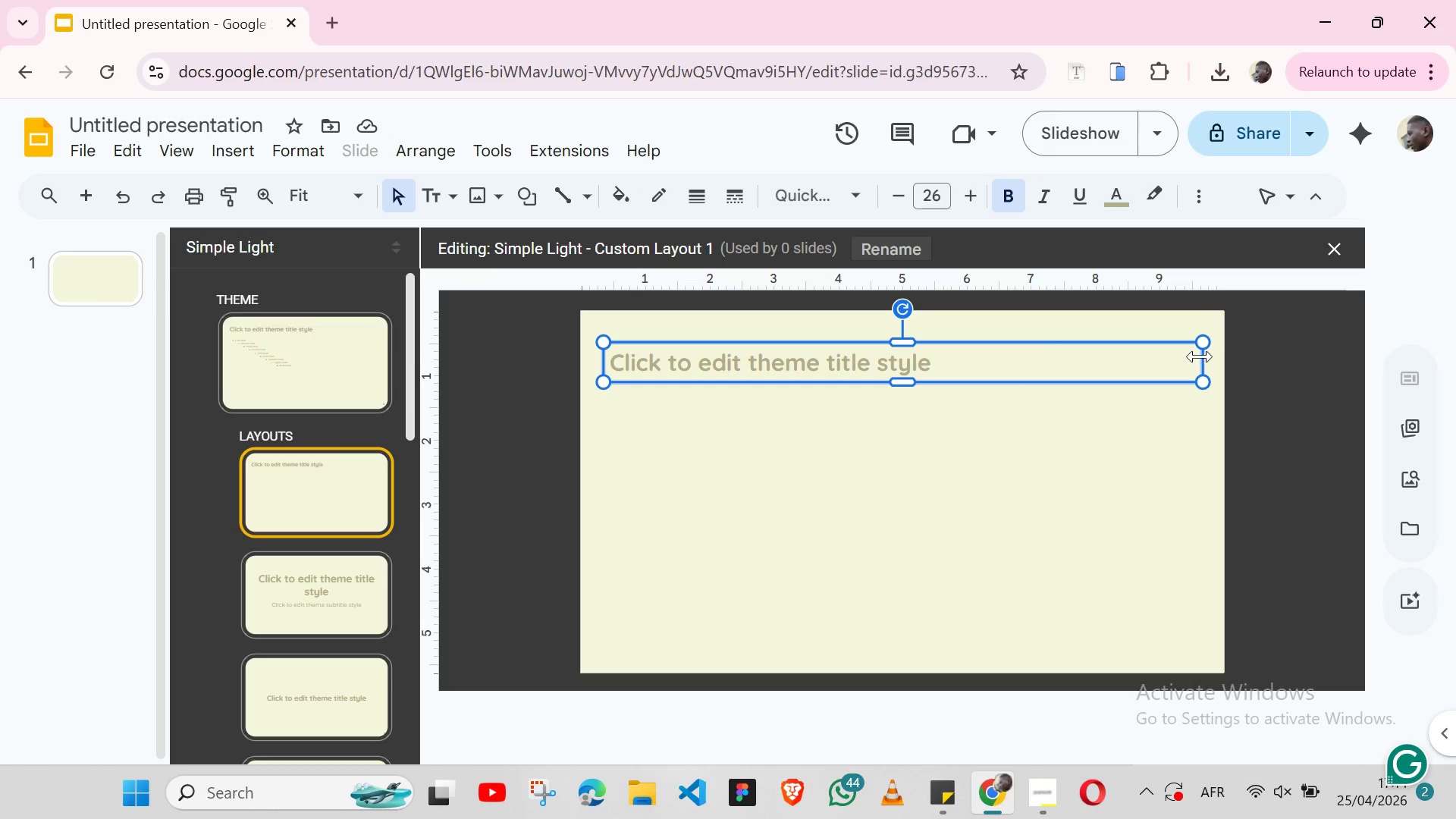 
left_click_drag(start_coordinate=[1200, 356], to_coordinate=[893, 371])
 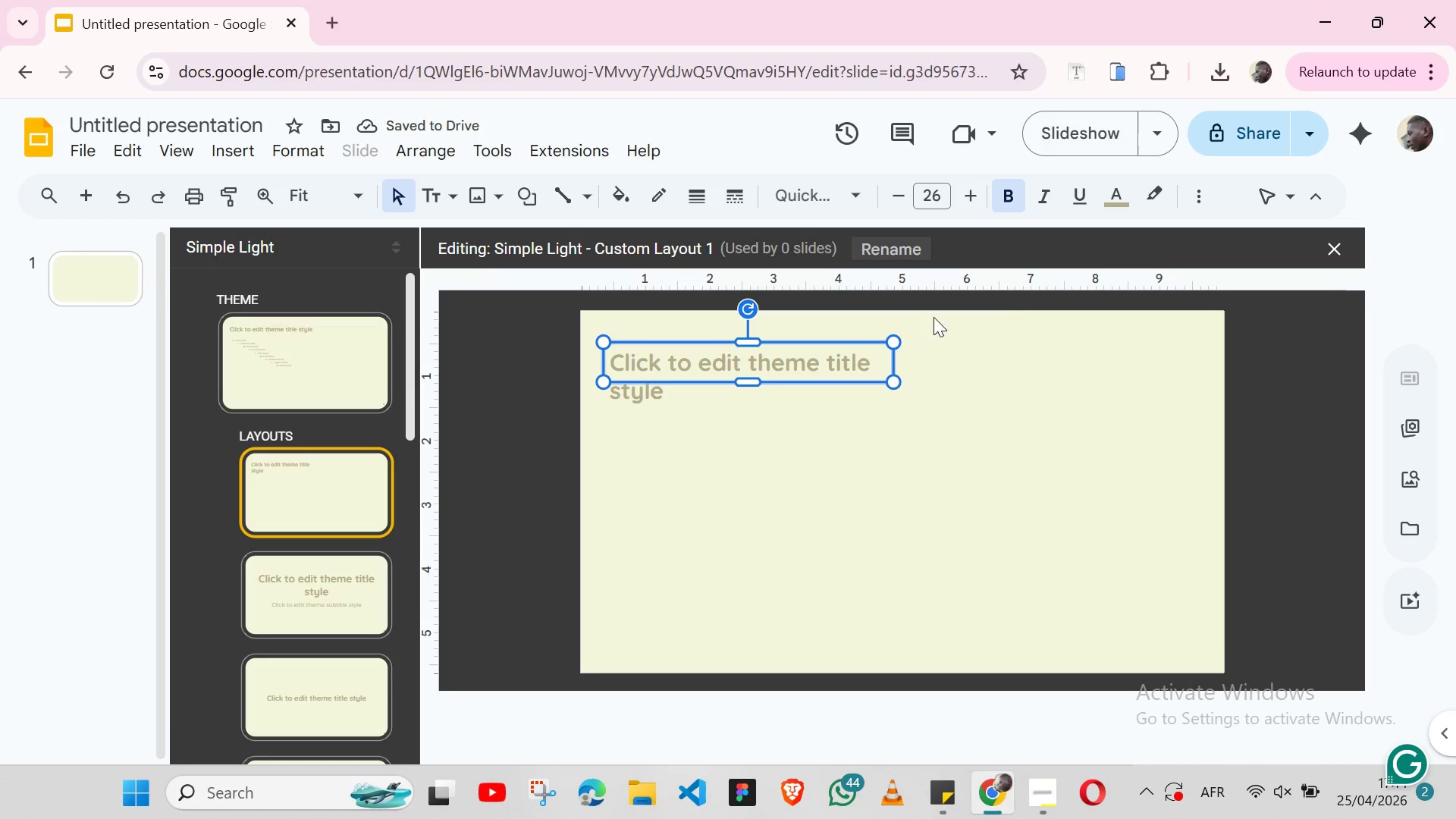 
left_click([1207, 196])
 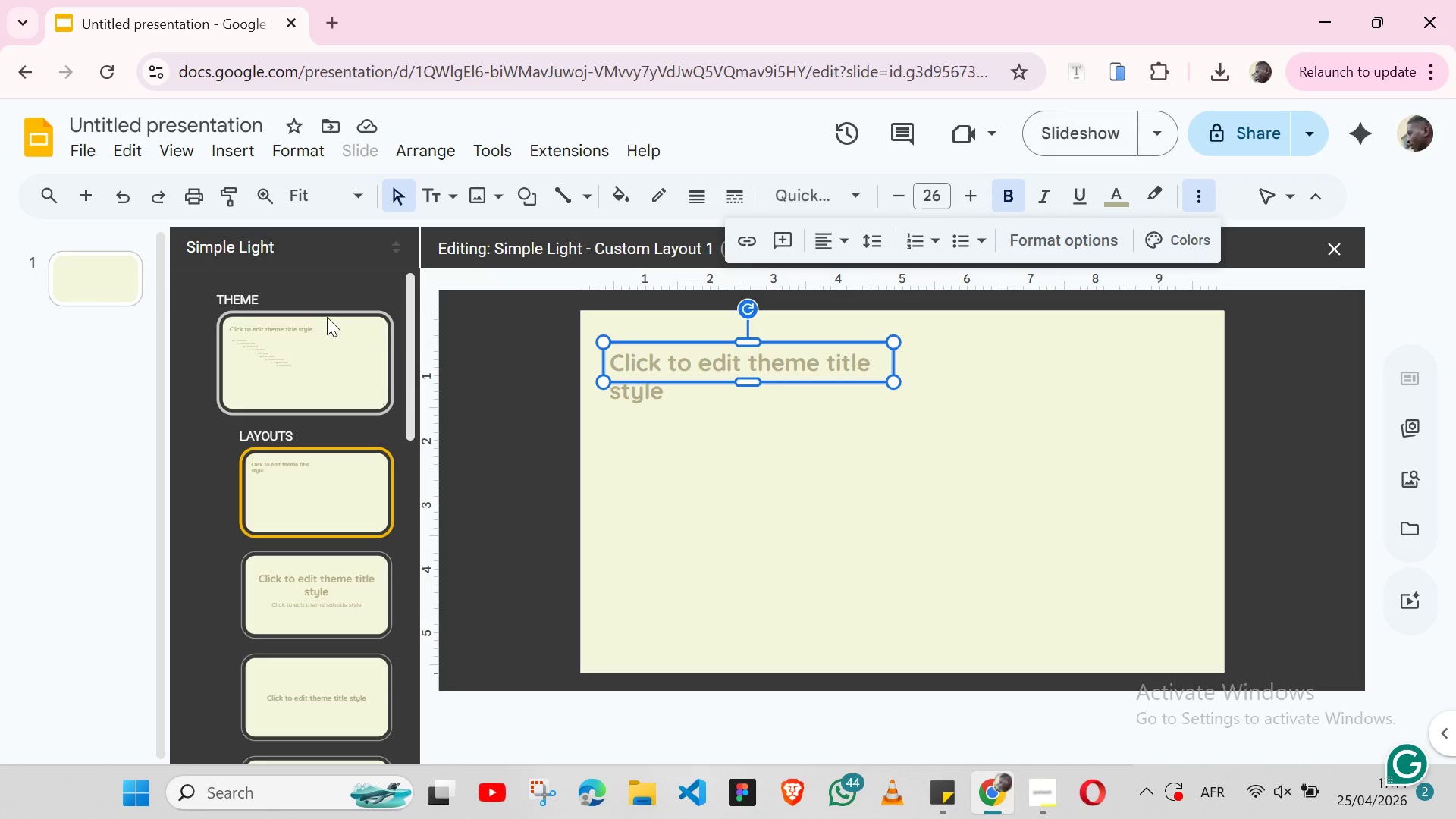 
left_click([327, 315])
 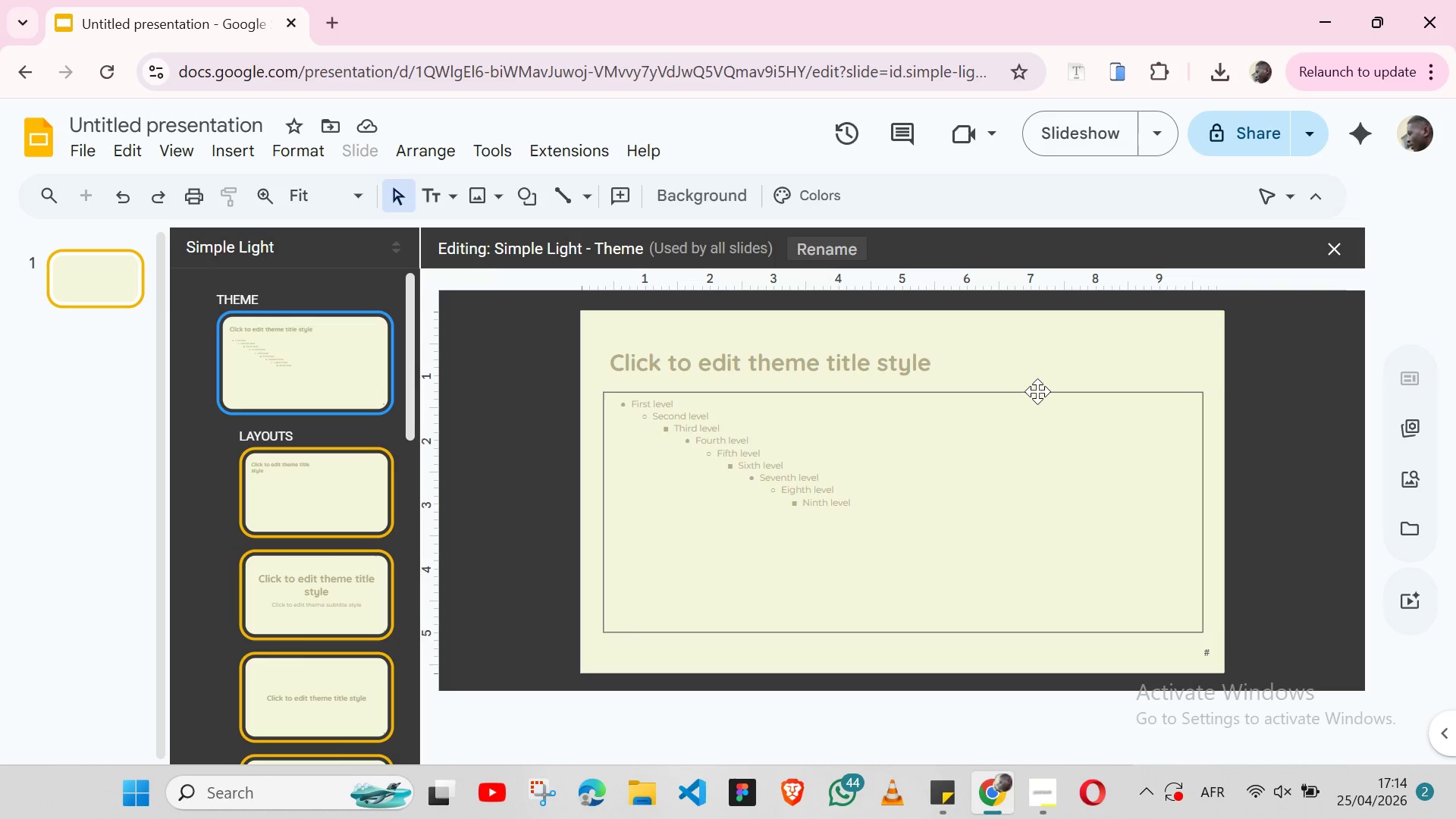 
left_click([1037, 391])
 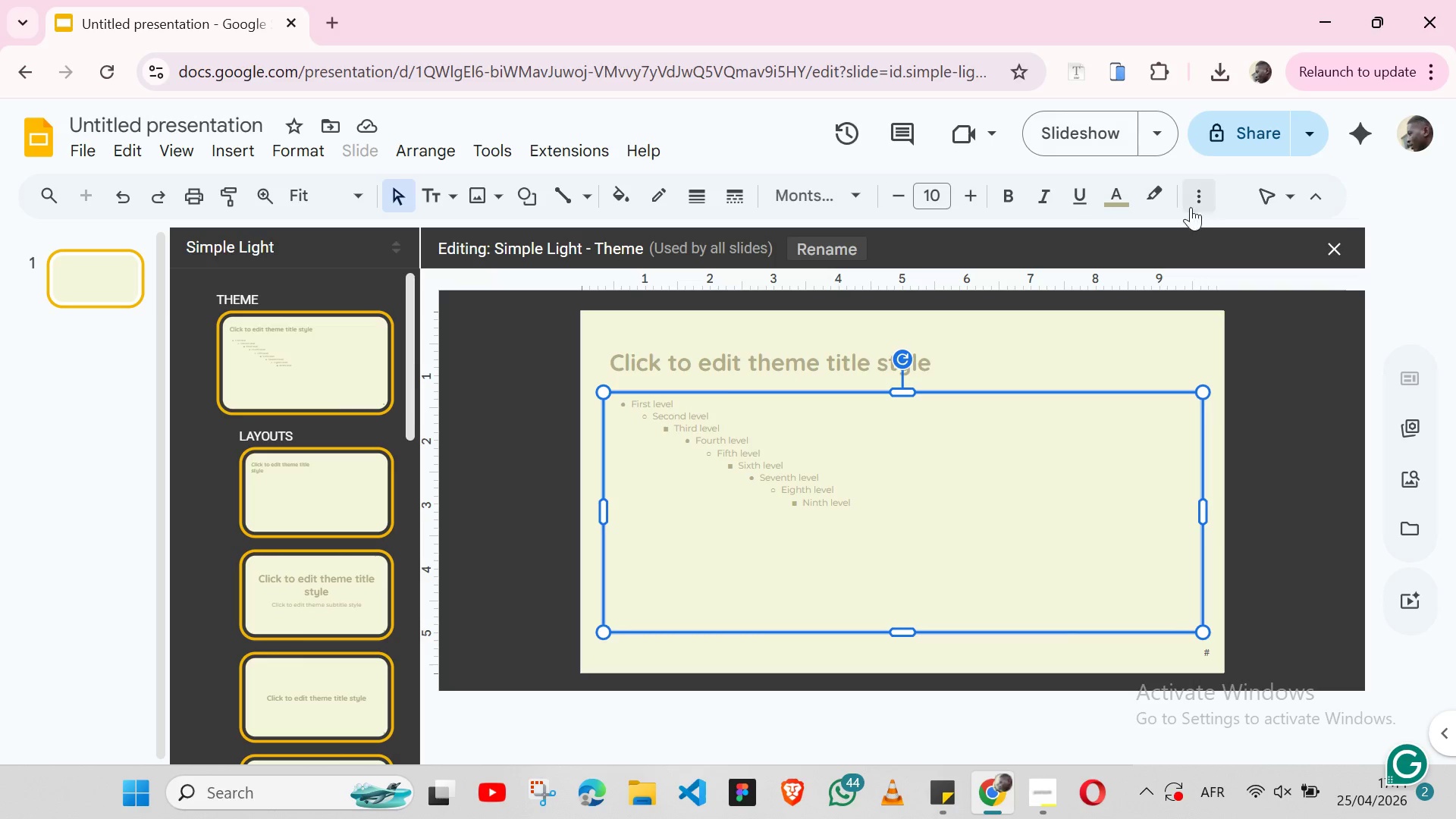 
left_click([1194, 201])
 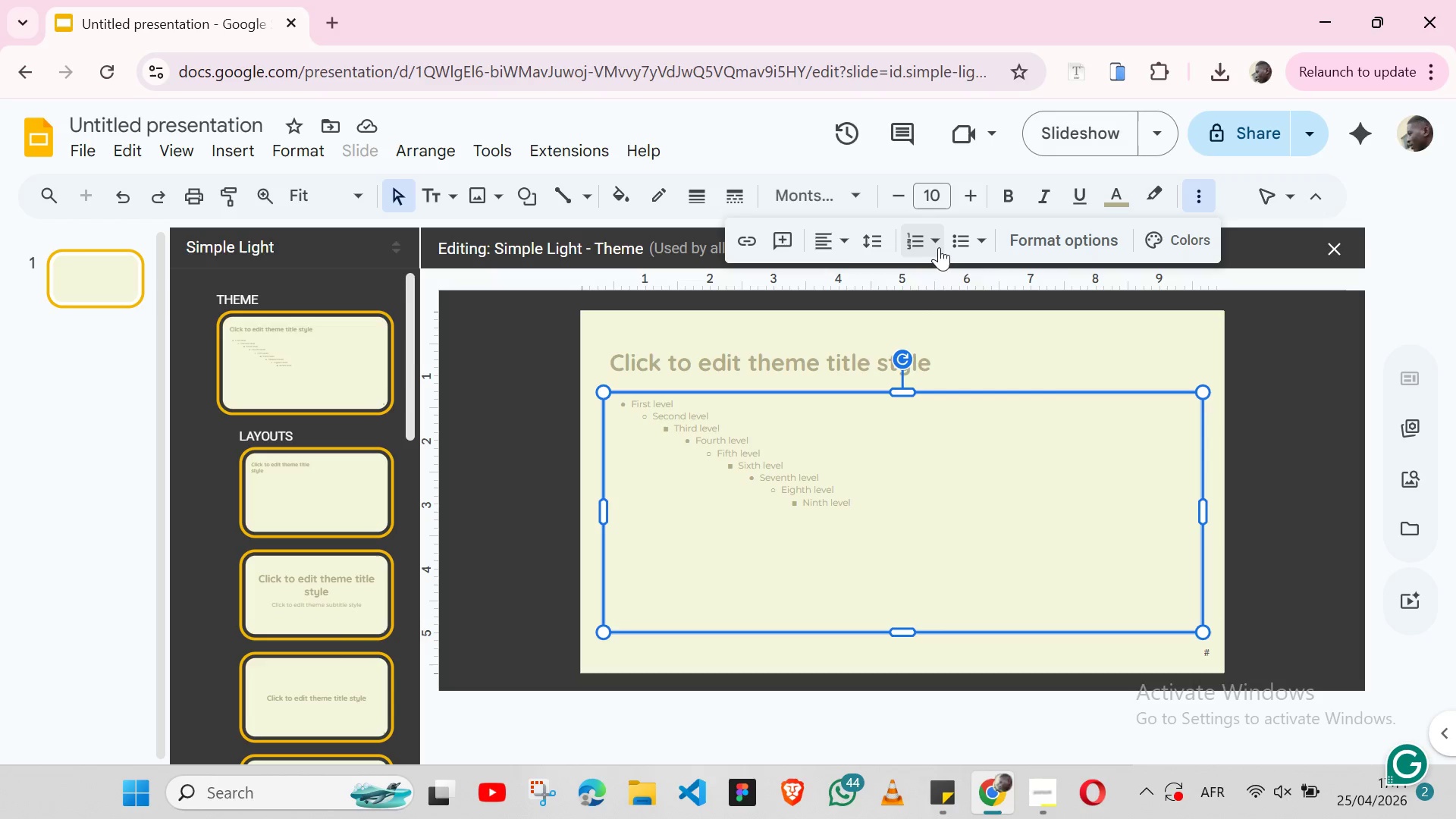 
left_click([939, 247])
 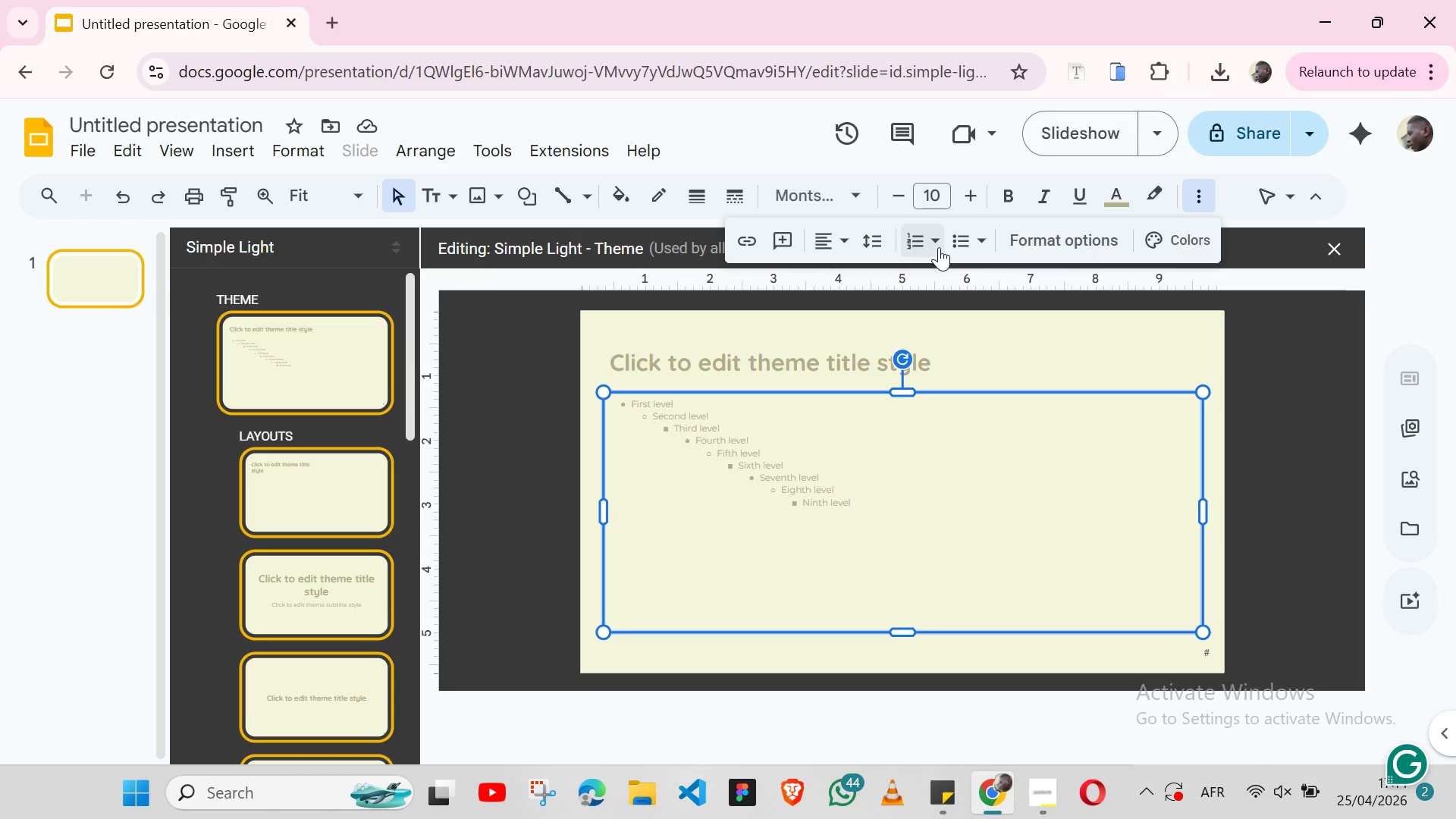 
left_click([939, 247])
 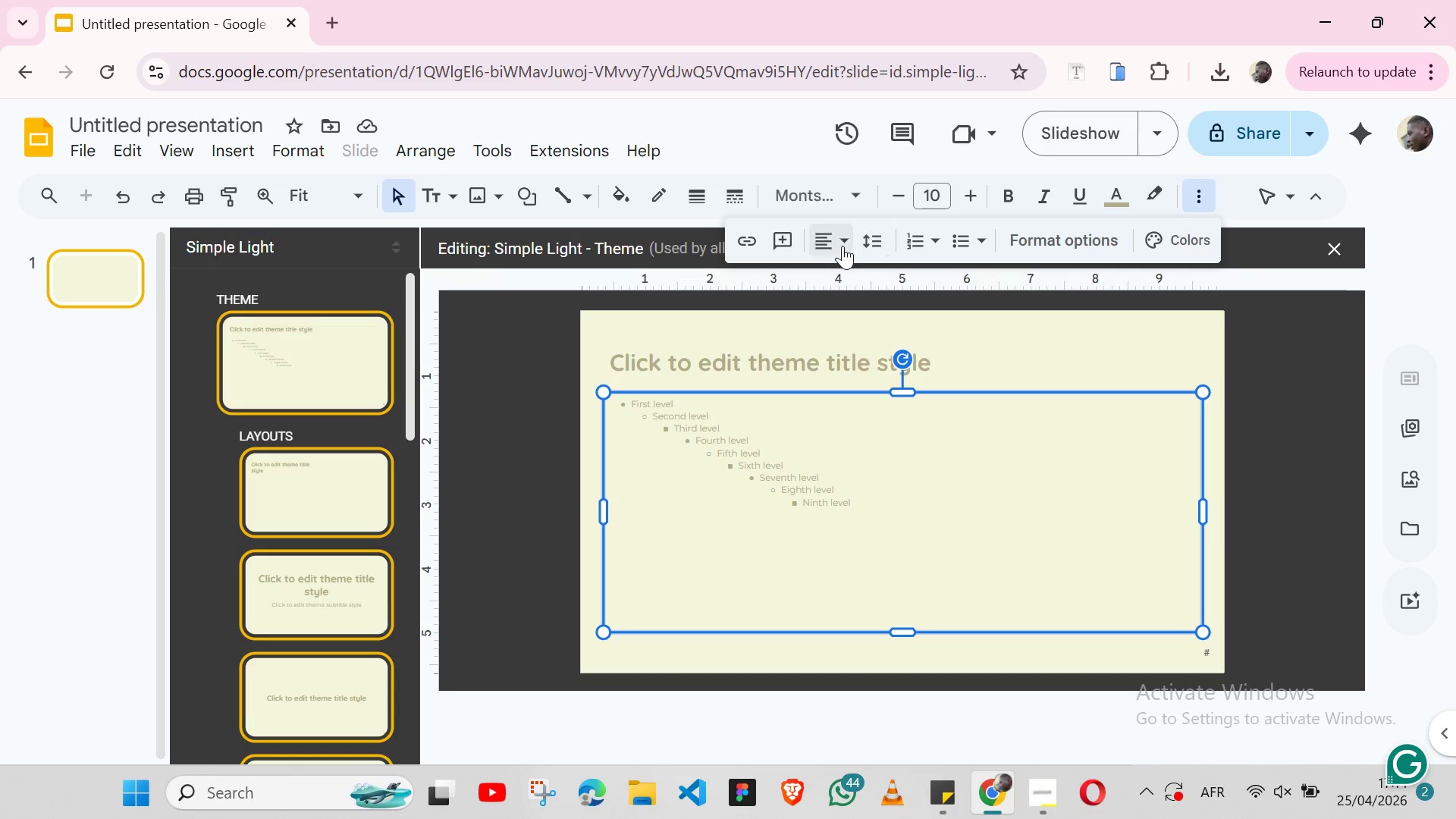 
left_click([864, 240])
 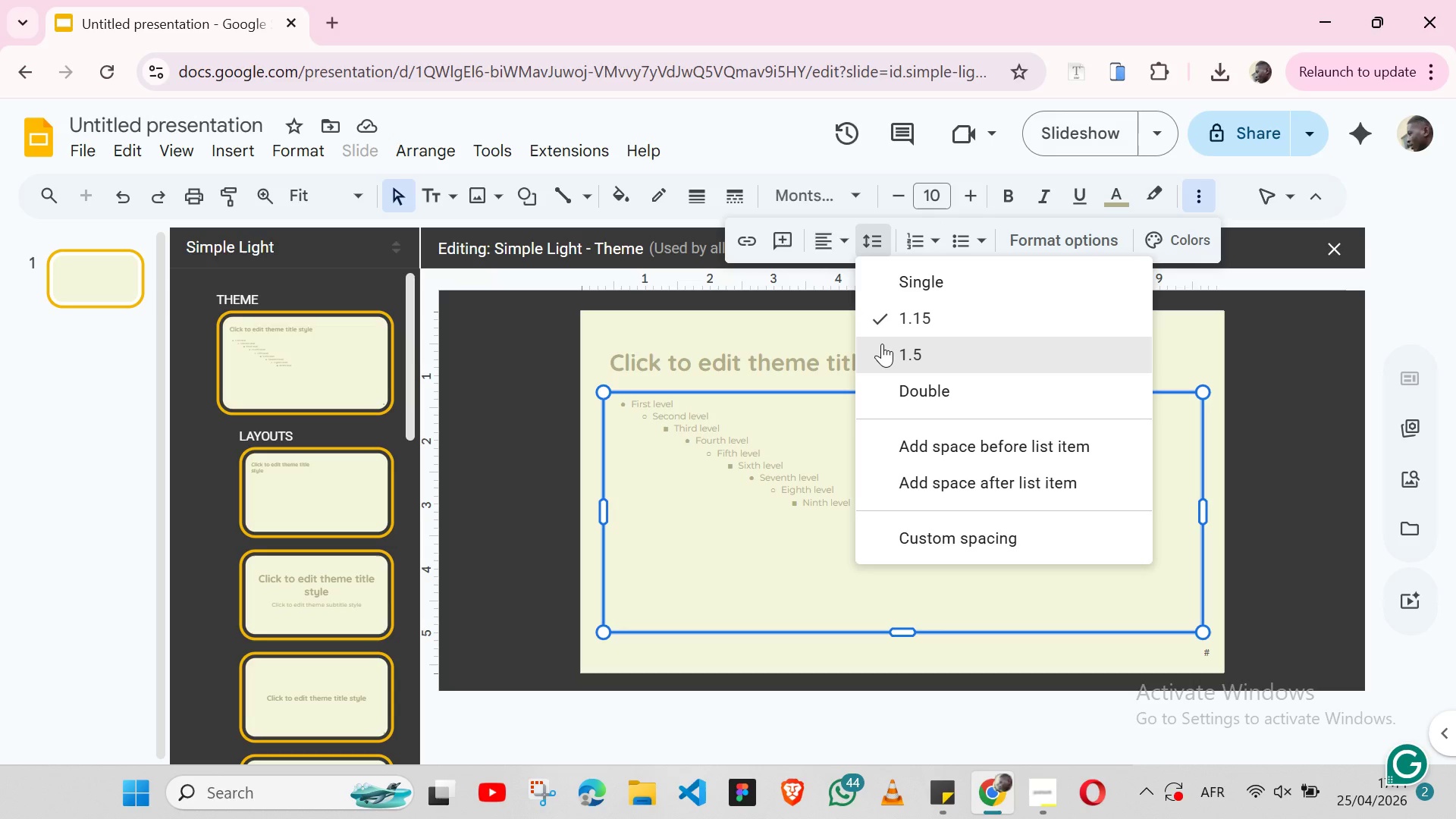 
left_click([882, 344])
 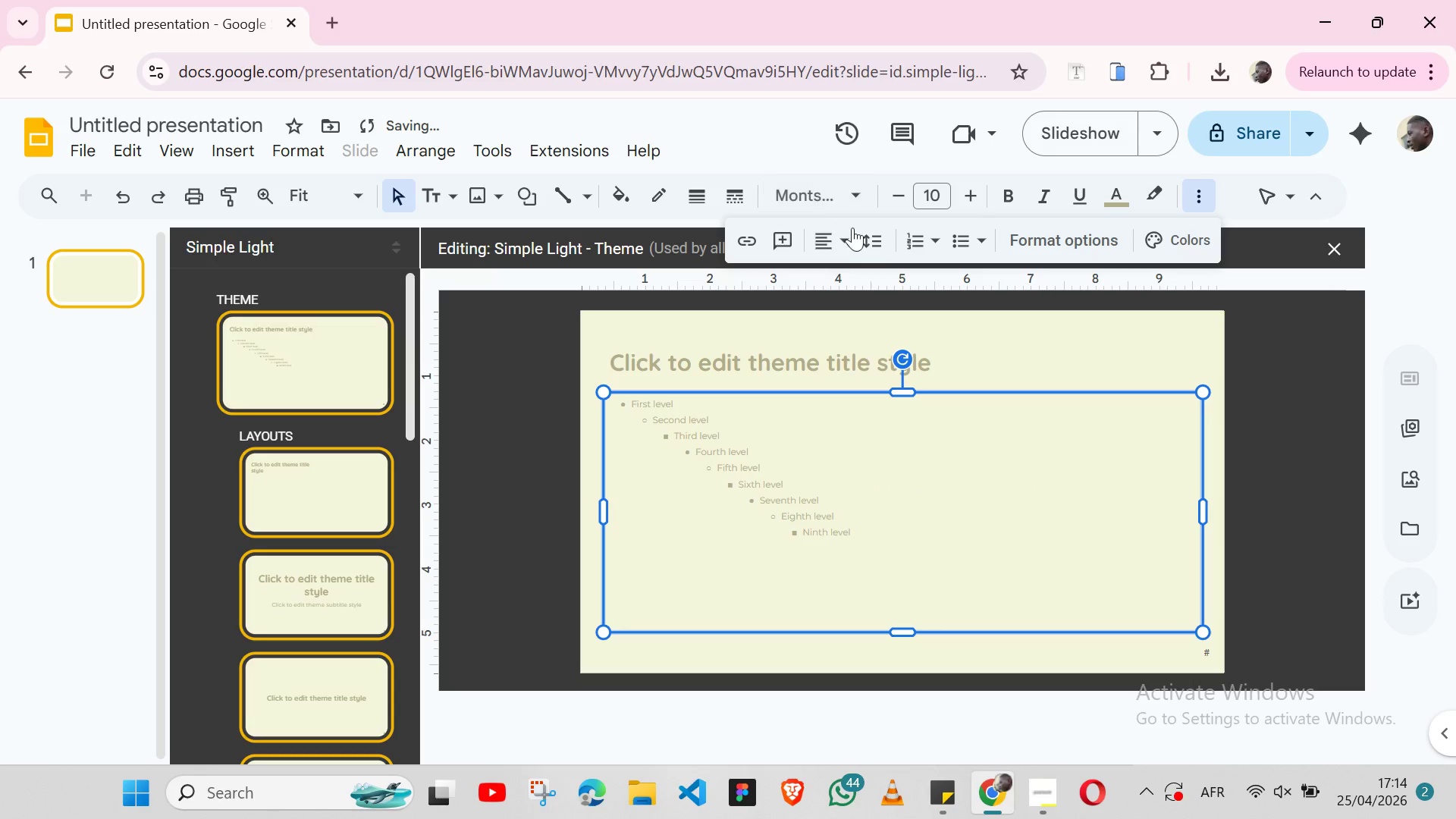 
left_click([847, 245])
 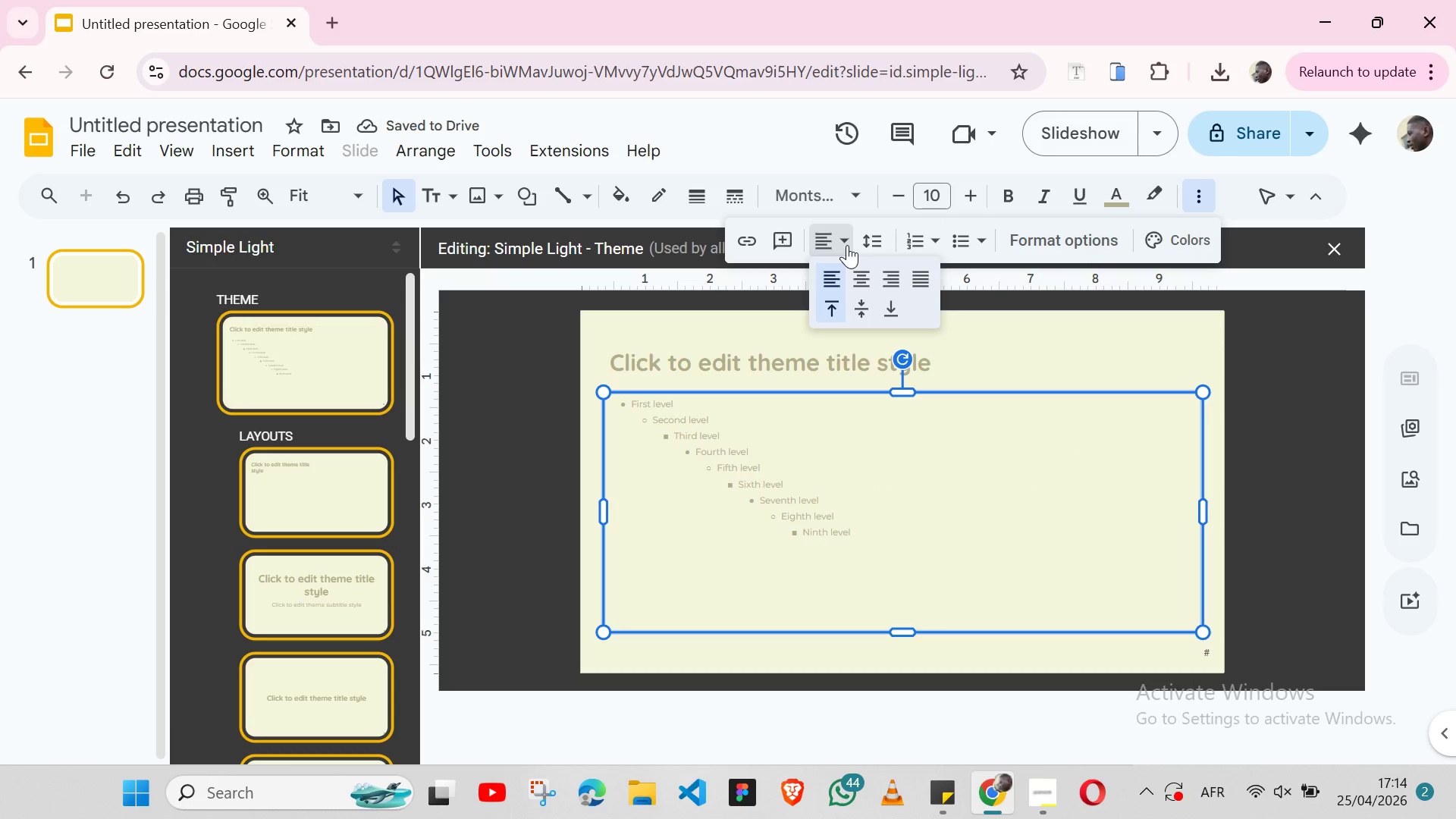 
left_click([847, 245])
 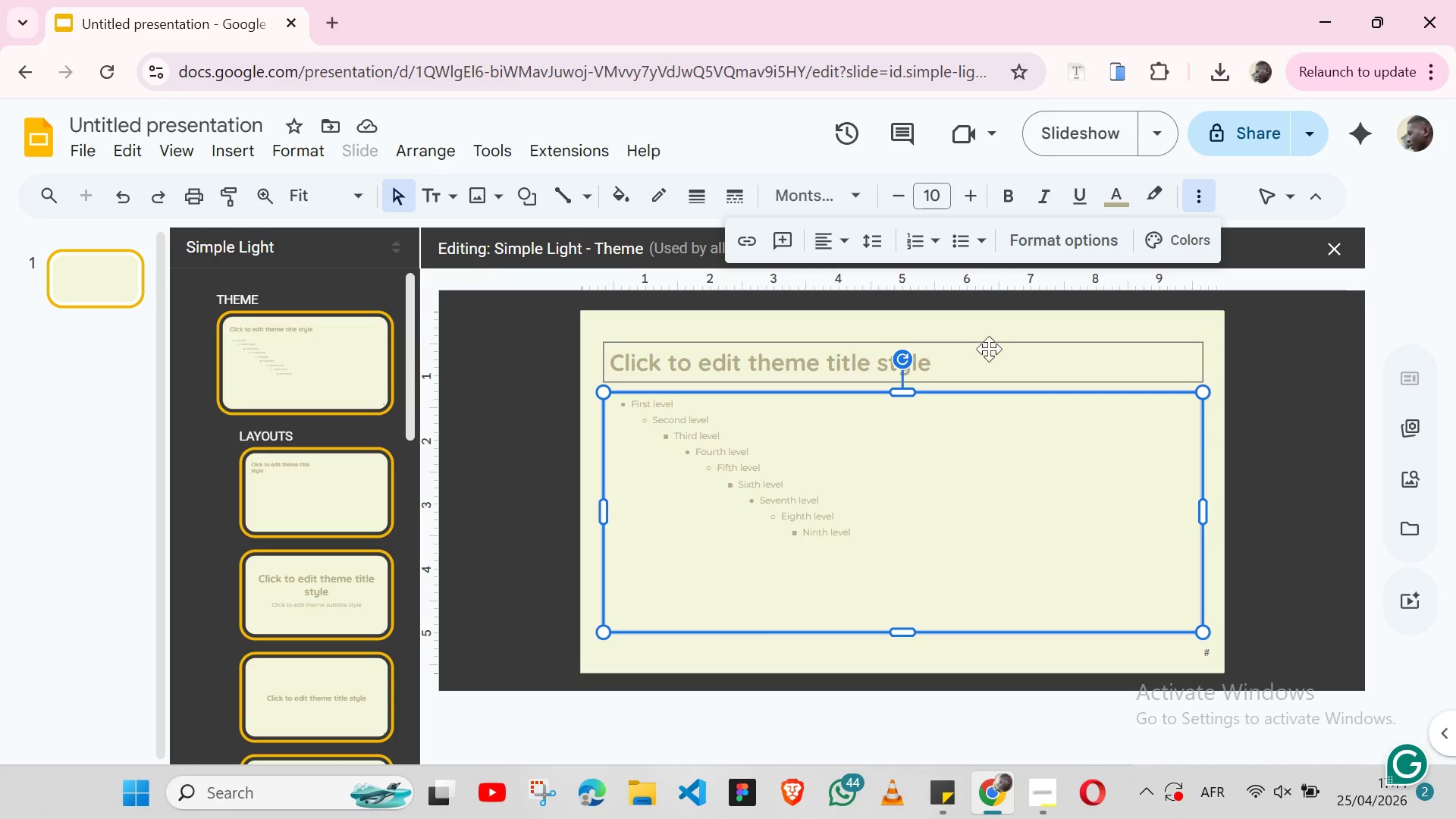 
left_click([1001, 341])
 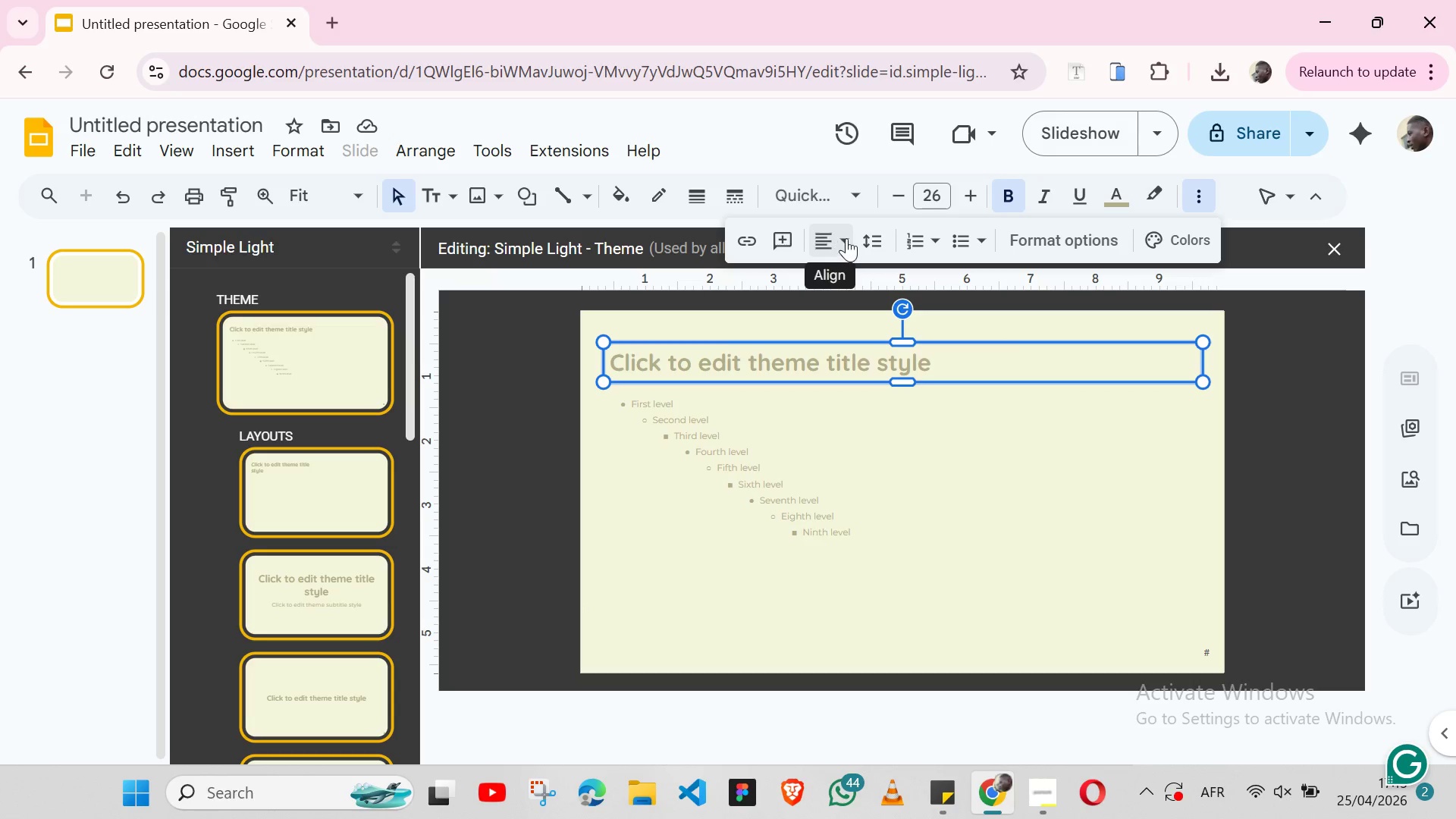 
left_click([876, 242])
 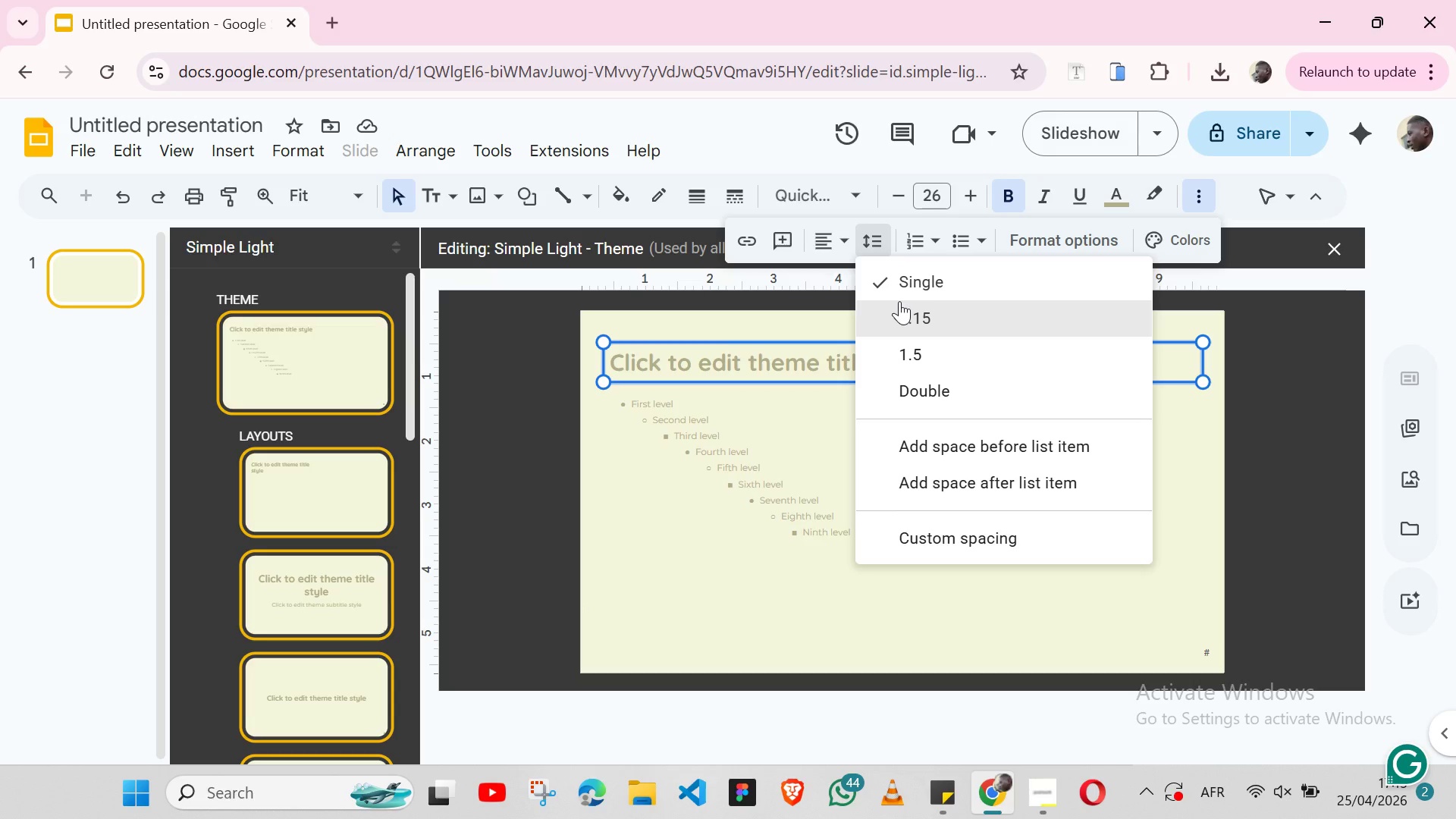 
left_click([915, 309])
 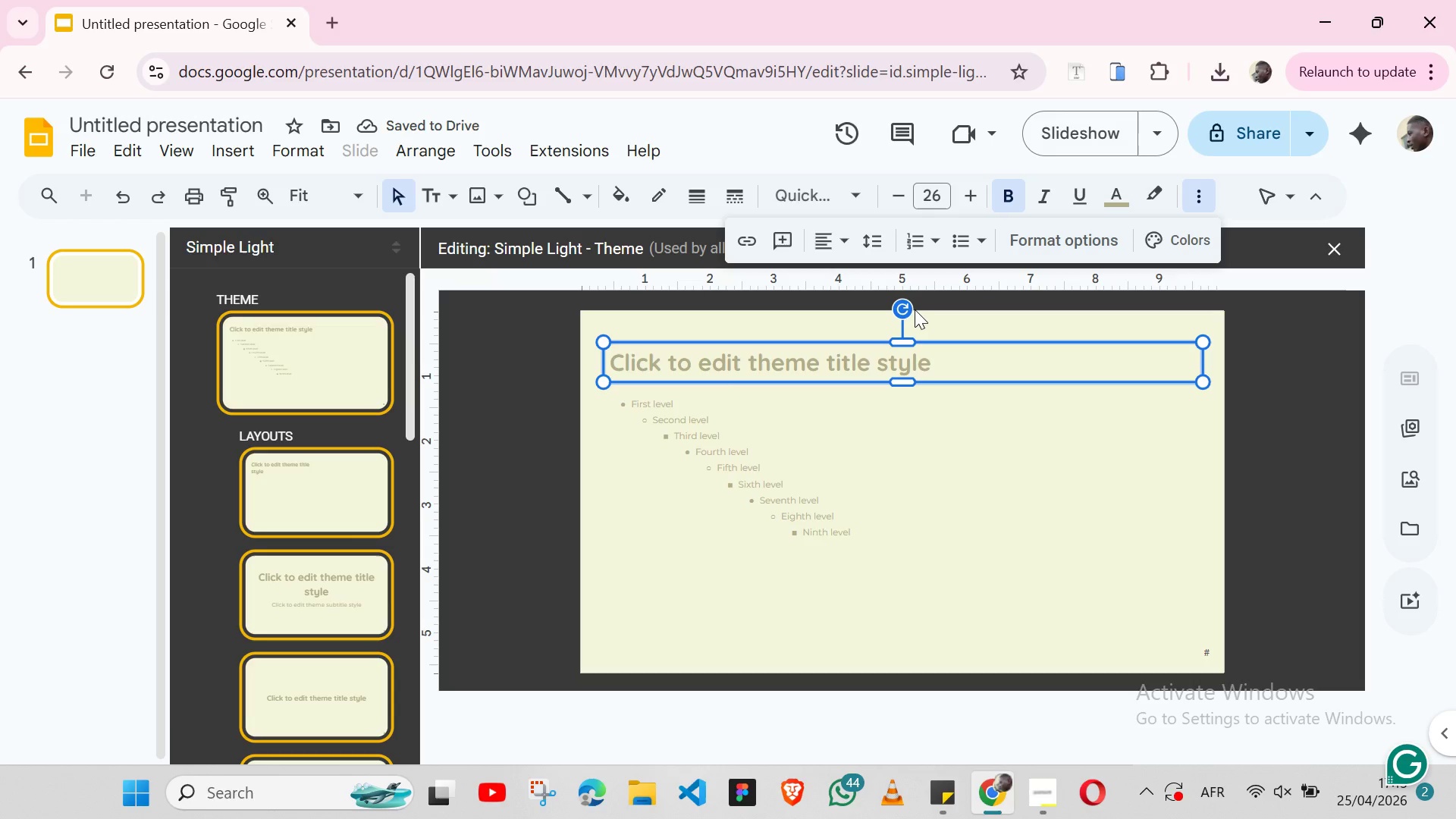 
wait(9.56)
 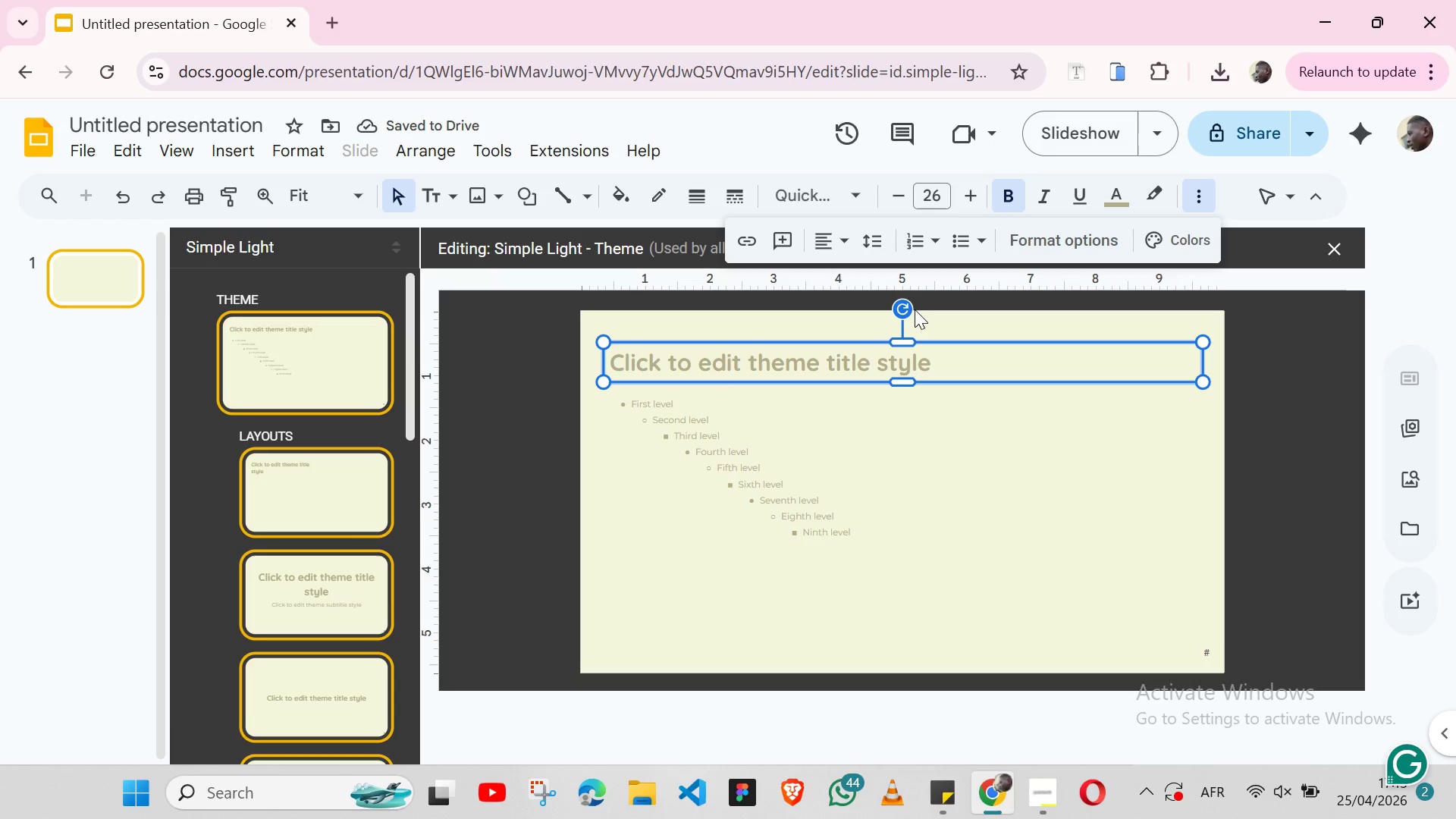 
left_click([1178, 309])
 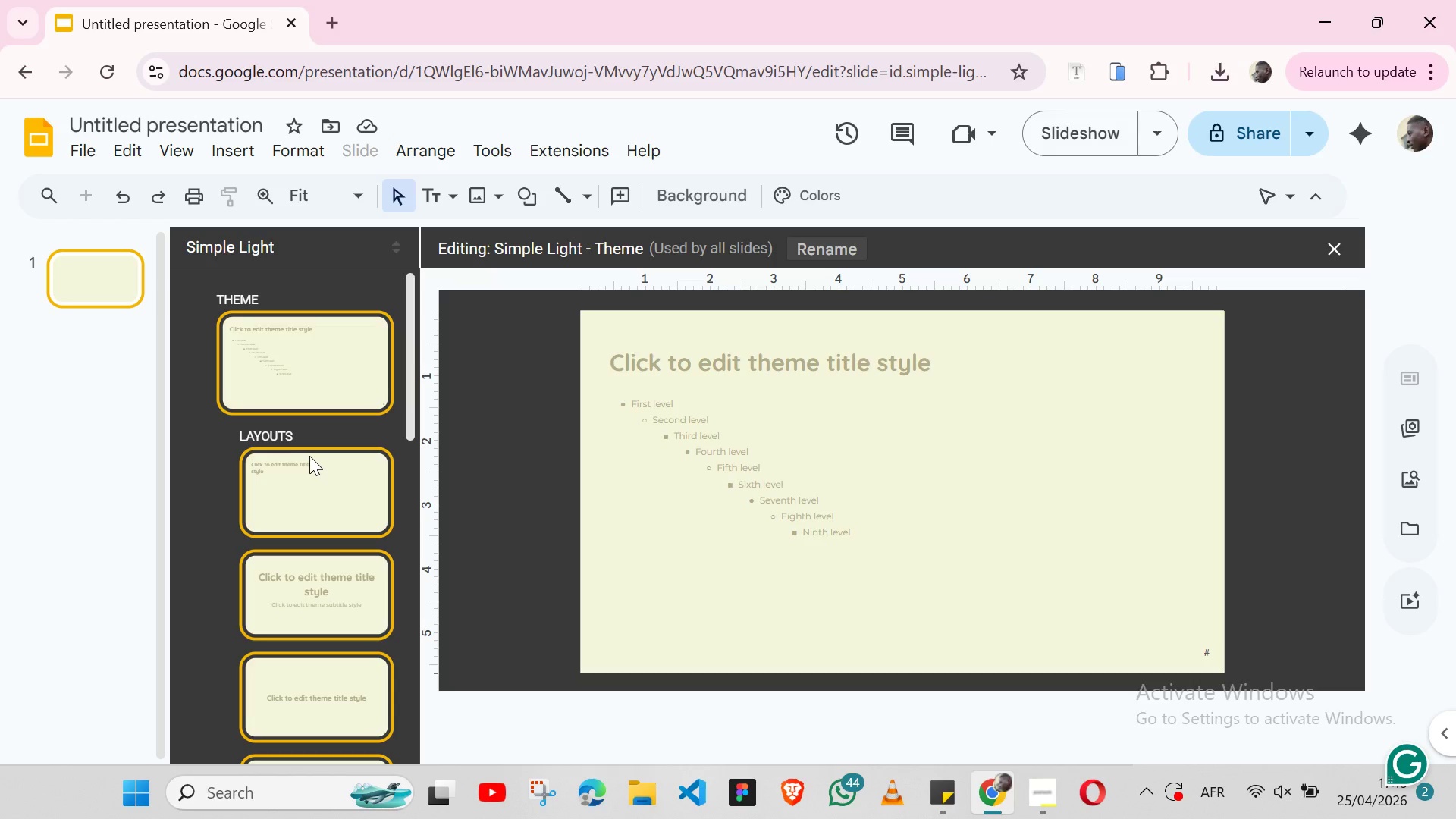 
left_click([312, 457])
 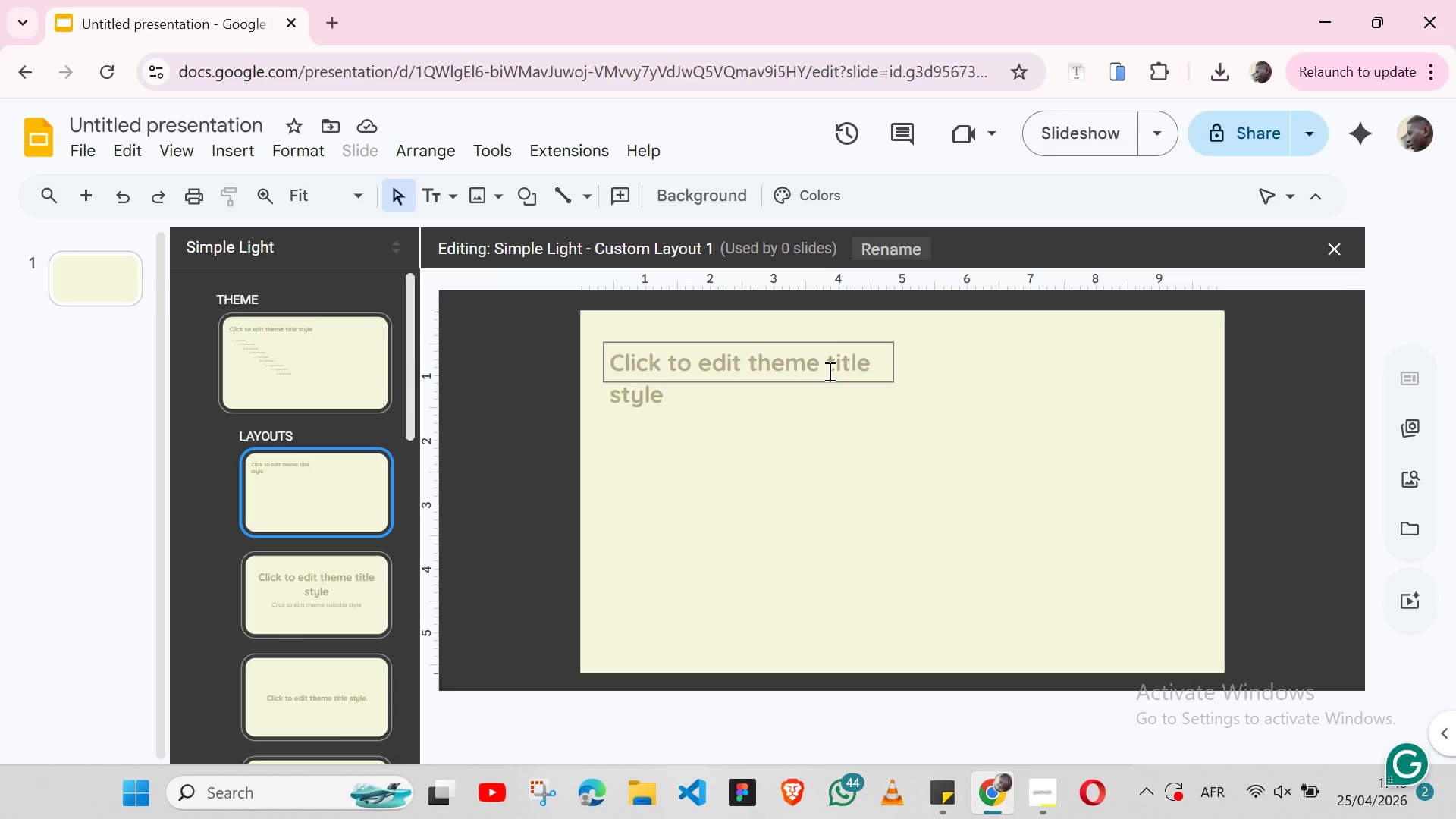 
left_click([846, 344])
 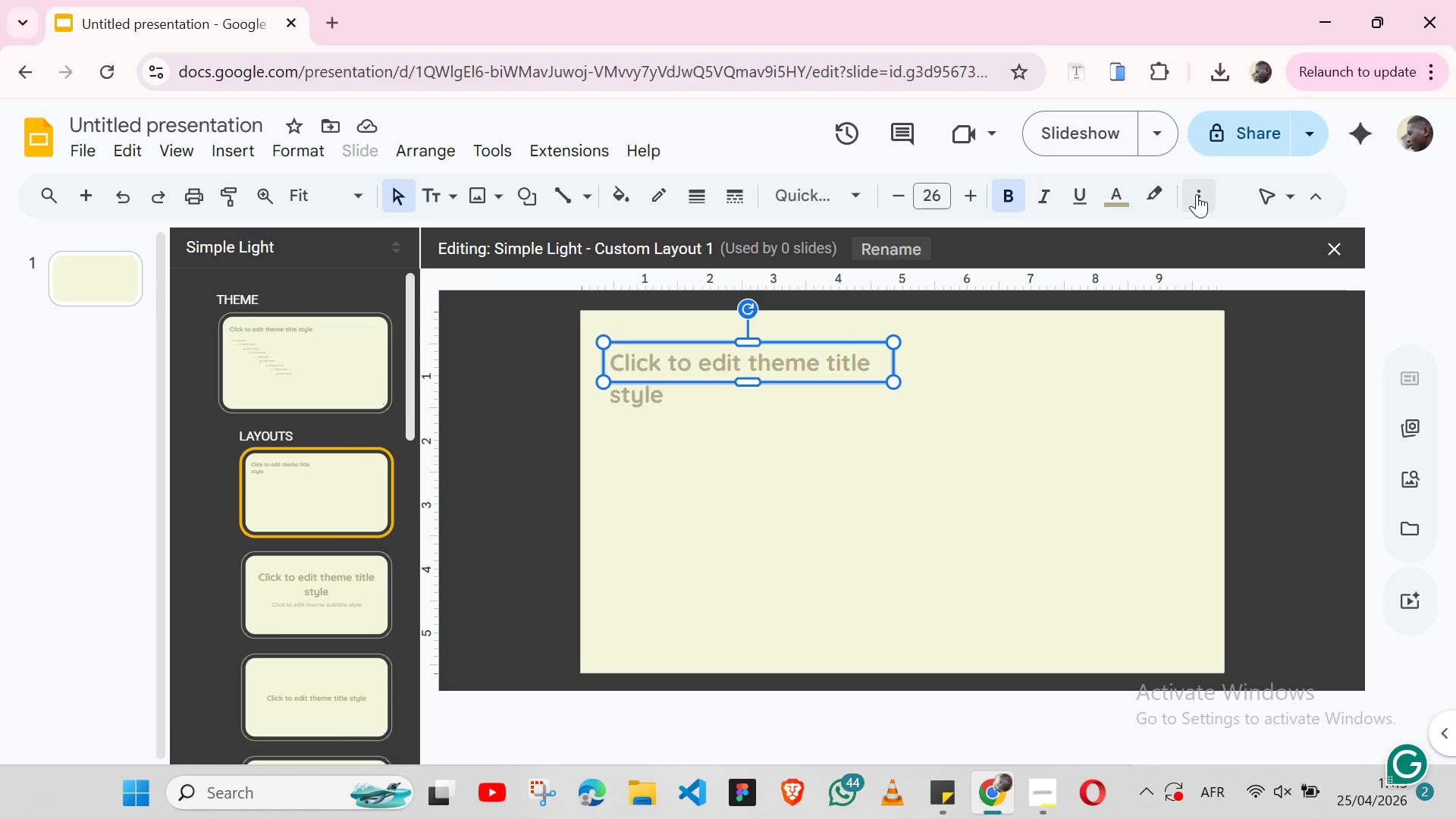 
left_click([1197, 194])
 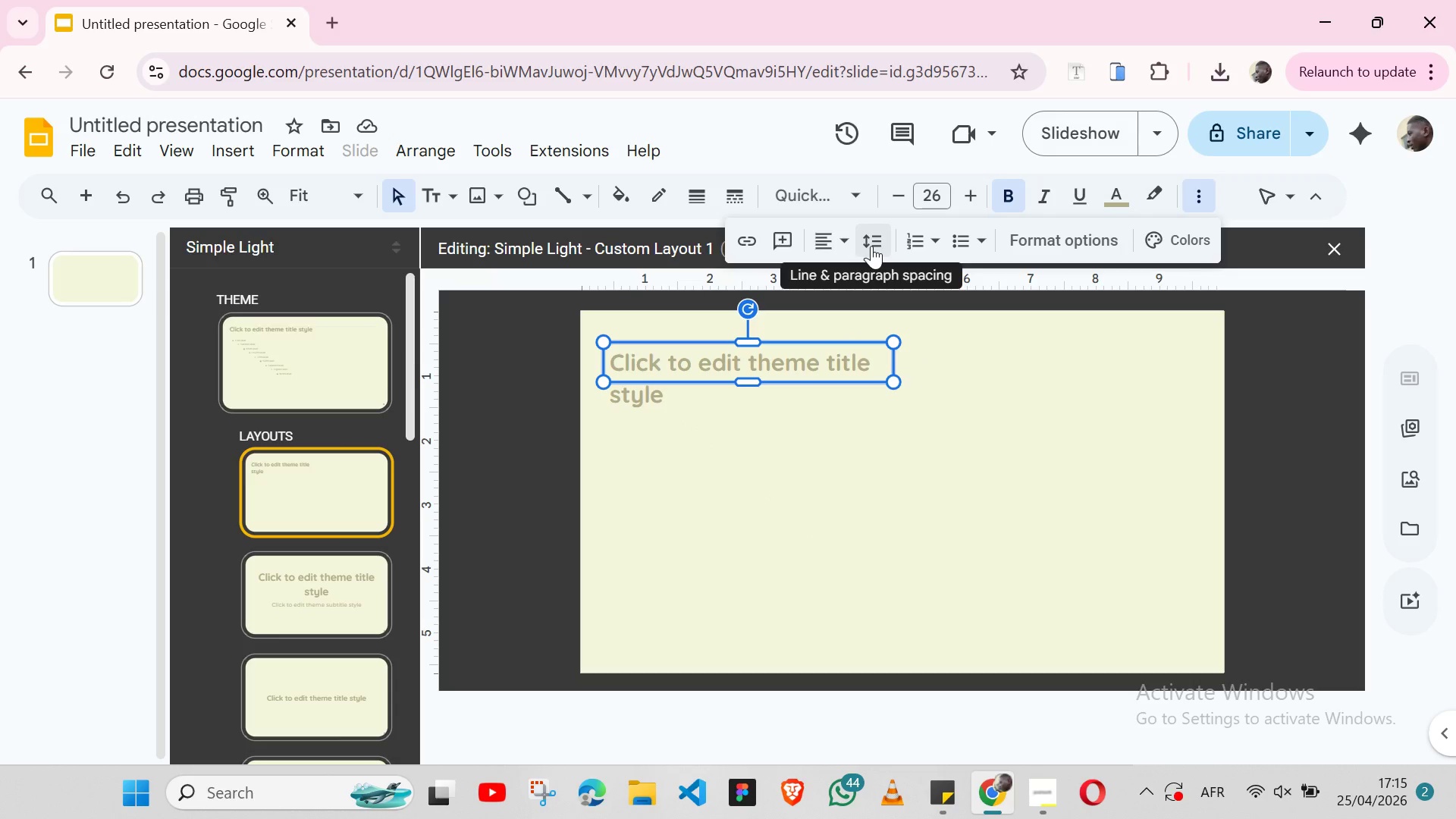 
left_click([871, 246])
 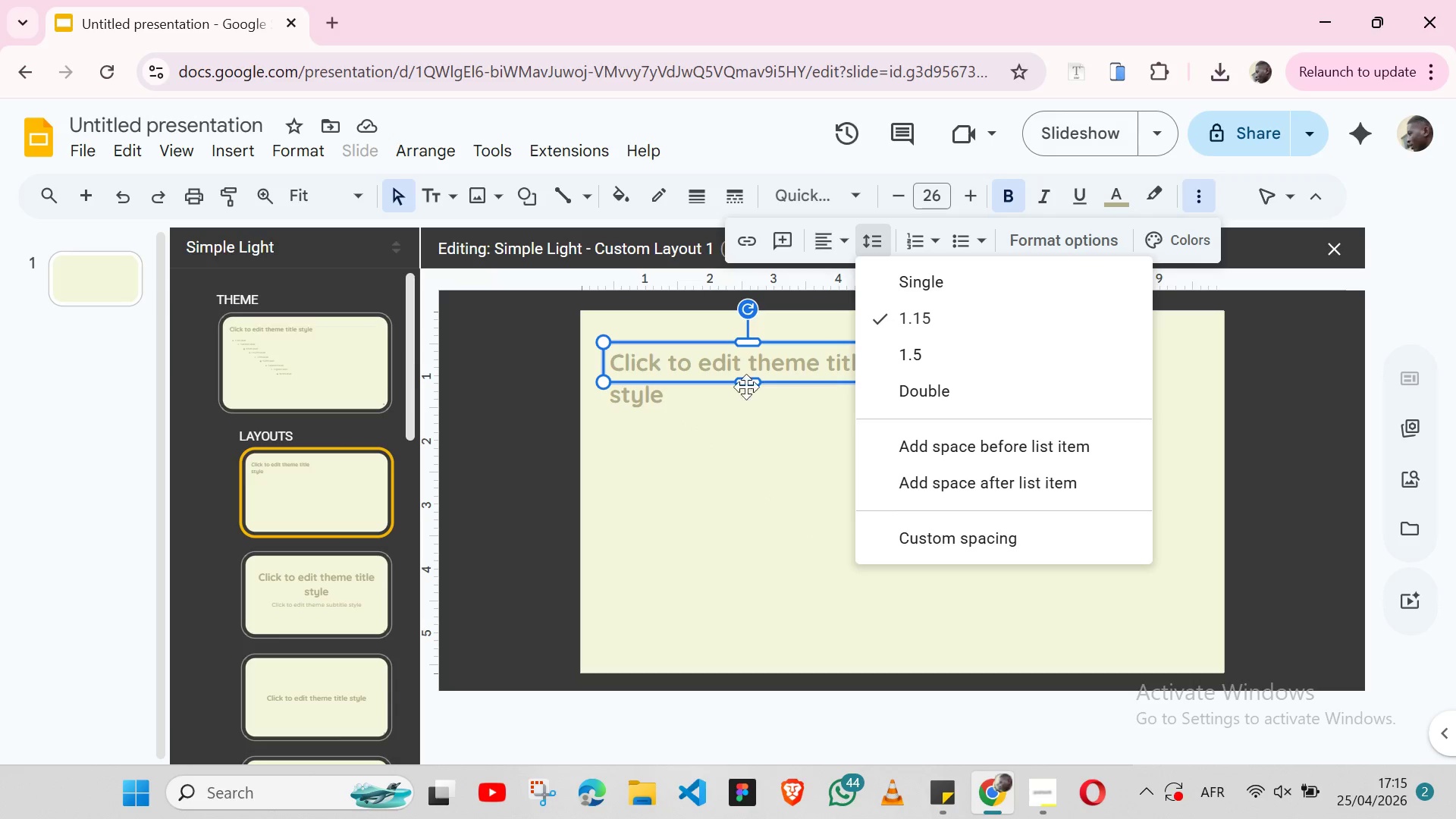 
left_click_drag(start_coordinate=[746, 384], to_coordinate=[751, 414])
 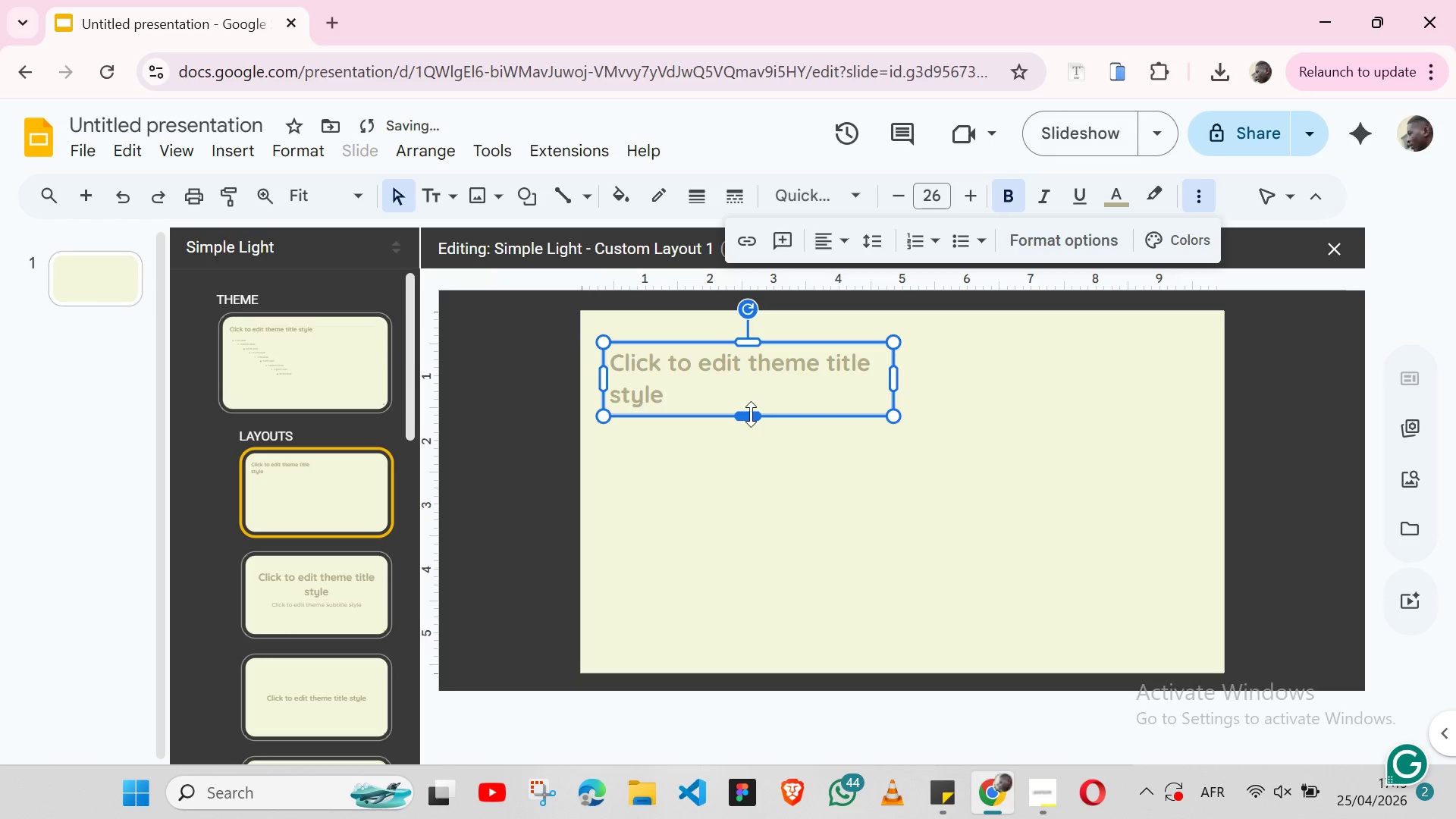 
hold_key(key=ShiftLeft, duration=0.86)
 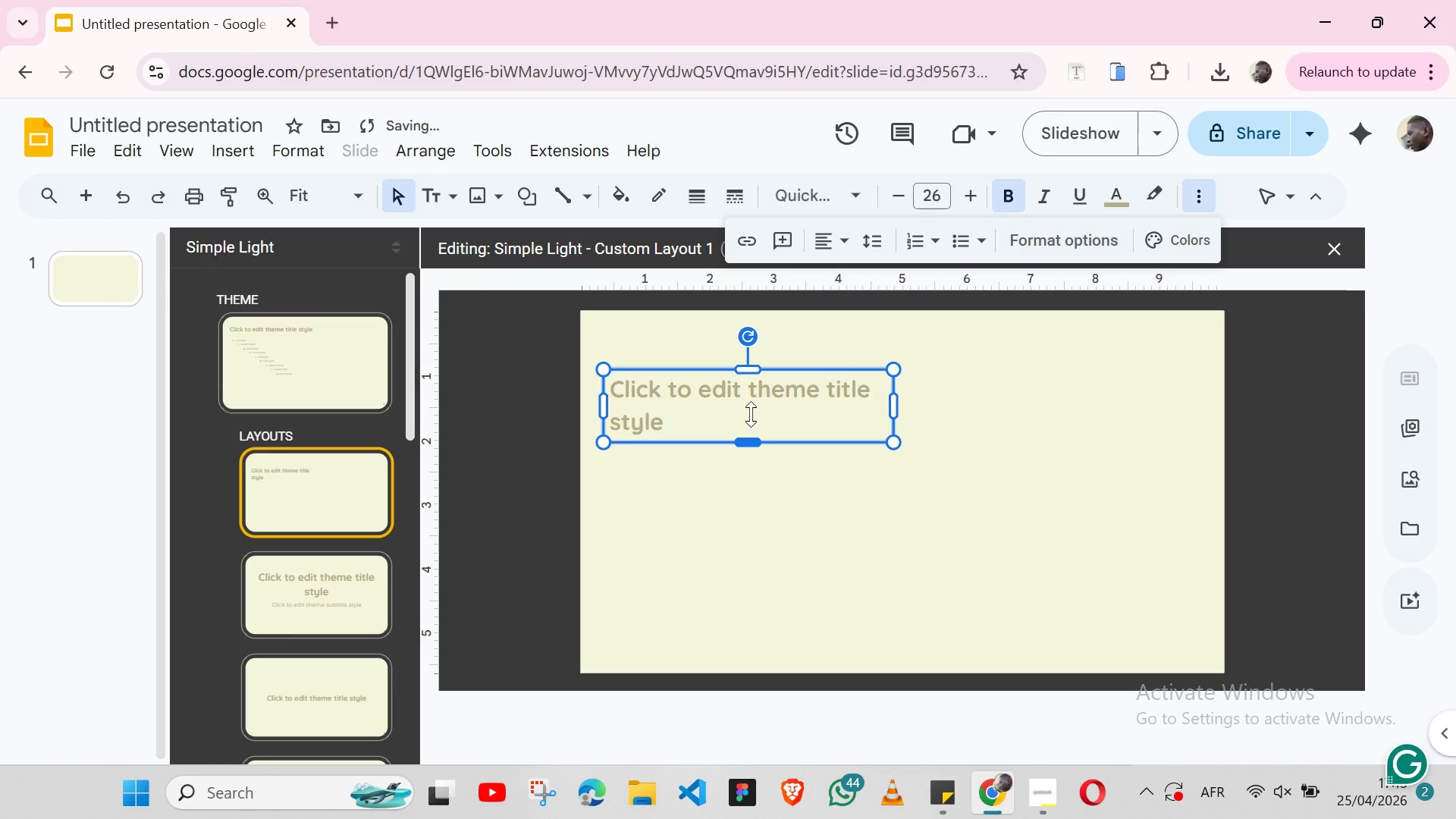 
hold_key(key=ArrowDown, duration=0.58)
 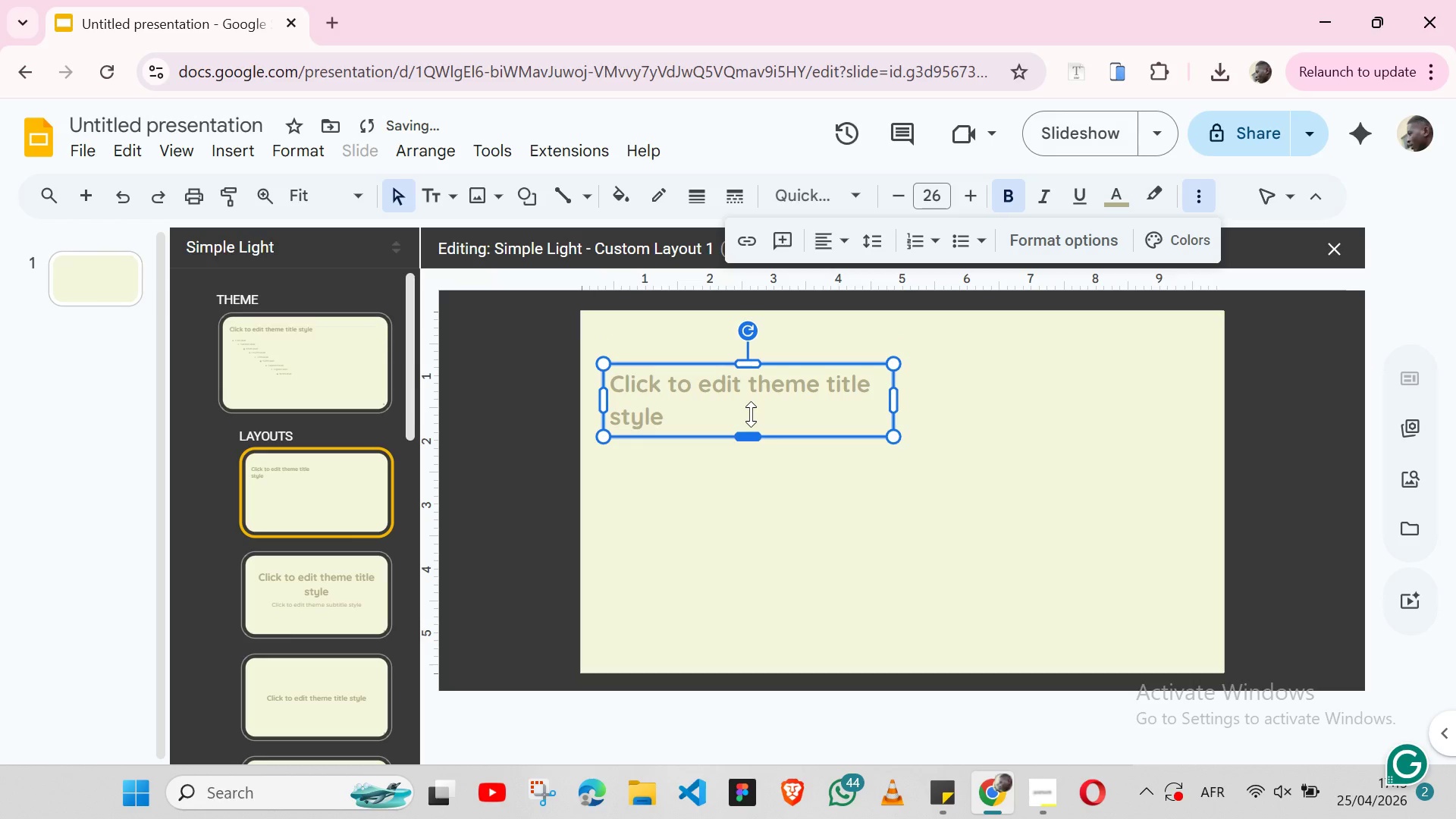 
key(Shift+ArrowDown)
 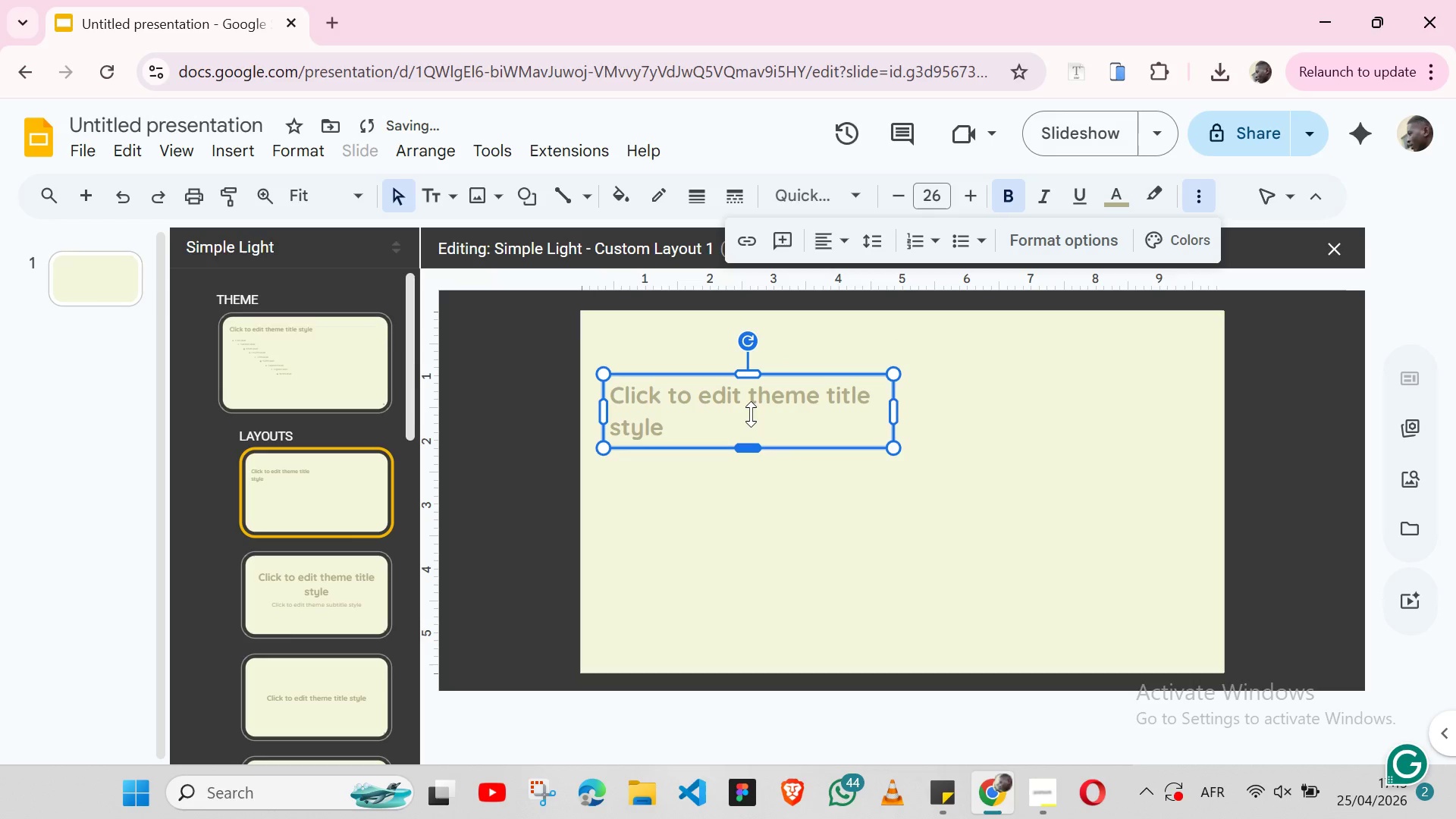 
hold_key(key=ArrowDown, duration=0.42)
 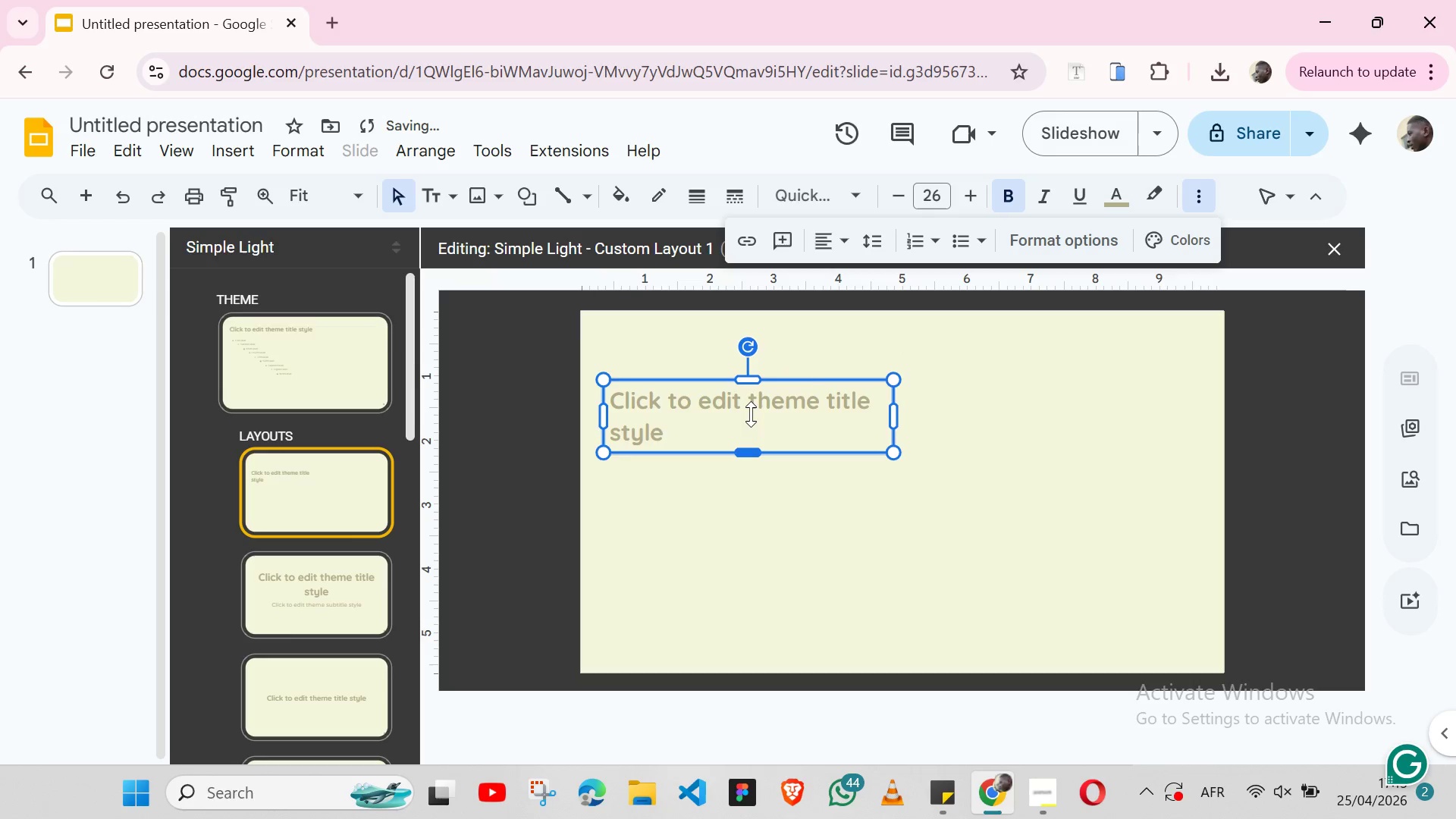 
key(Shift+ArrowDown)
 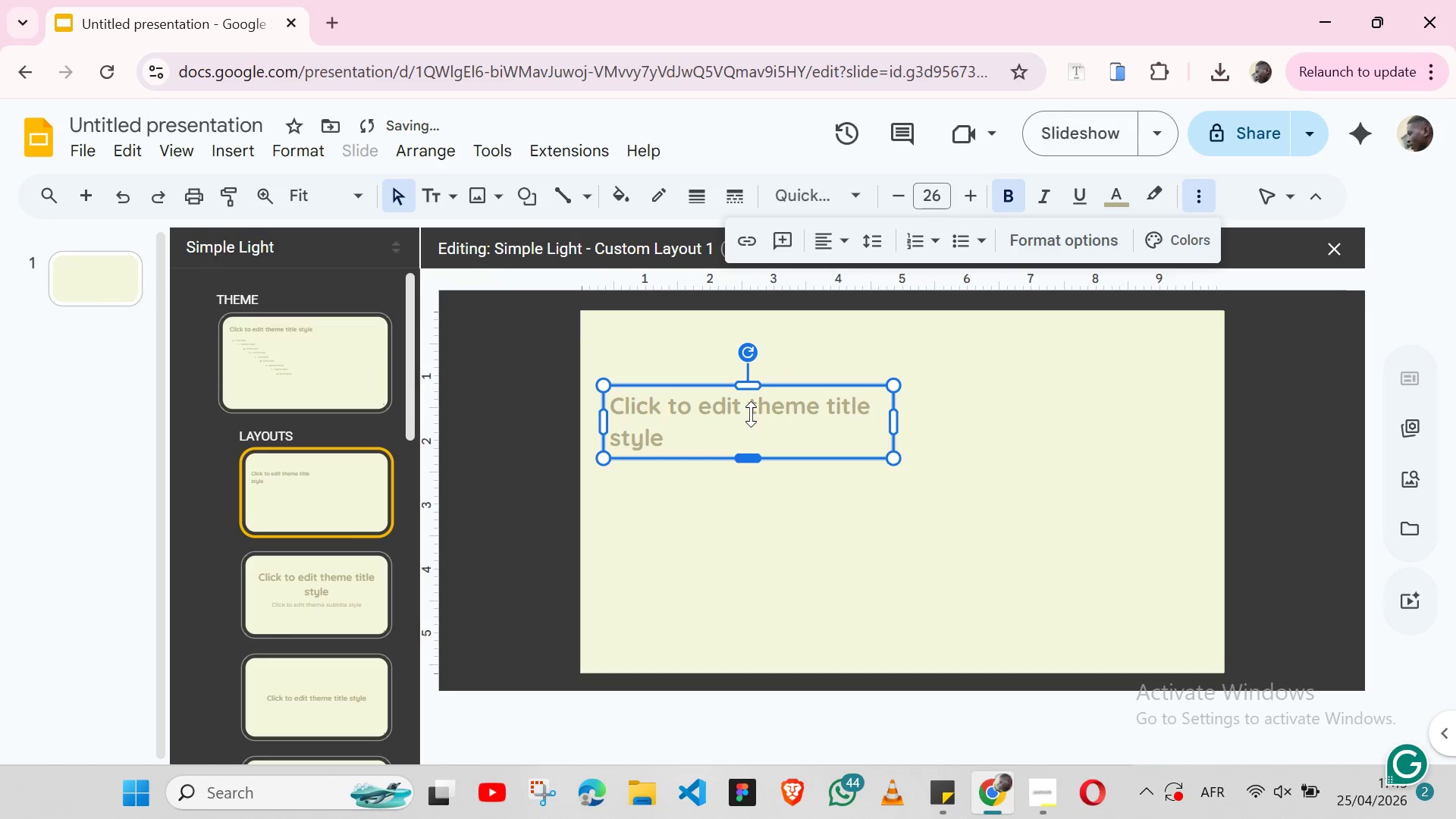 
key(Shift+ArrowDown)
 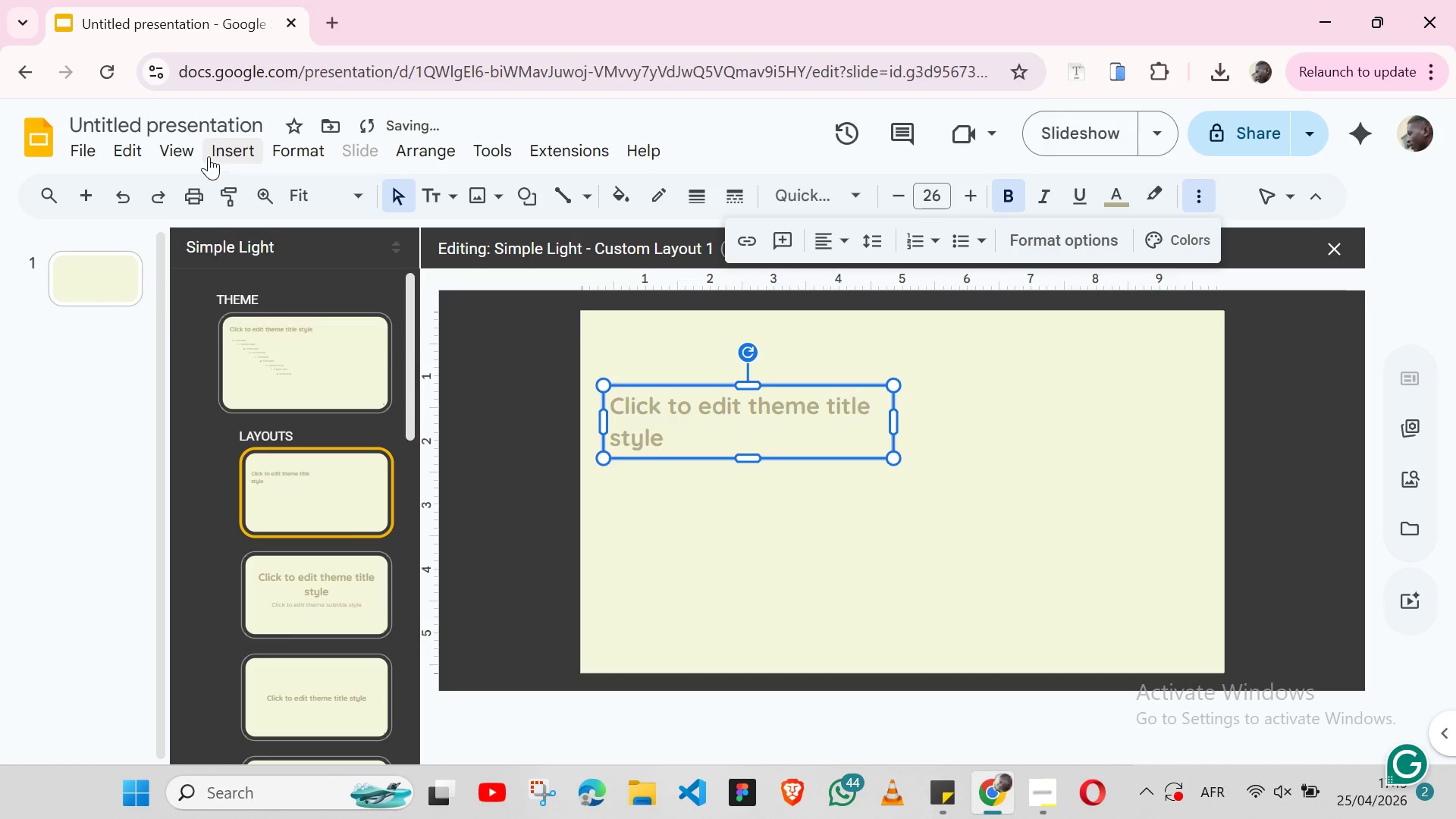 
left_click([221, 150])
 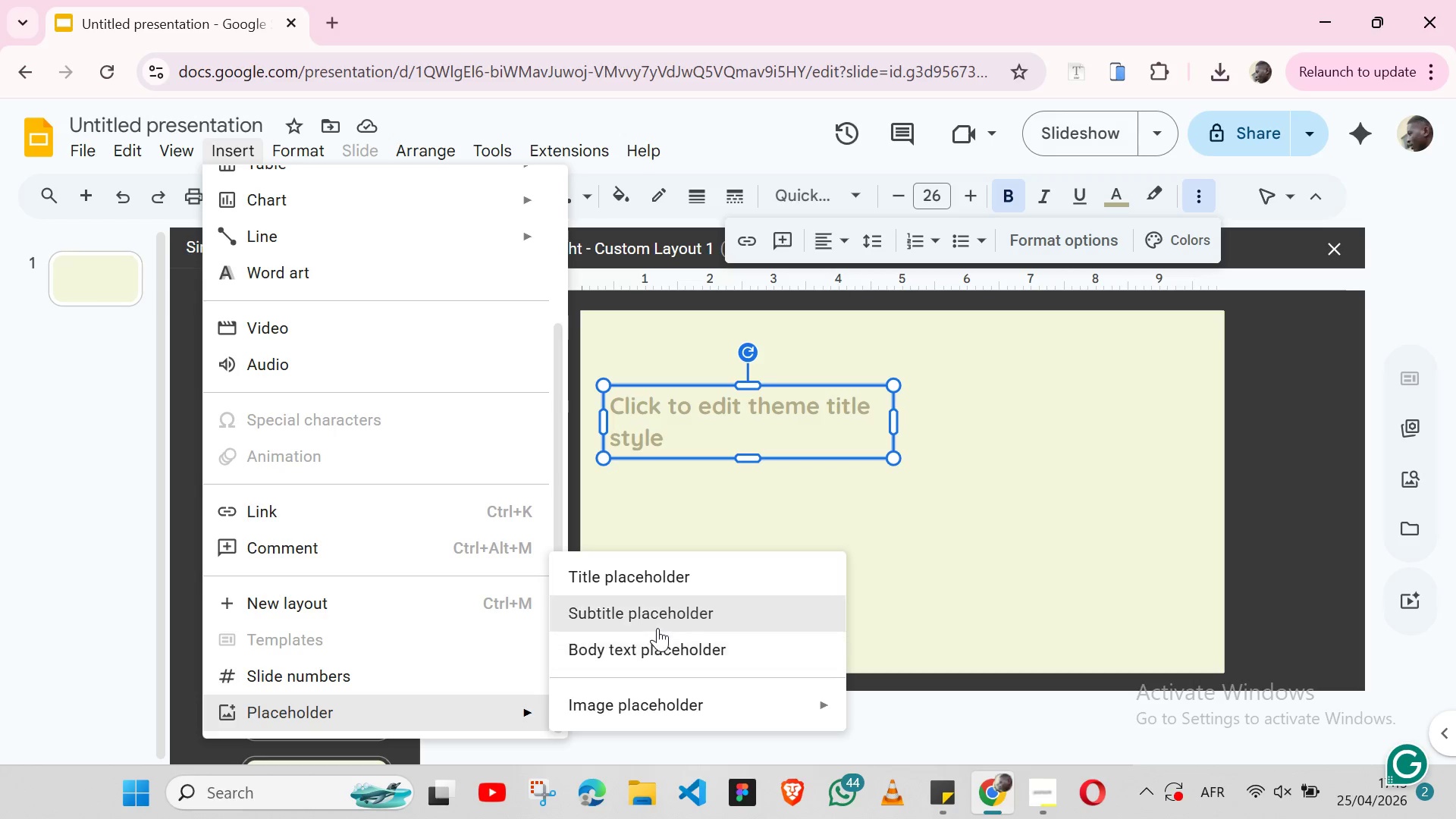 
wait(7.61)
 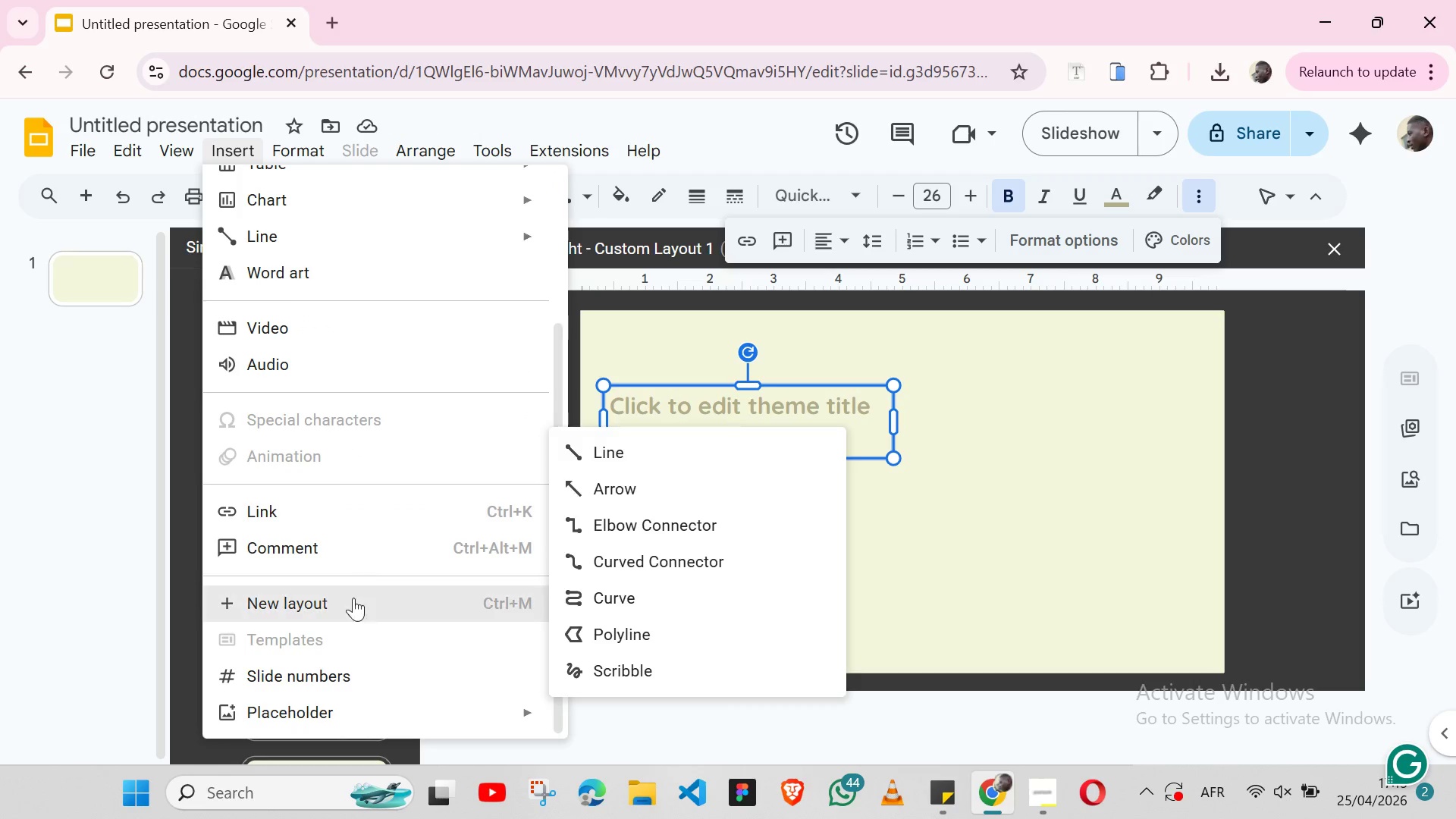 
left_click([657, 623])
 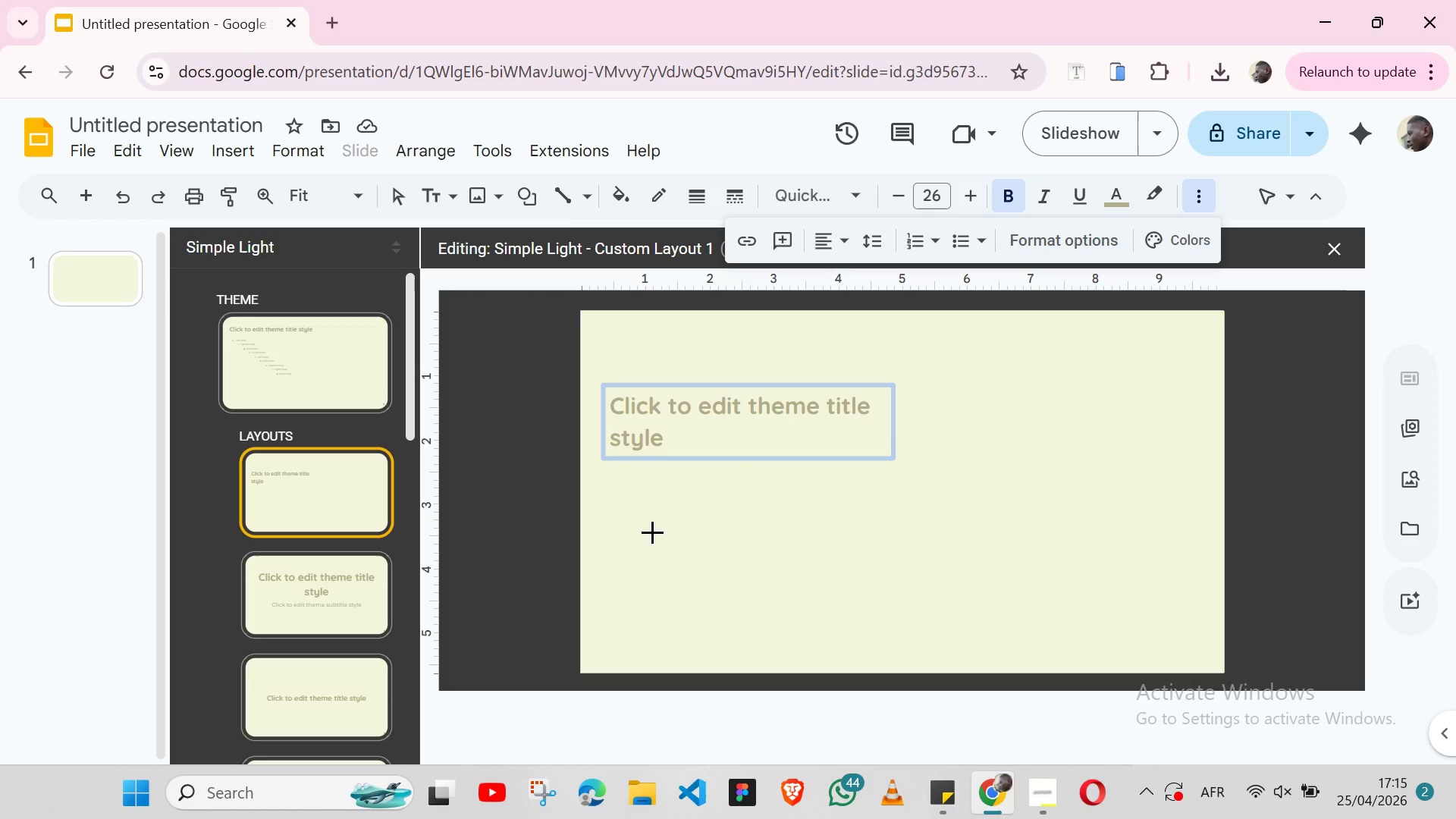 
left_click([645, 516])
 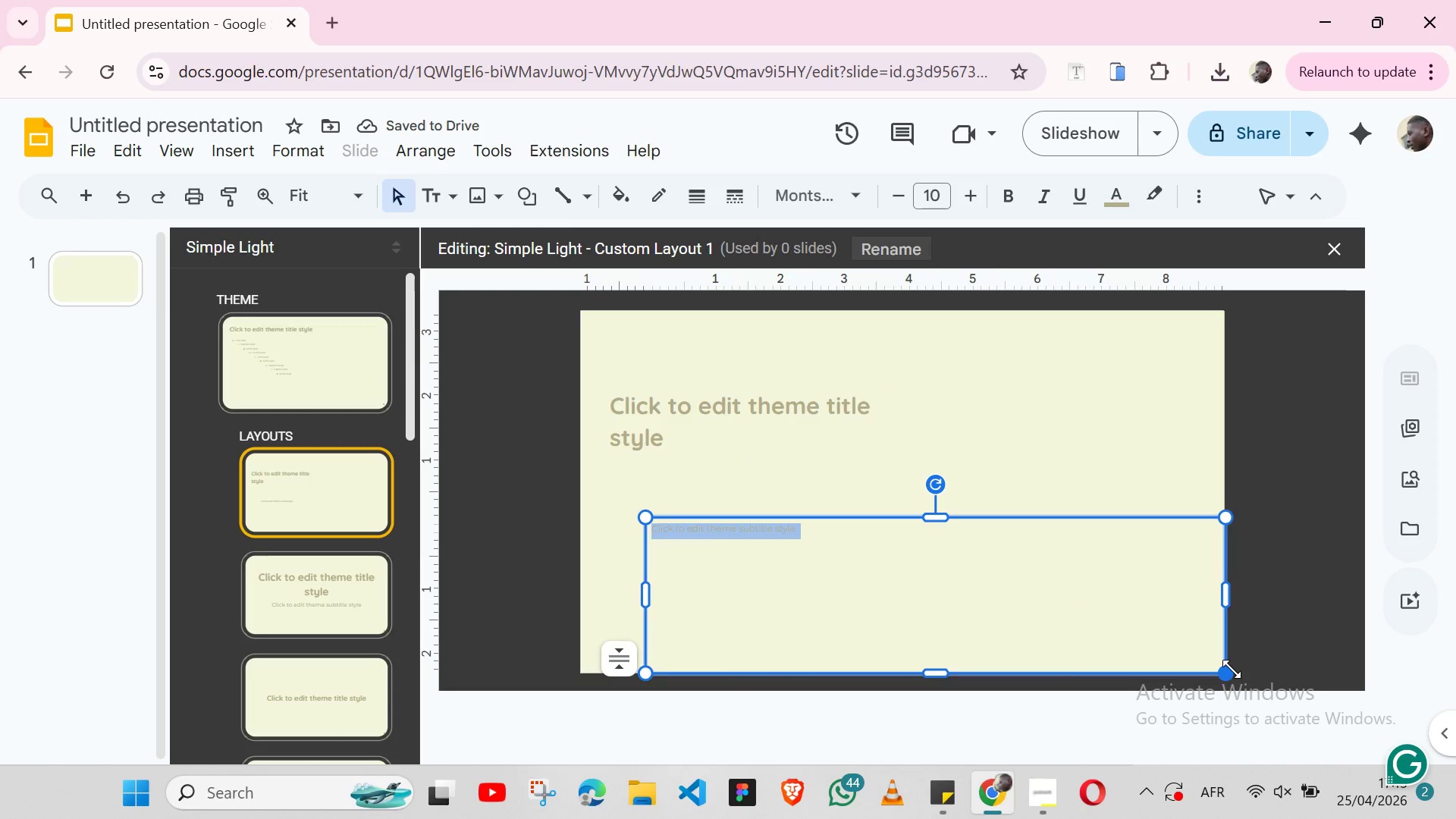 
left_click_drag(start_coordinate=[1232, 669], to_coordinate=[992, 545])
 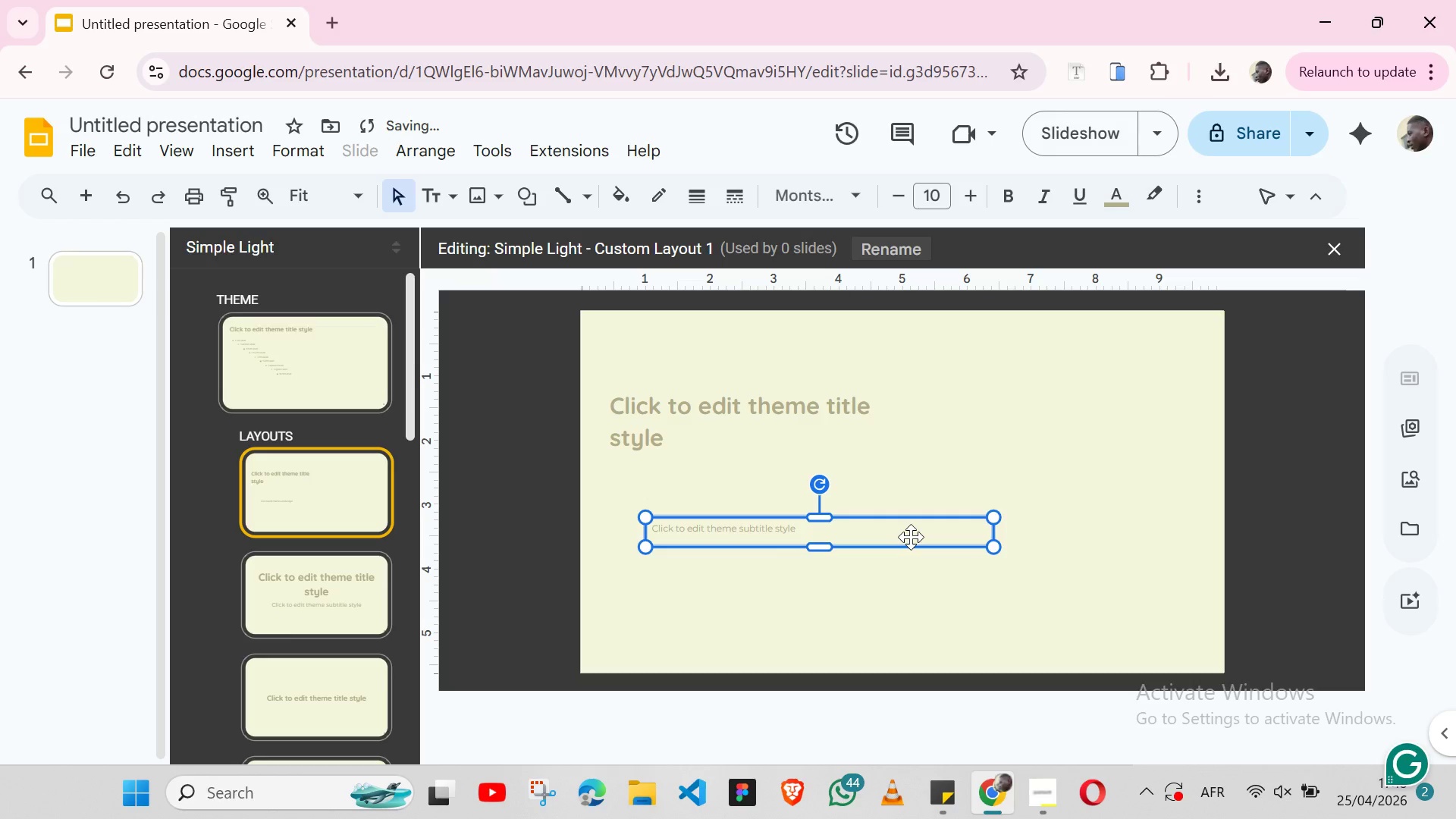 
left_click_drag(start_coordinate=[911, 537], to_coordinate=[869, 367])
 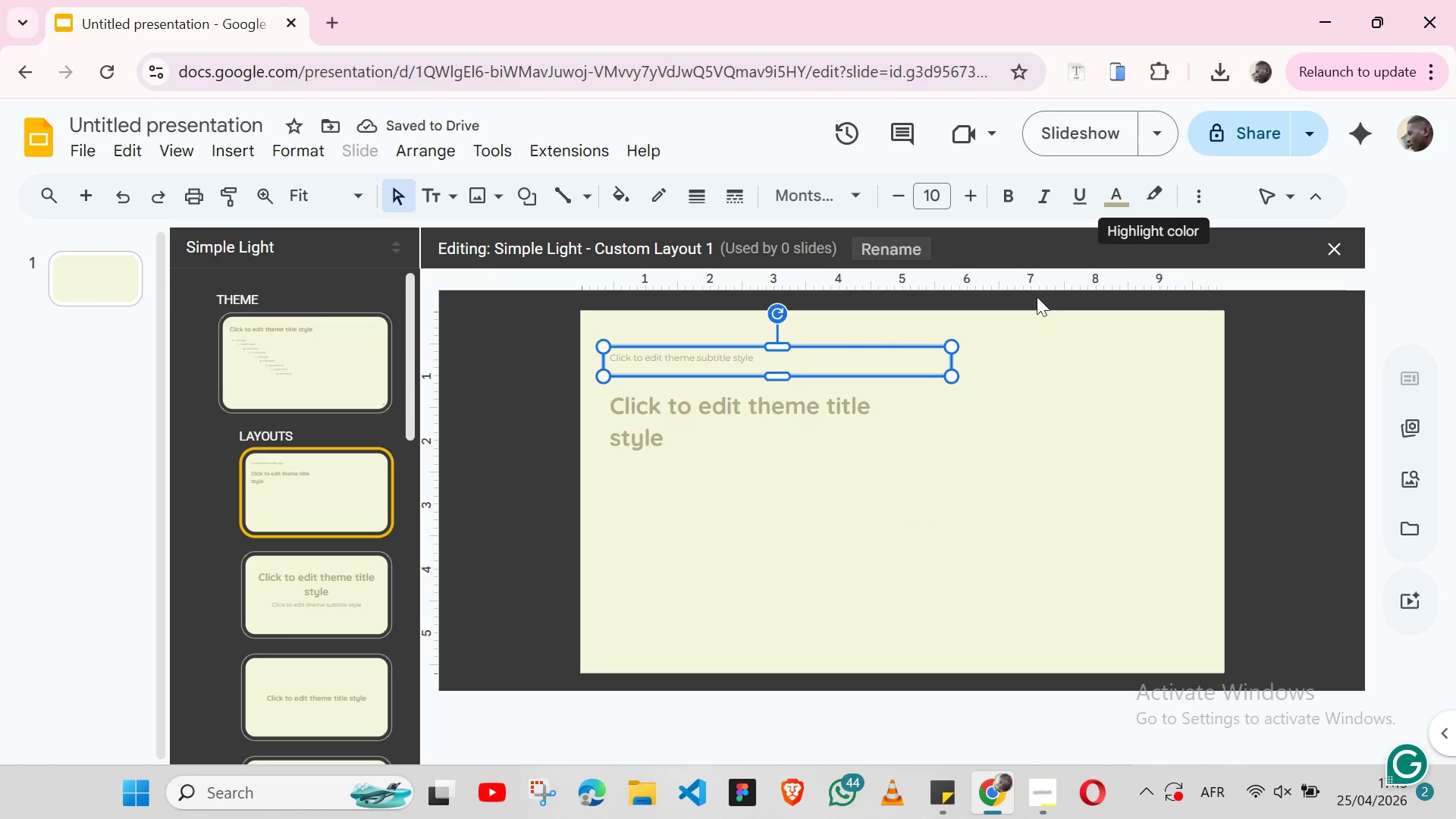 
left_click([862, 209])
 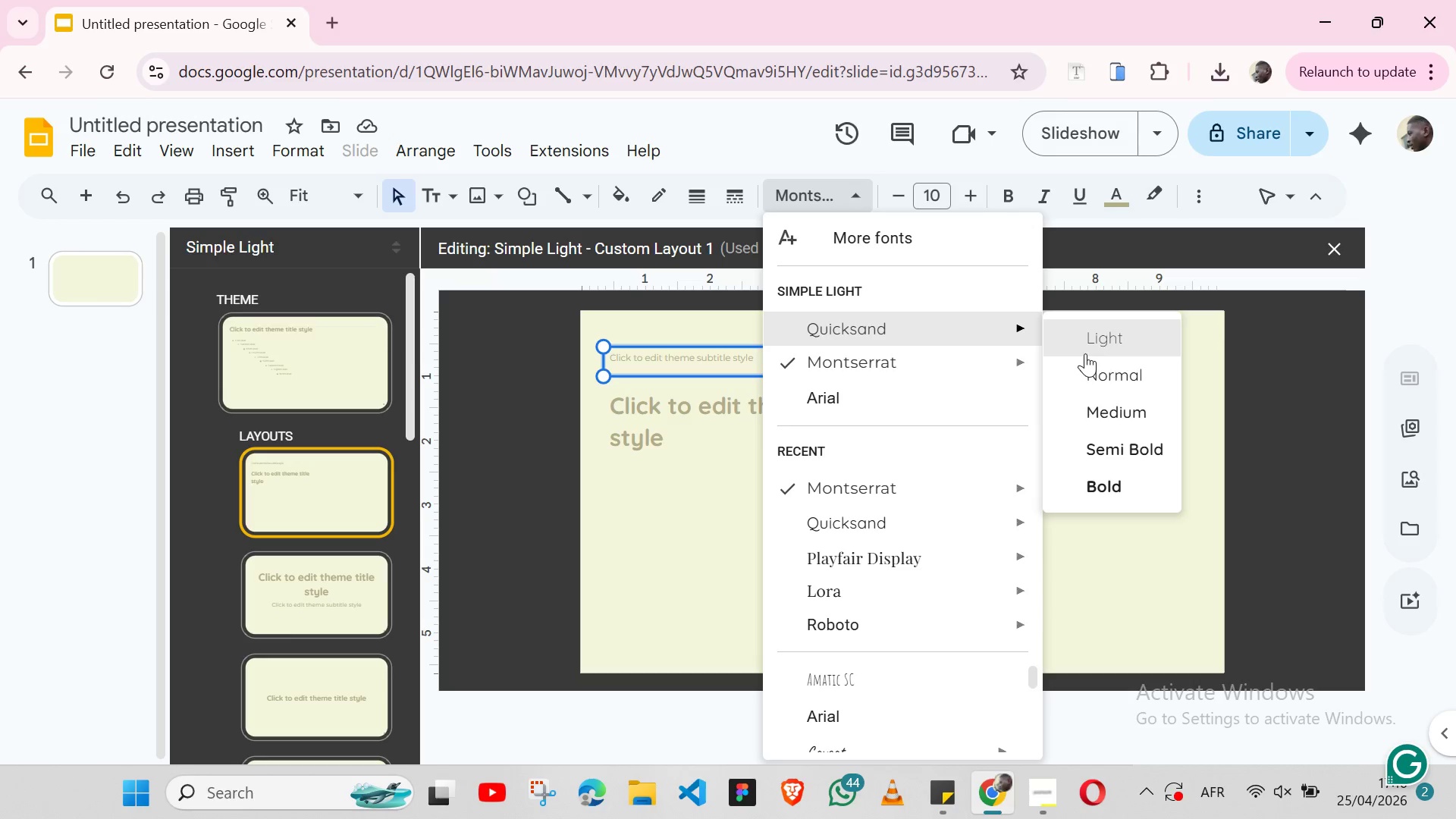 
left_click([1122, 415])
 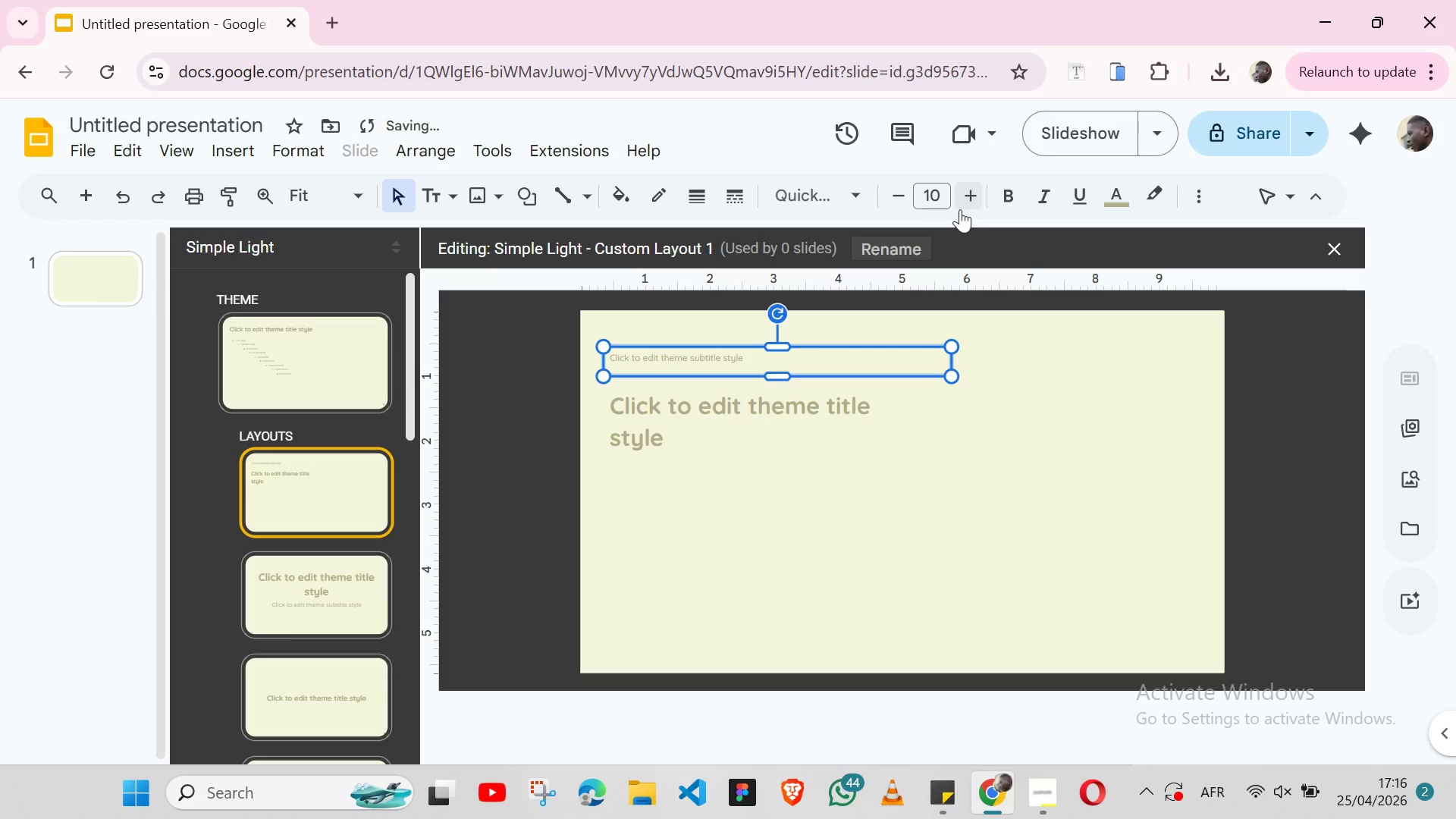 
left_click([971, 203])
 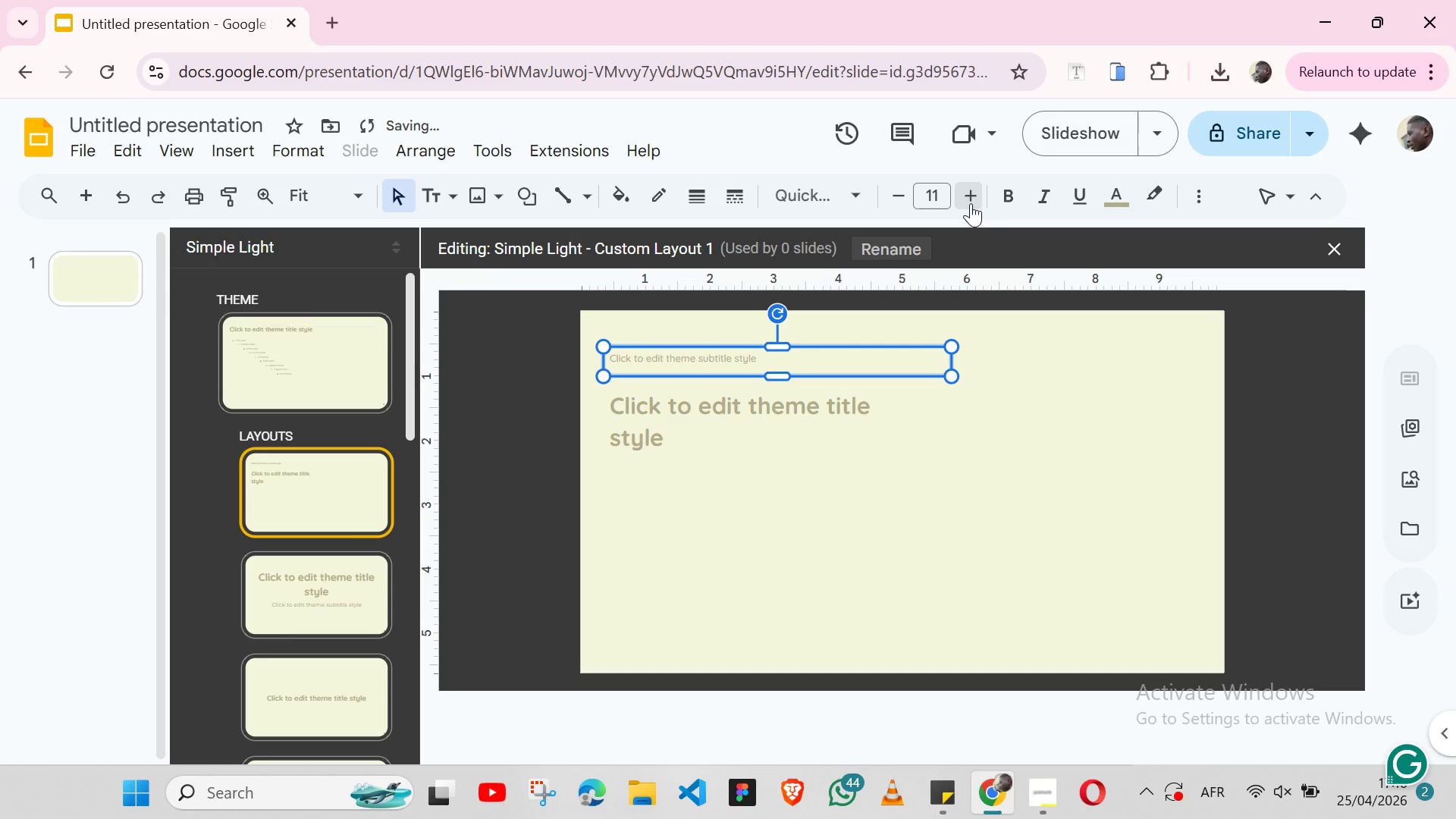 
double_click([971, 203])
 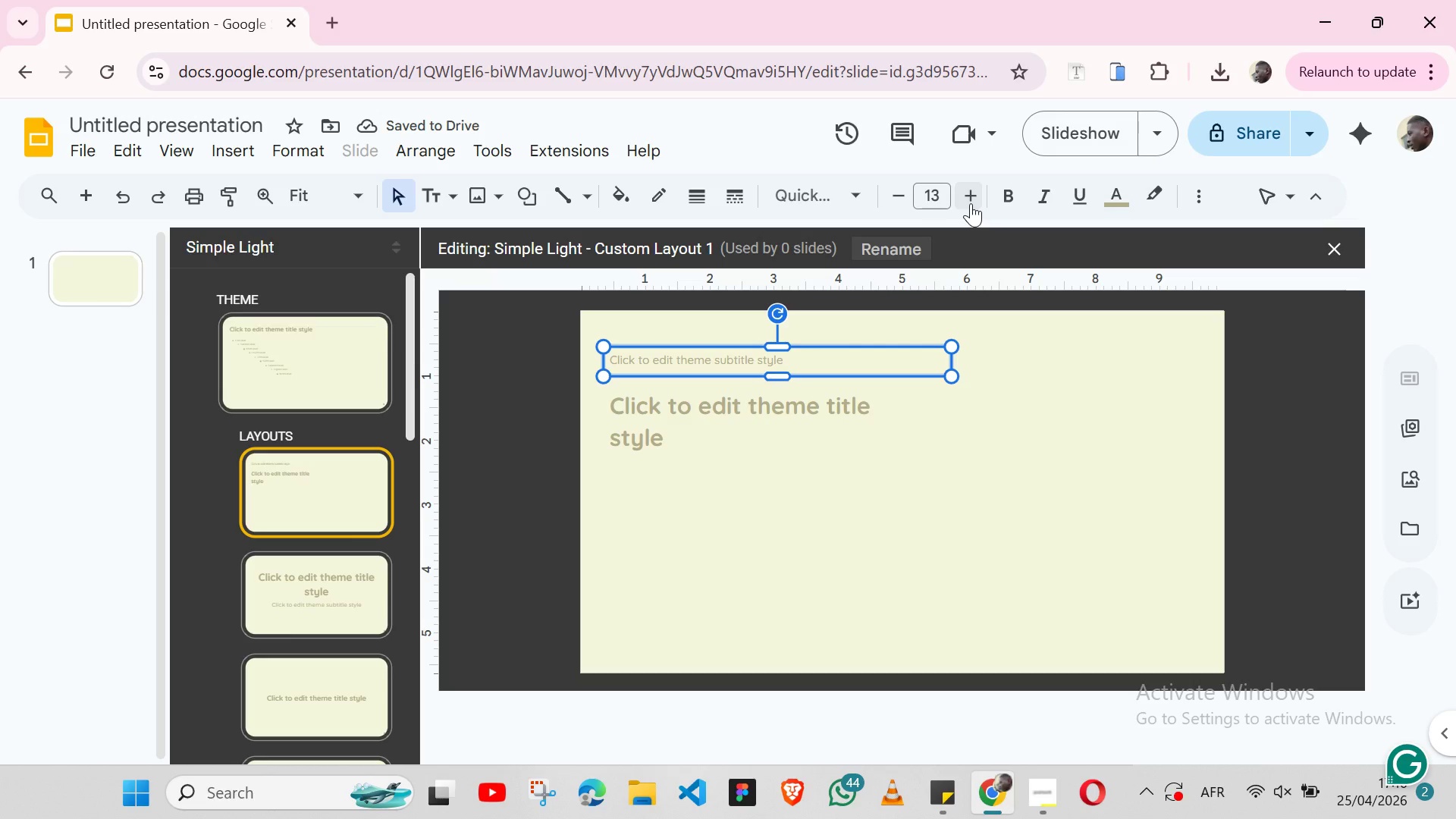 
left_click([971, 203])
 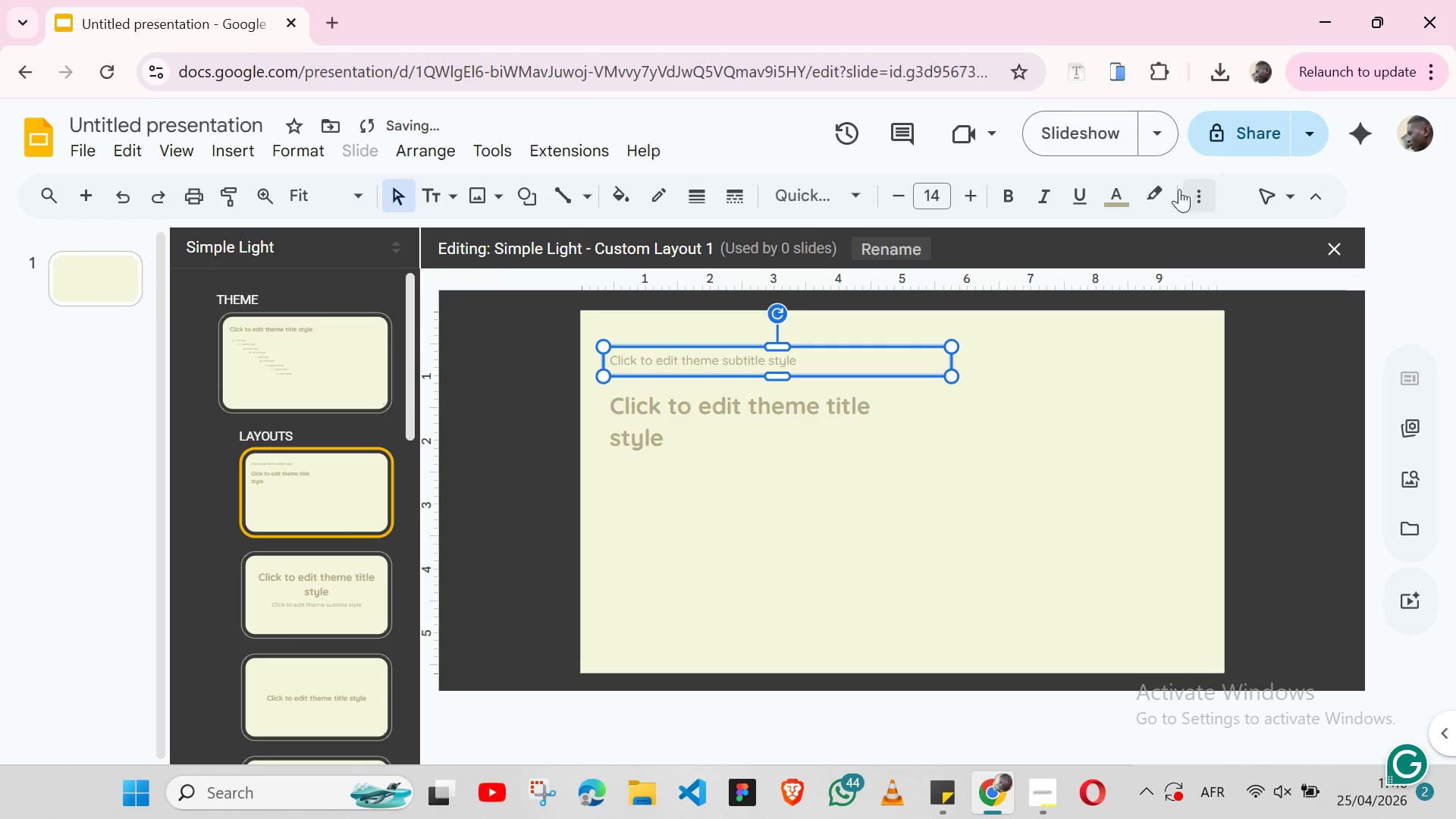 
left_click([1117, 202])
 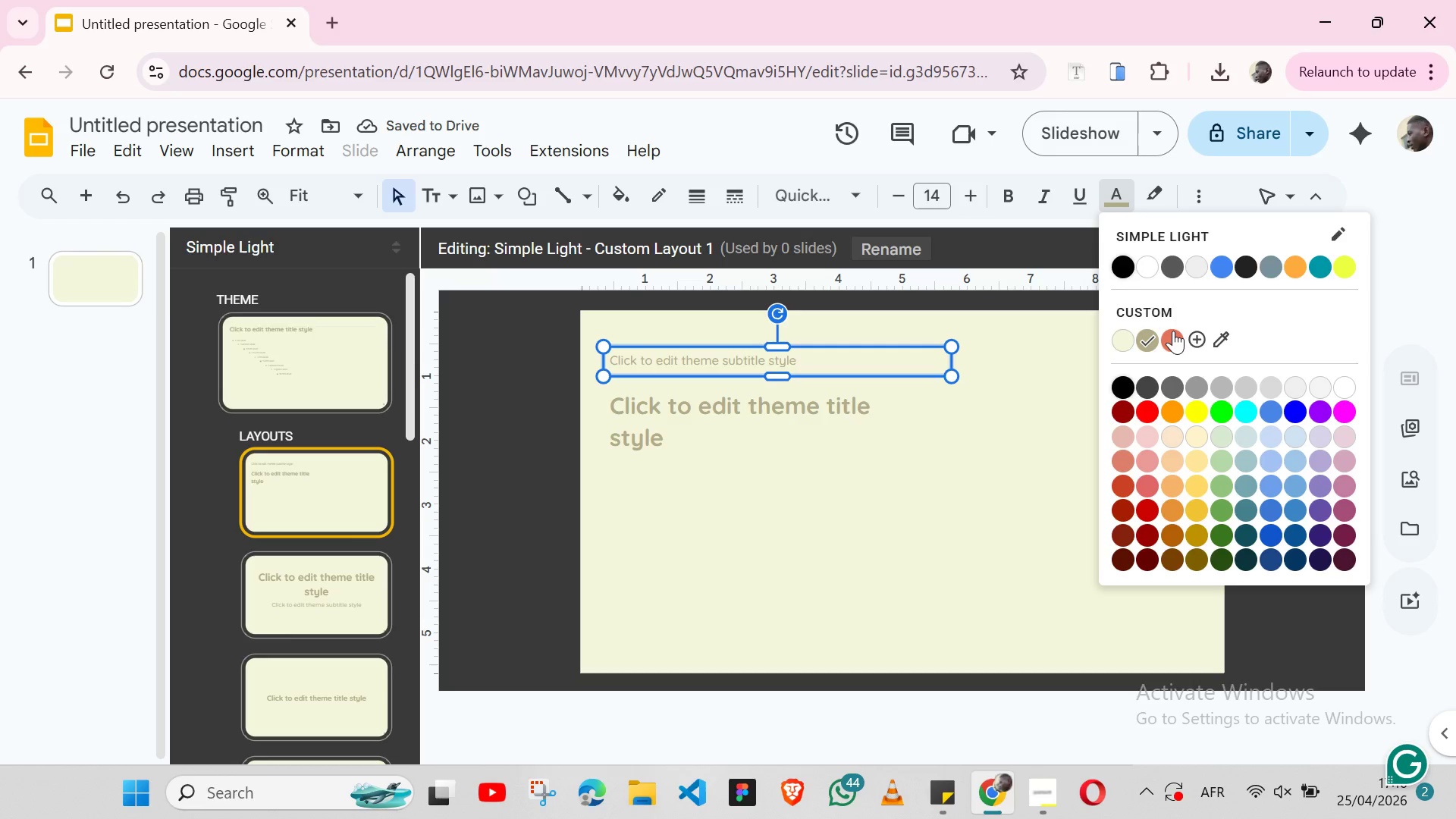 
left_click([1173, 331])
 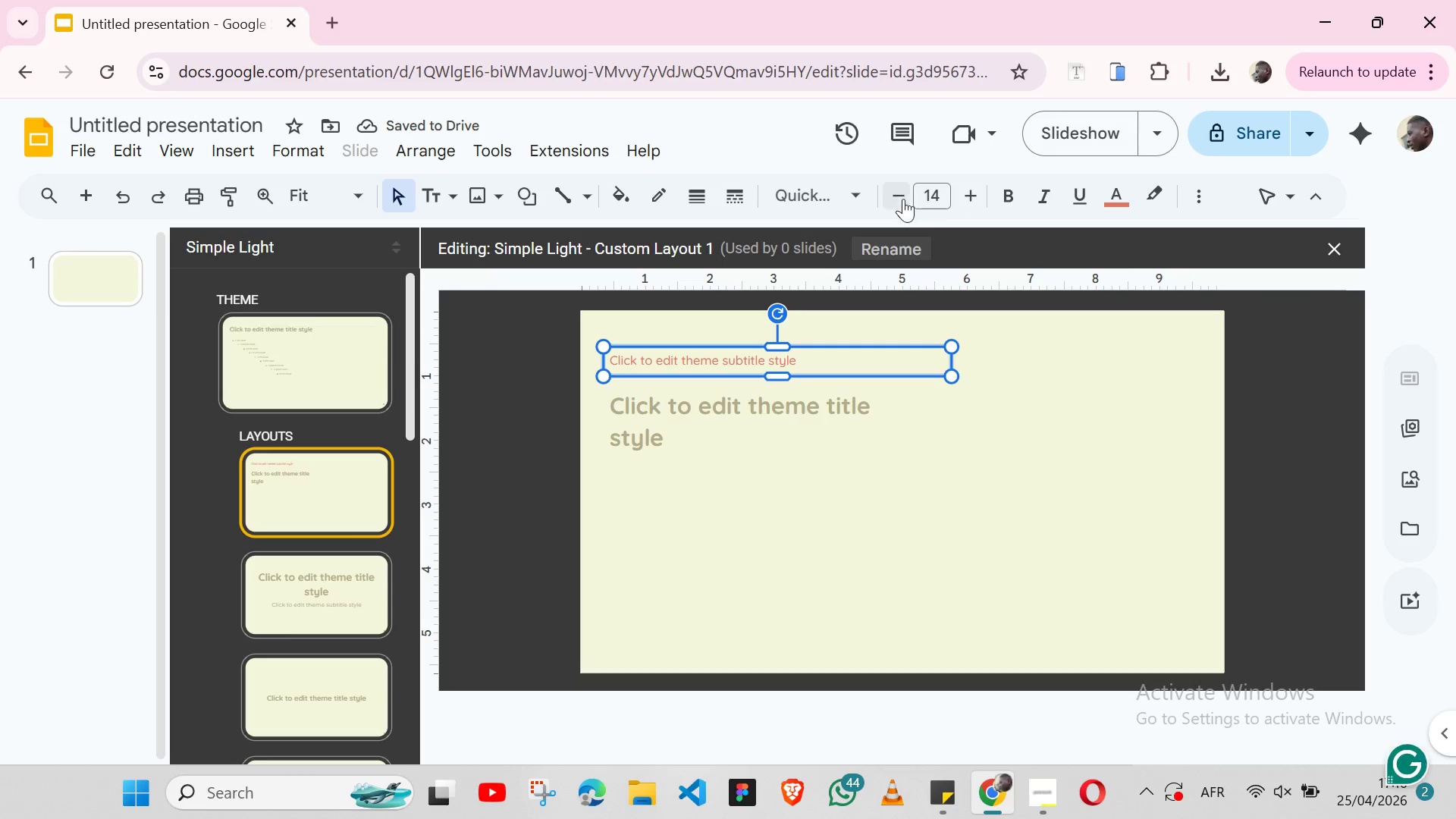 
wait(5.09)
 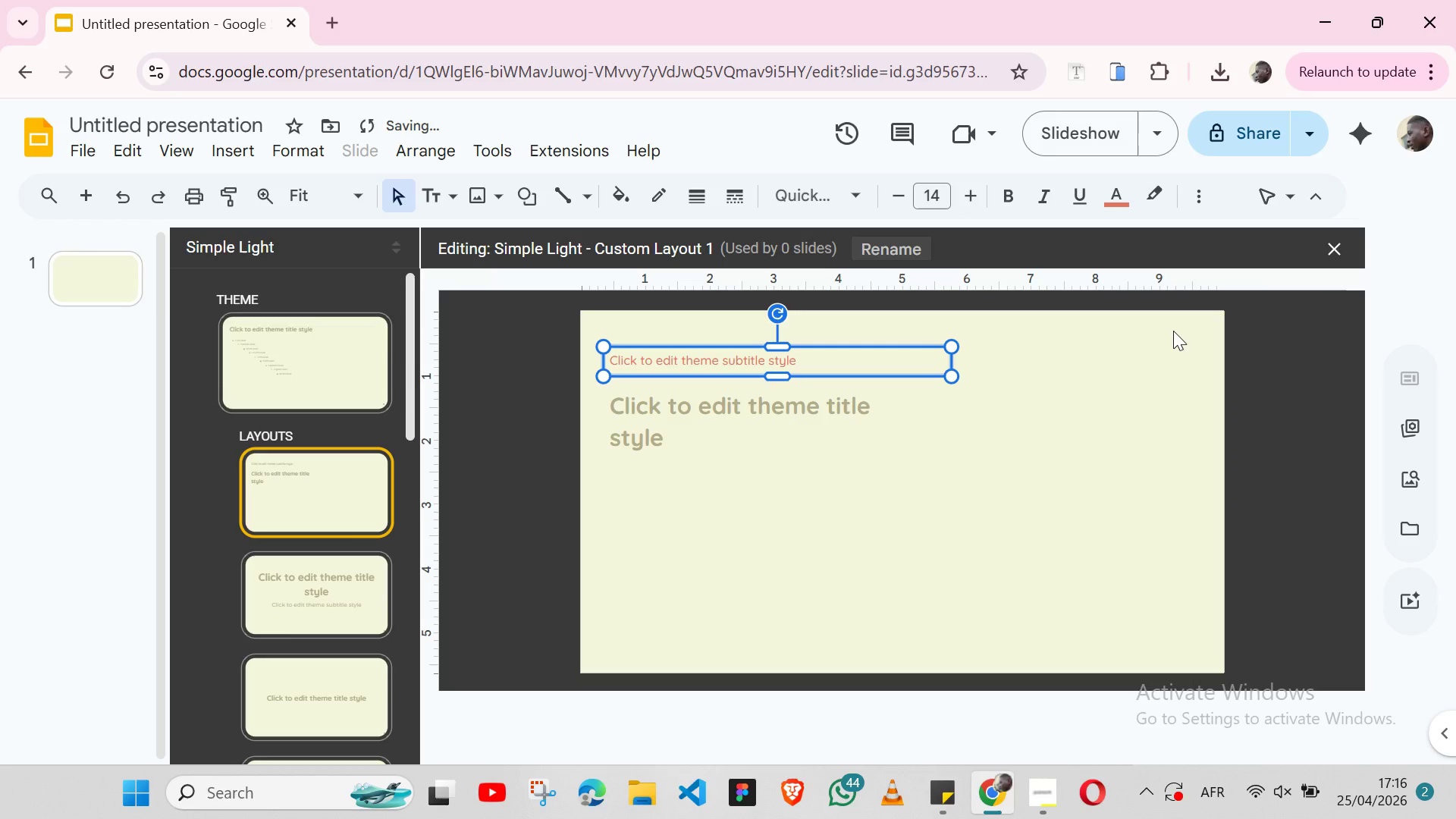 
left_click([855, 196])
 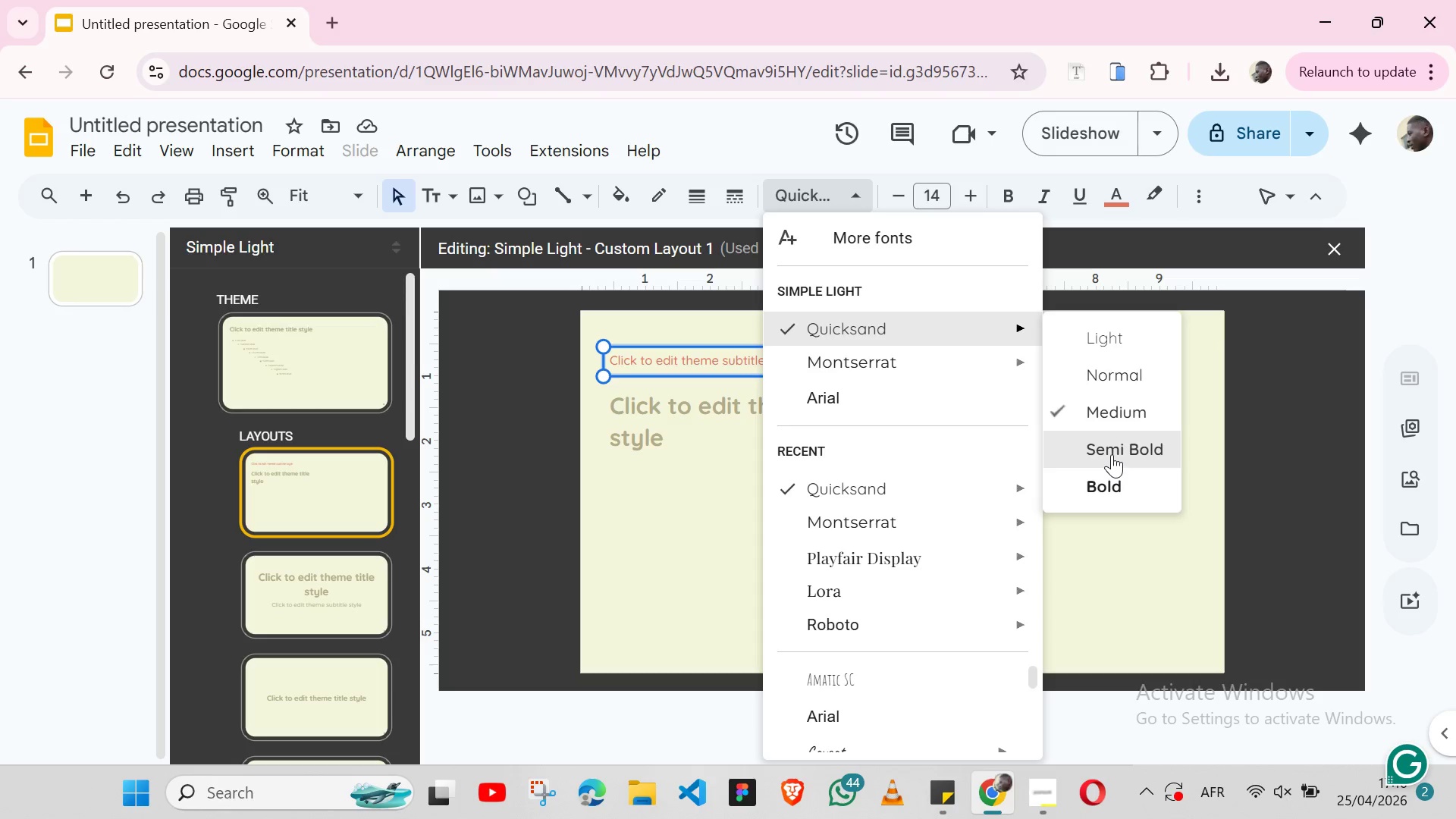 
left_click([1112, 454])
 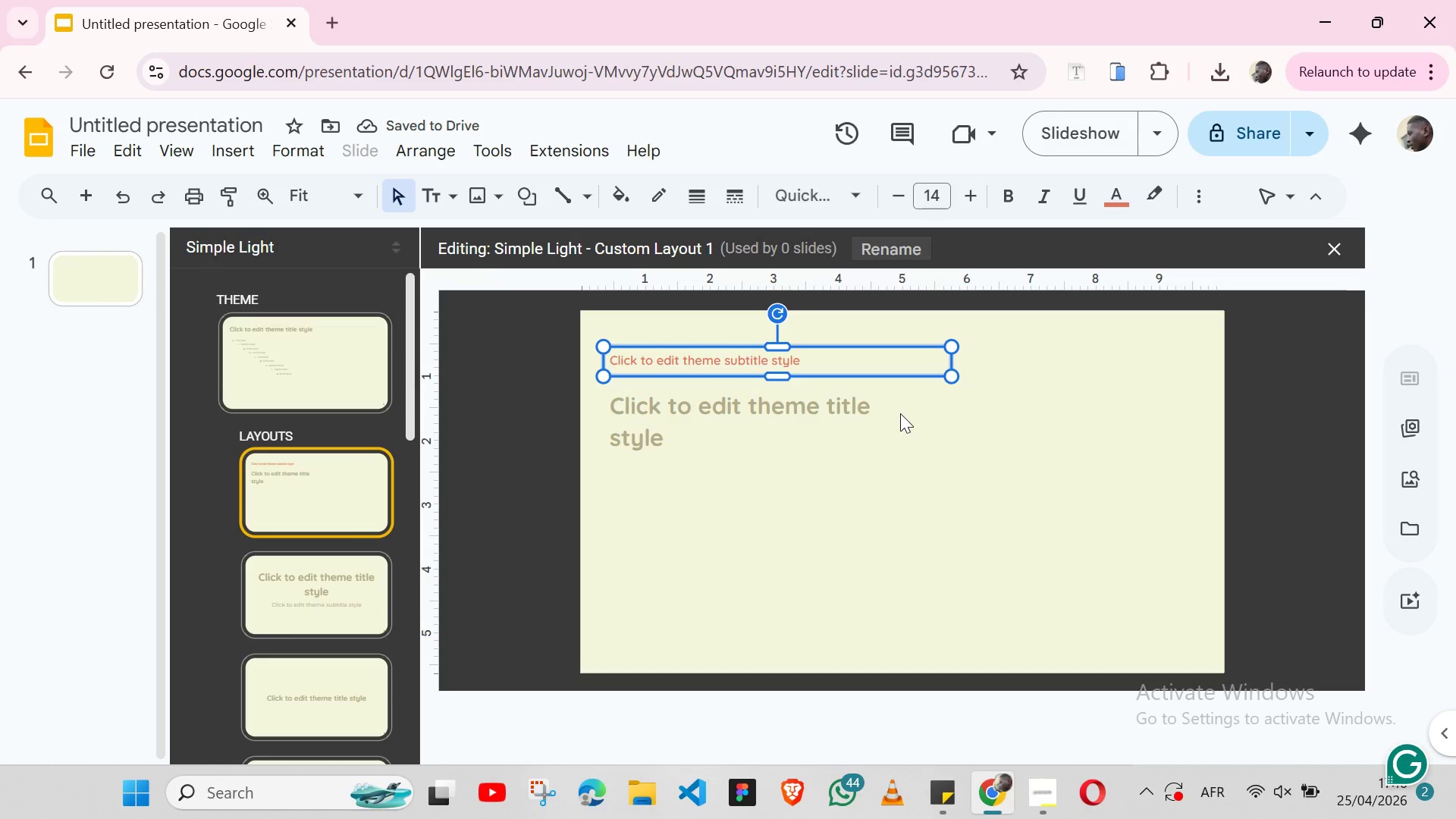 
wait(6.09)
 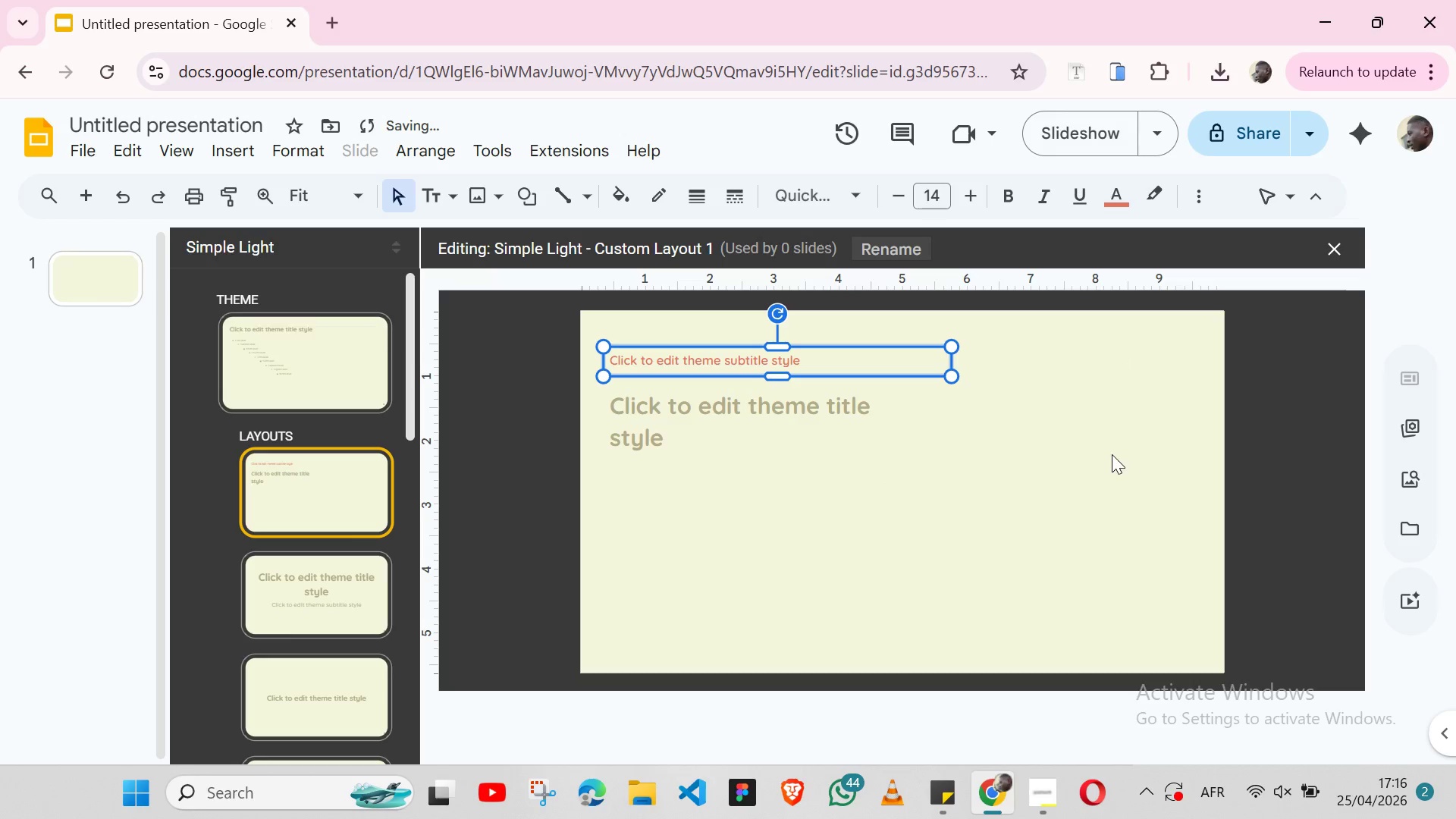 
left_click([891, 447])
 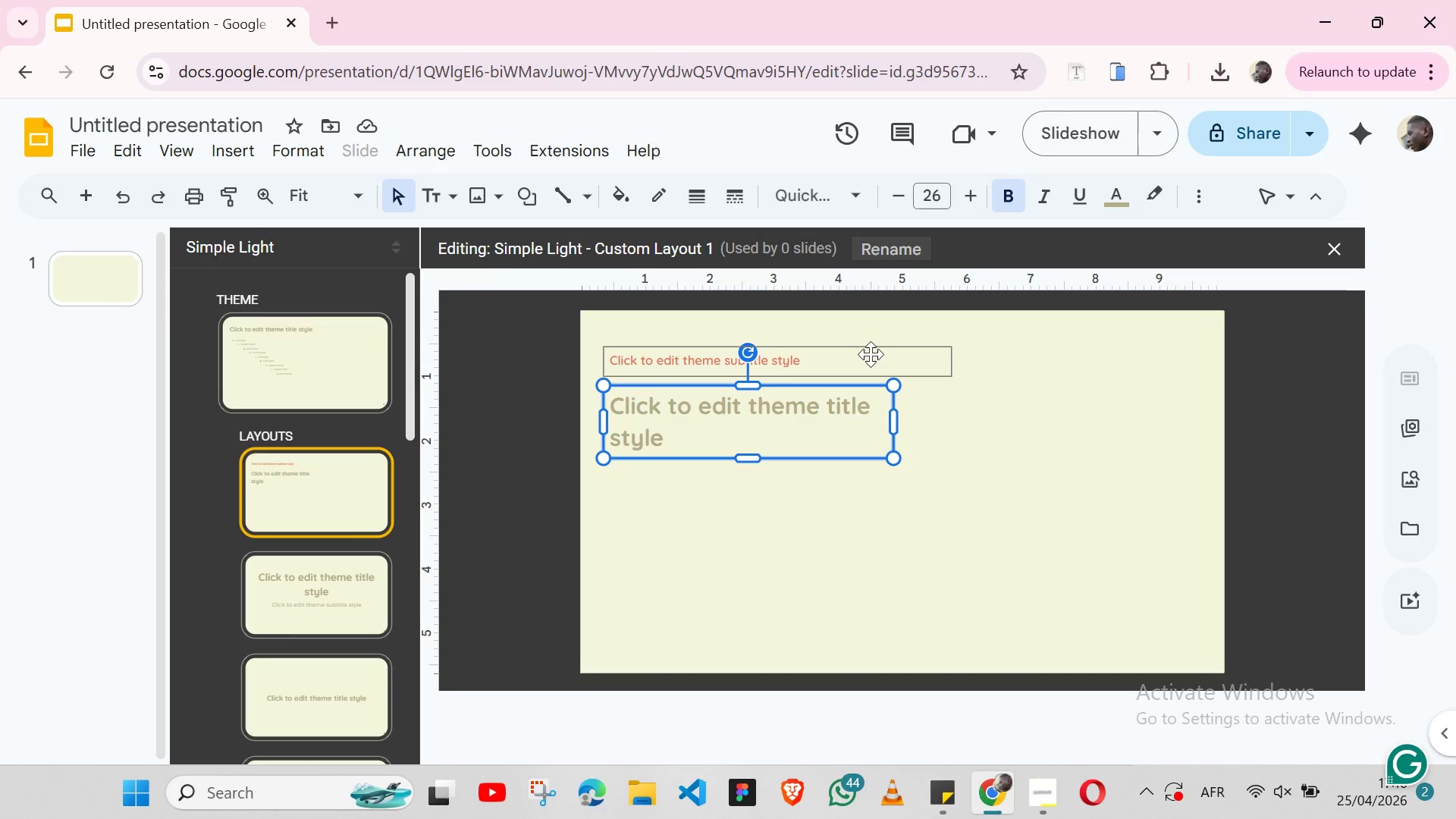 
left_click([871, 354])
 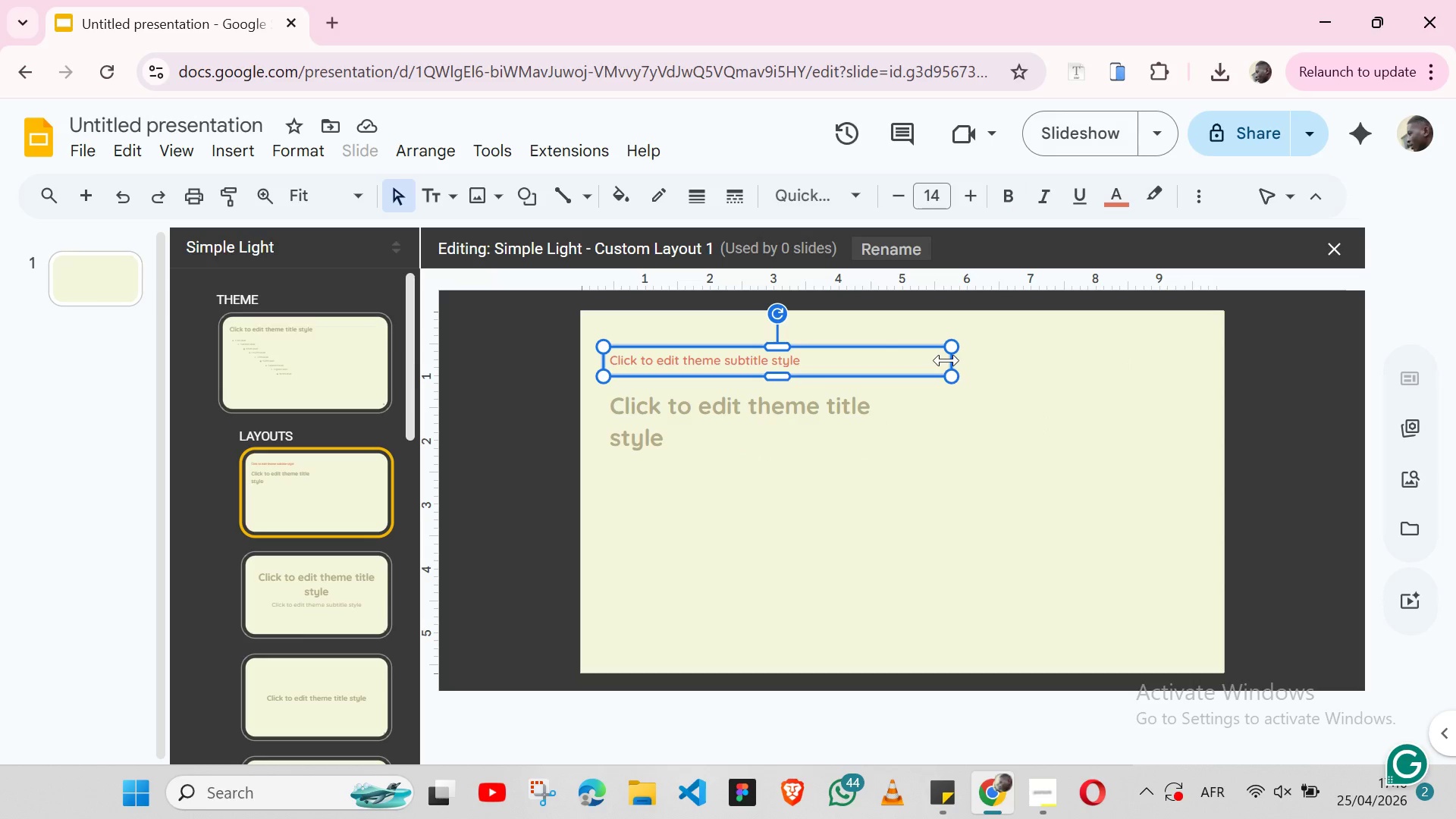 
left_click_drag(start_coordinate=[946, 360], to_coordinate=[889, 359])
 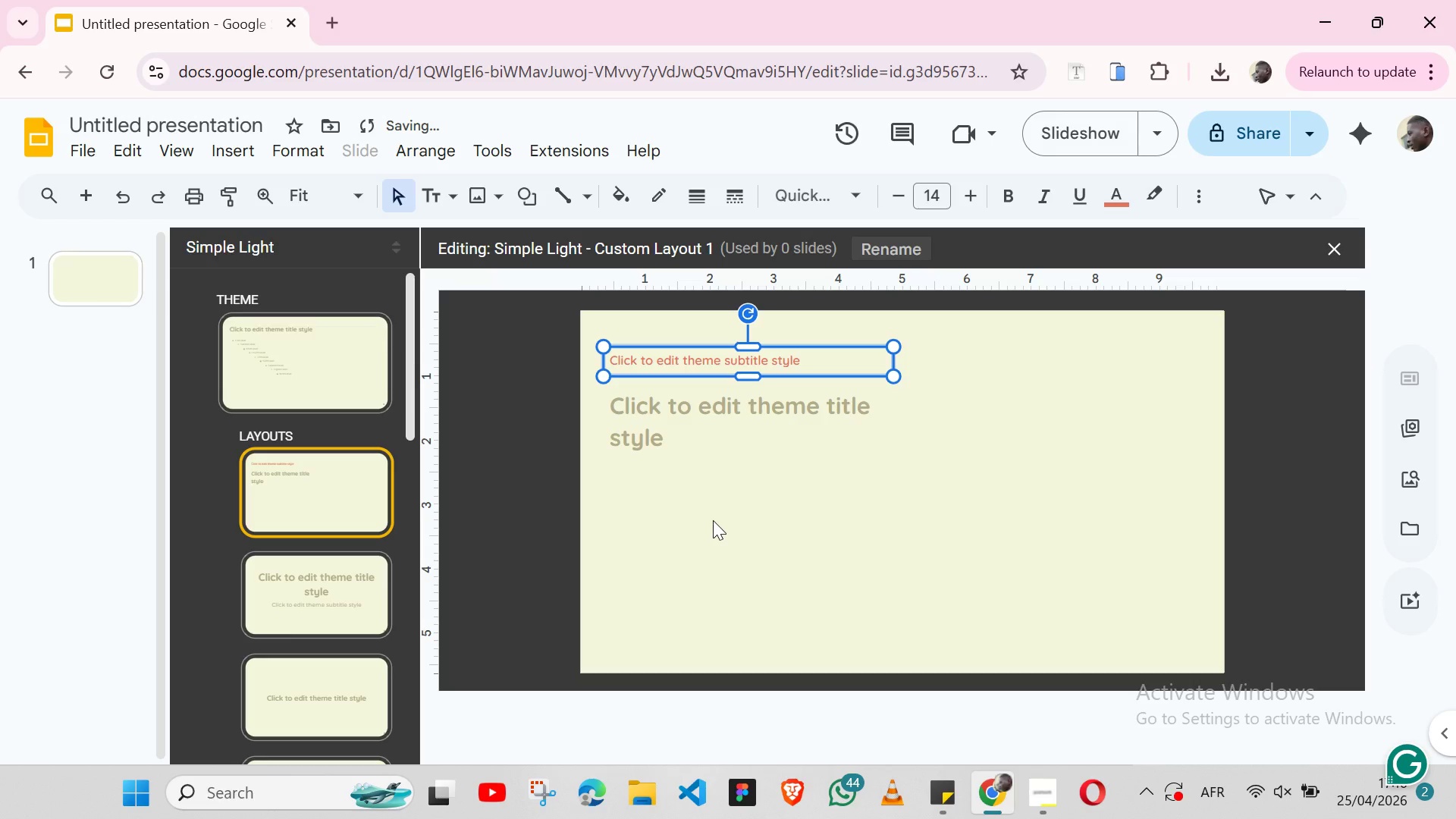 
hold_key(key=ShiftLeft, duration=1.51)
left_click([658, 450])
 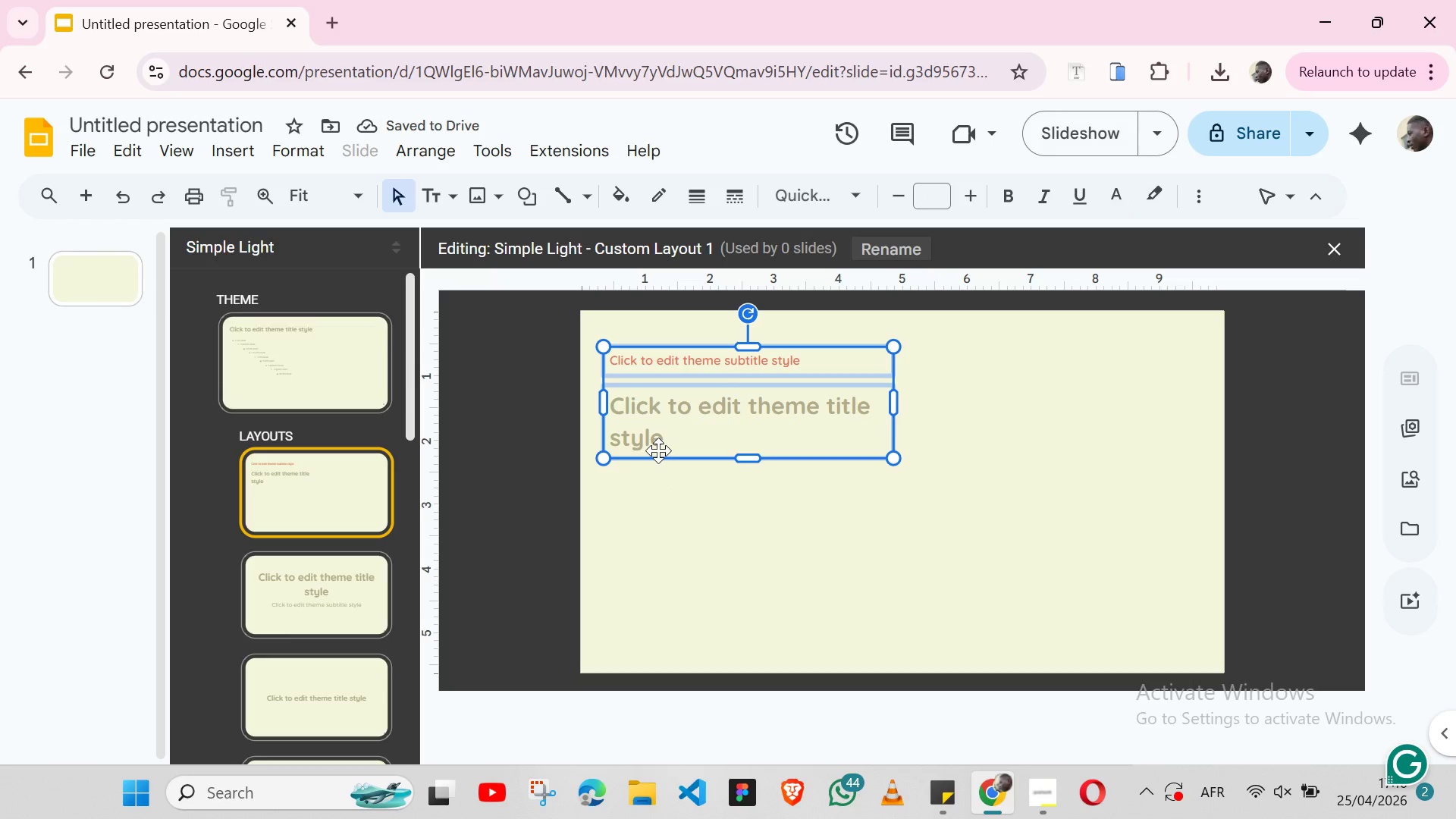 
key(Shift+ShiftLeft)
 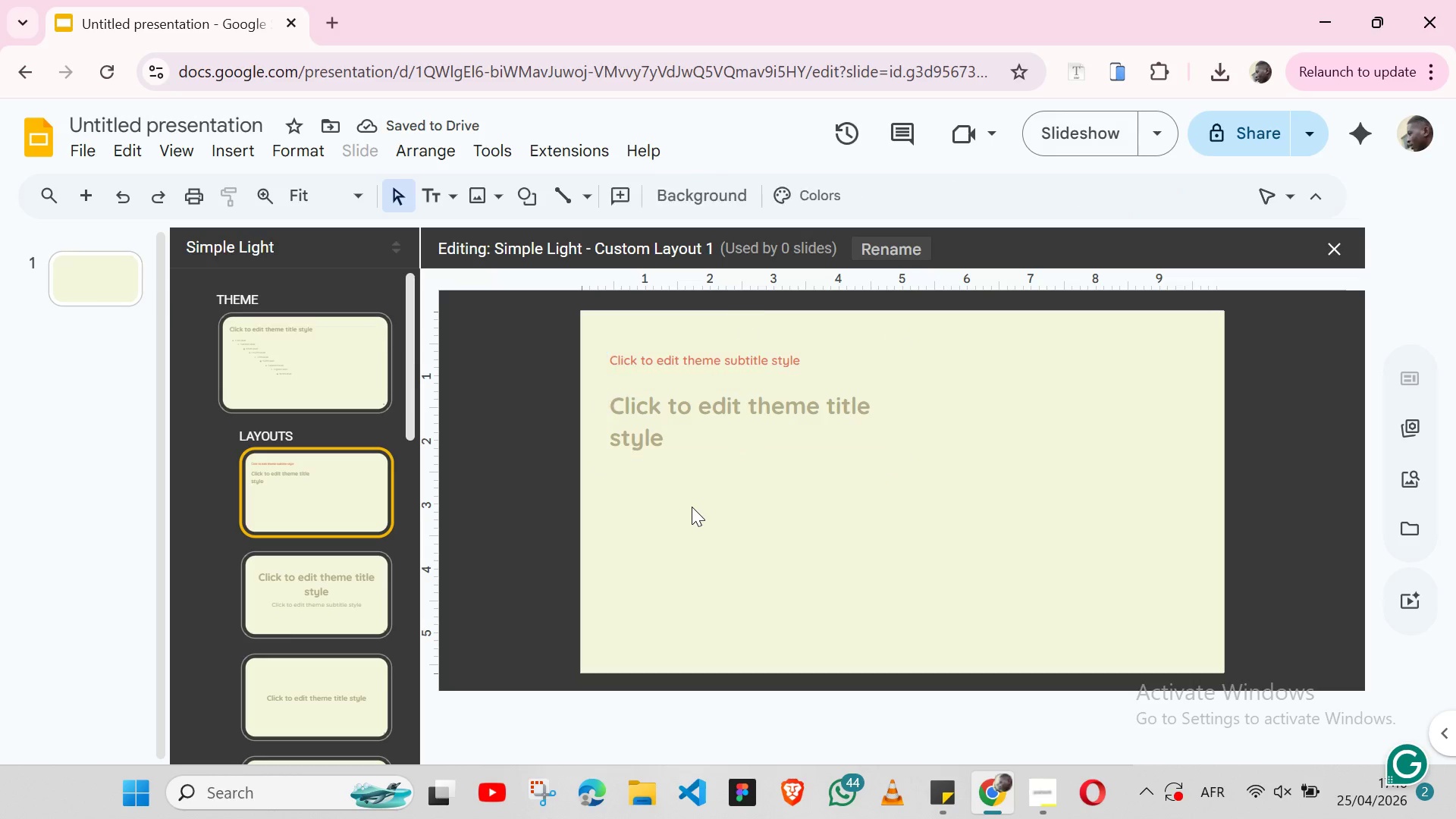 
left_click([692, 507])
 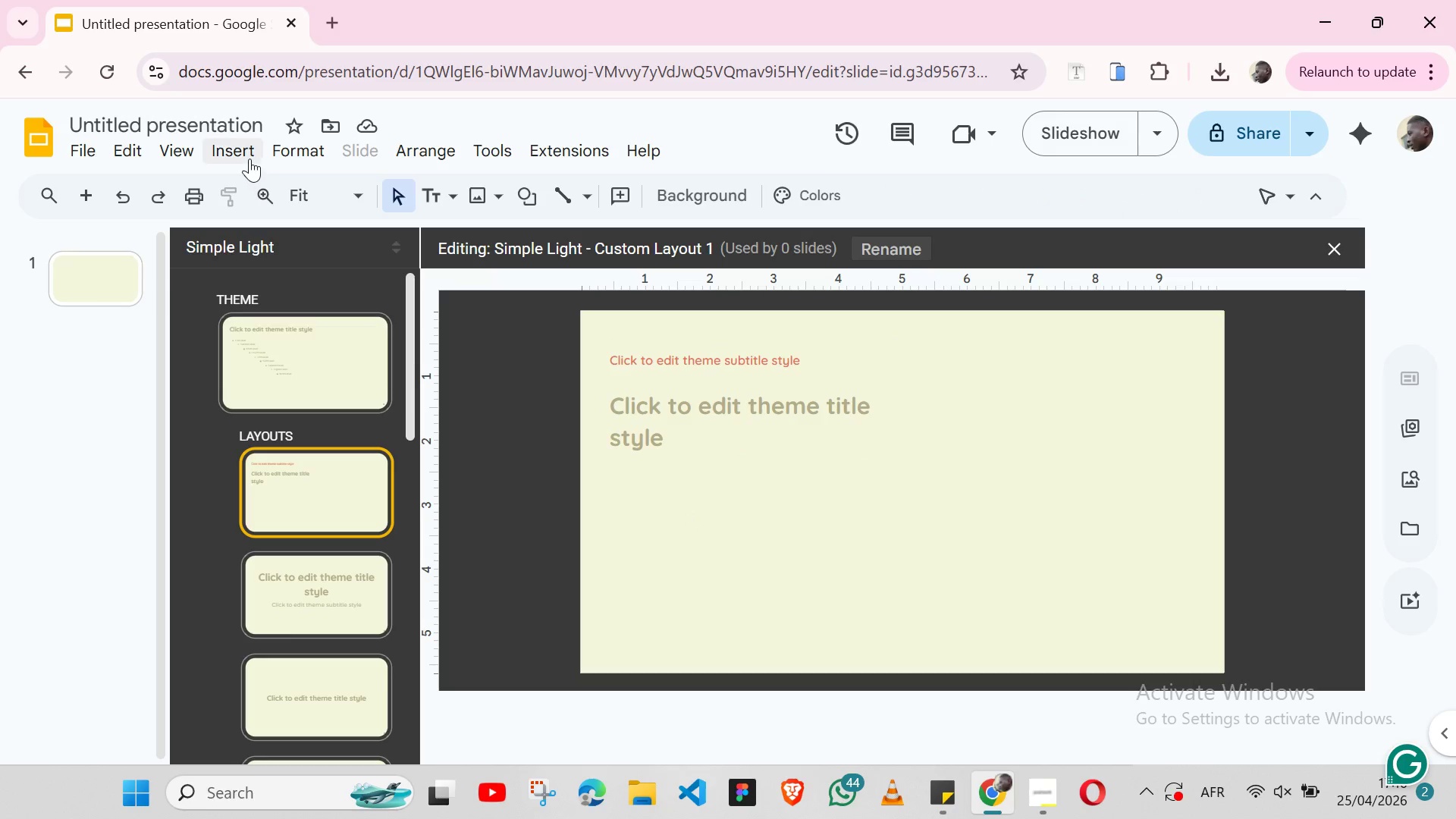 
left_click([249, 158])
 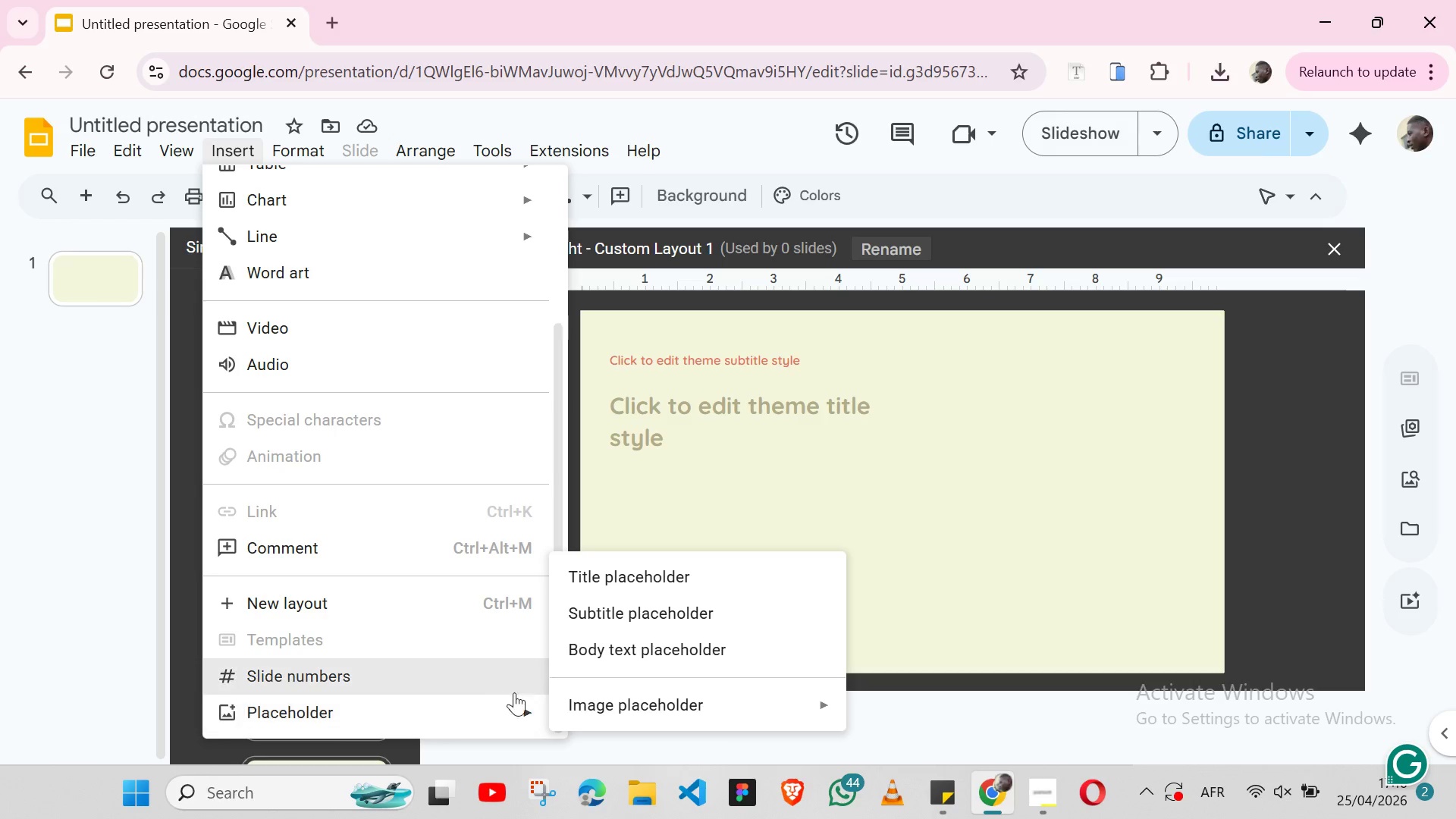 
wait(8.14)
 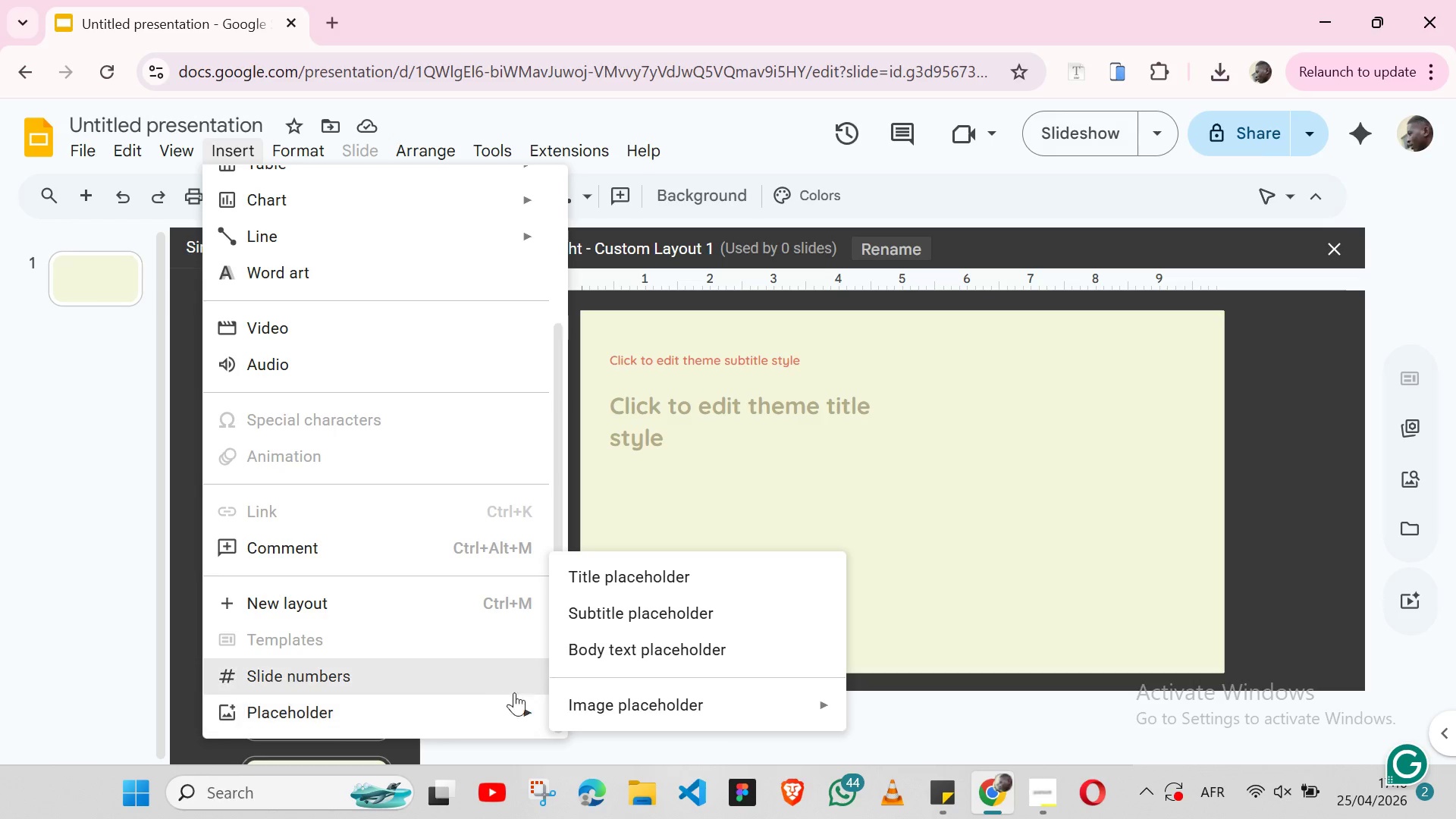 
left_click([648, 648])
 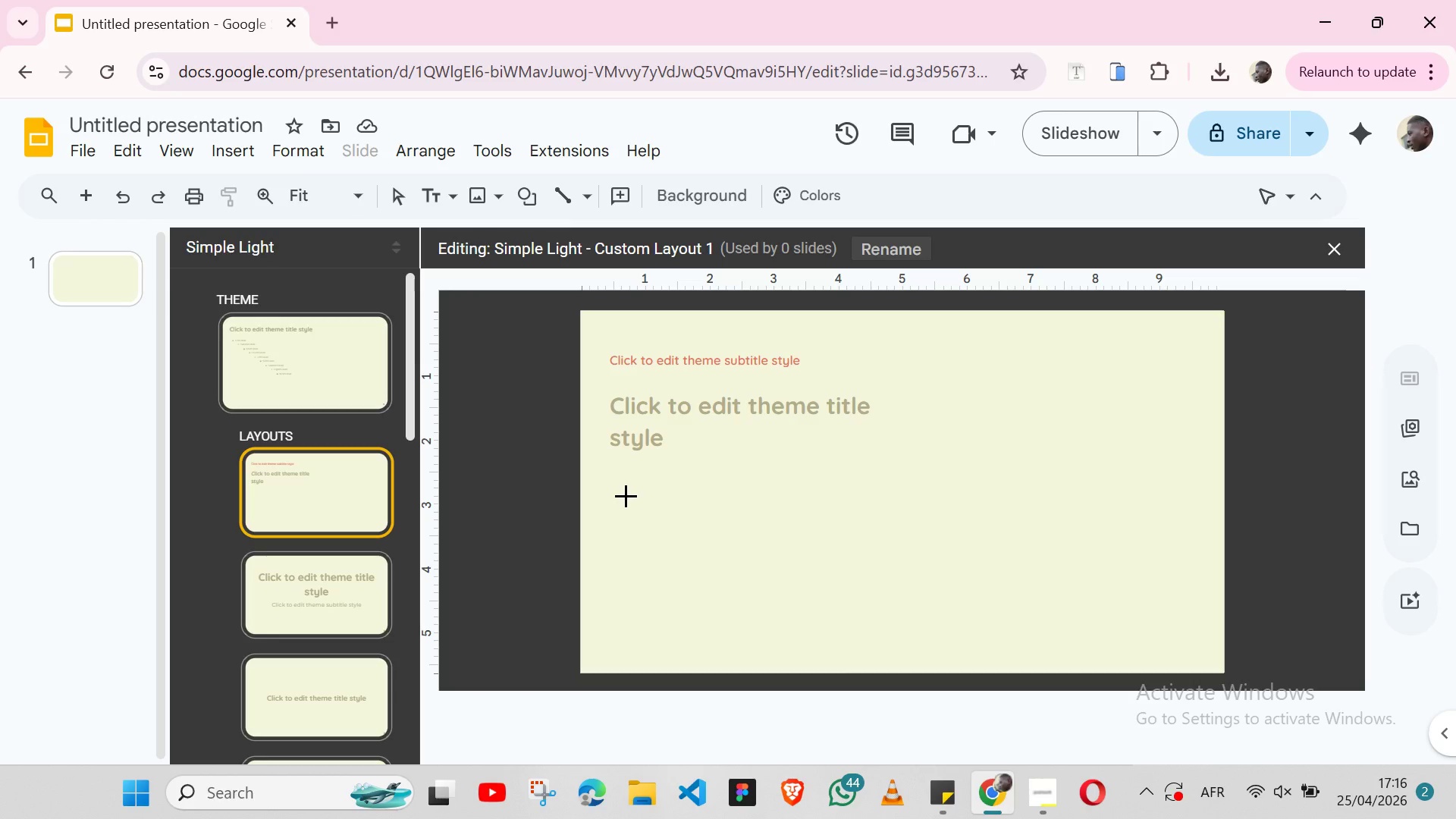 
left_click([626, 495])
 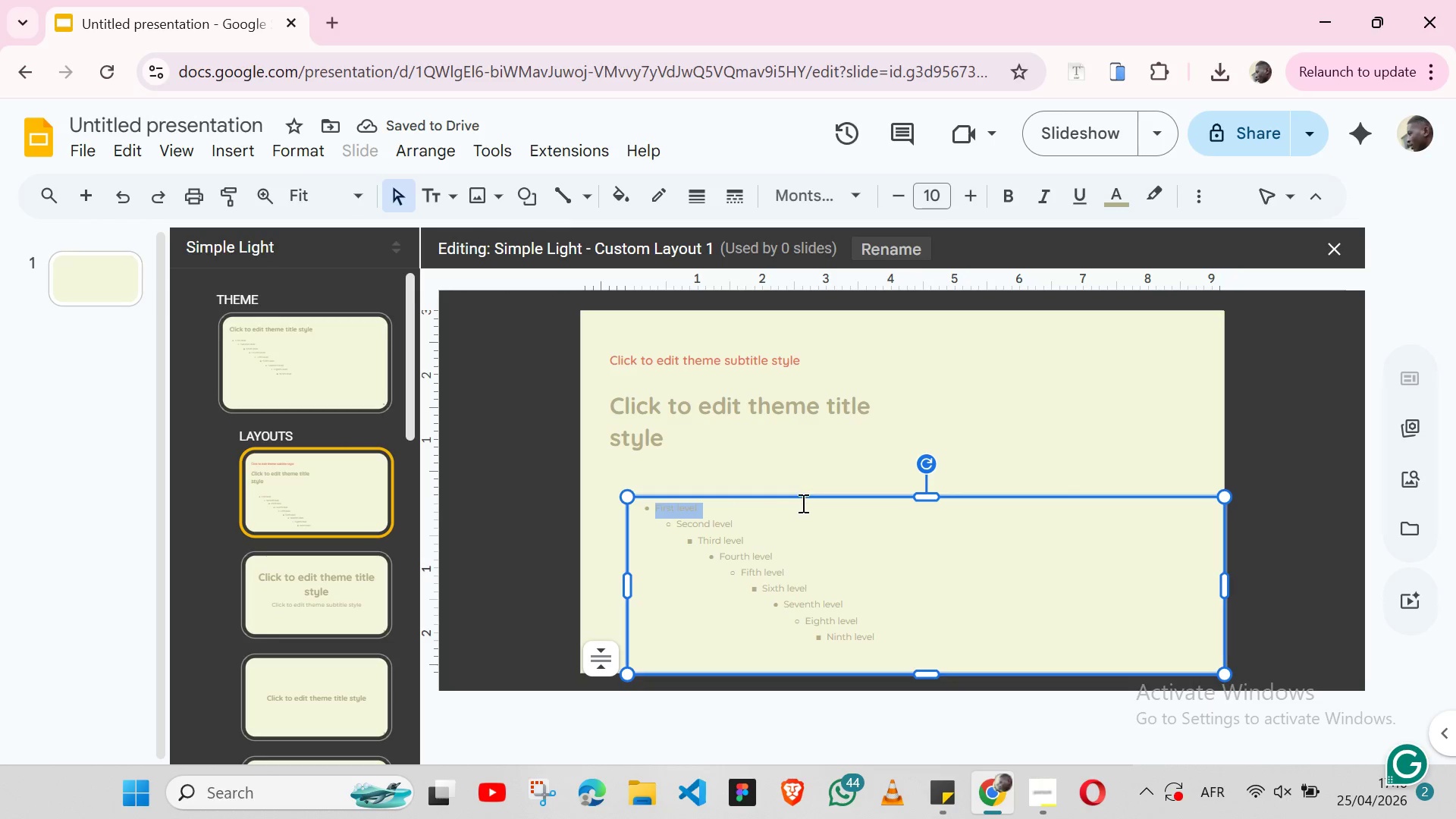 
left_click_drag(start_coordinate=[802, 497], to_coordinate=[773, 466])
 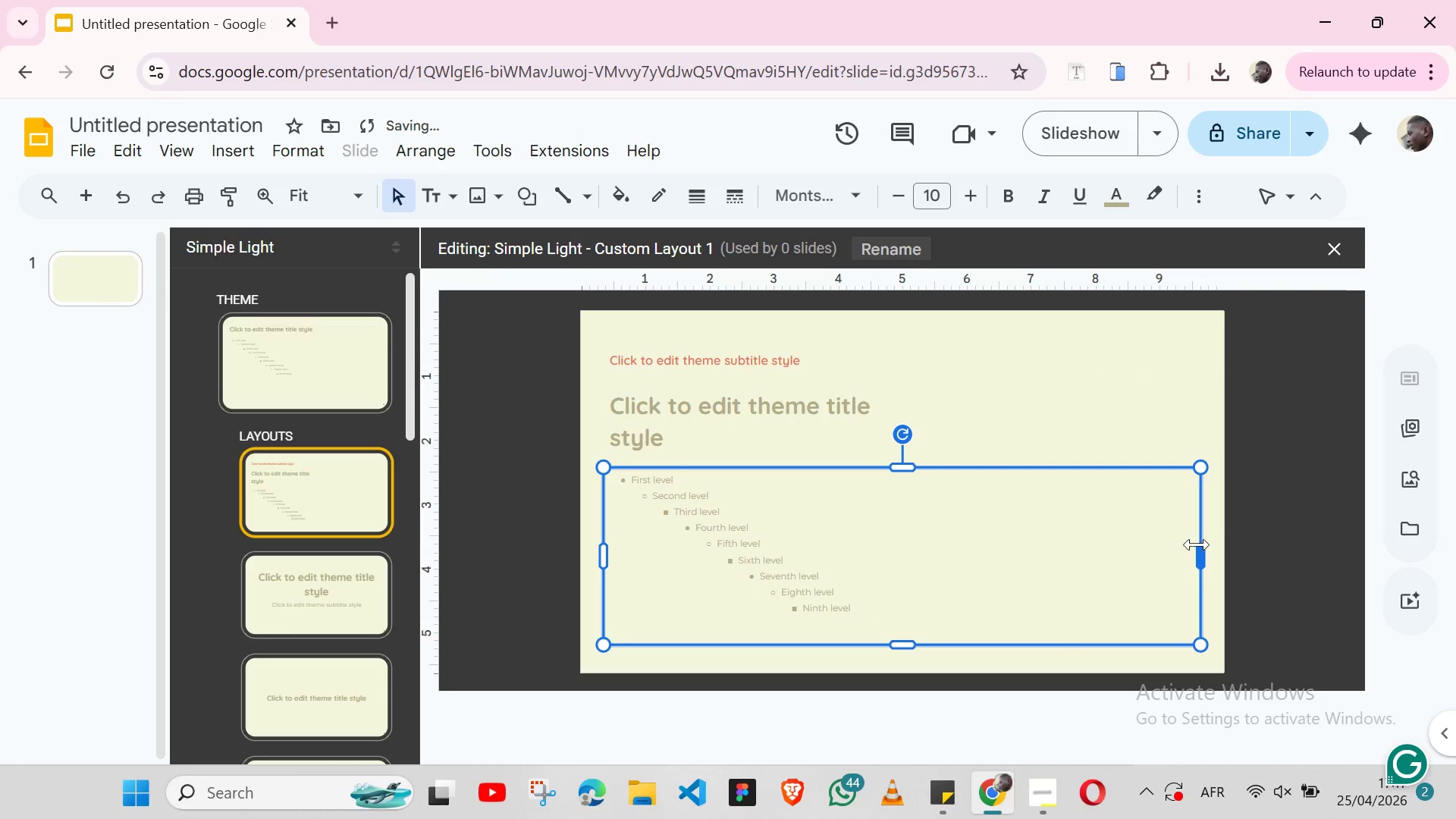 
left_click_drag(start_coordinate=[1197, 544], to_coordinate=[891, 519])
 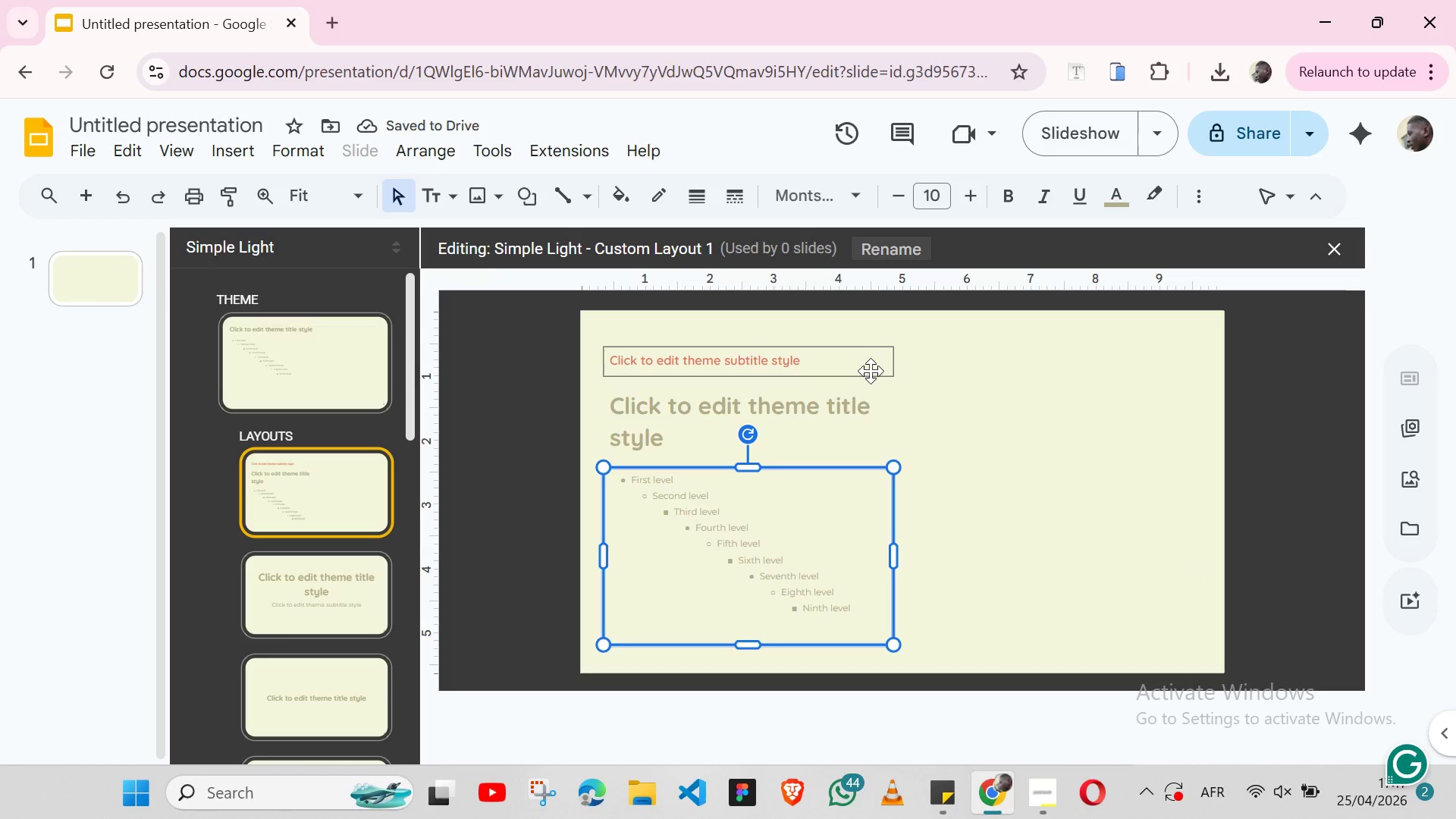 
wait(5.66)
 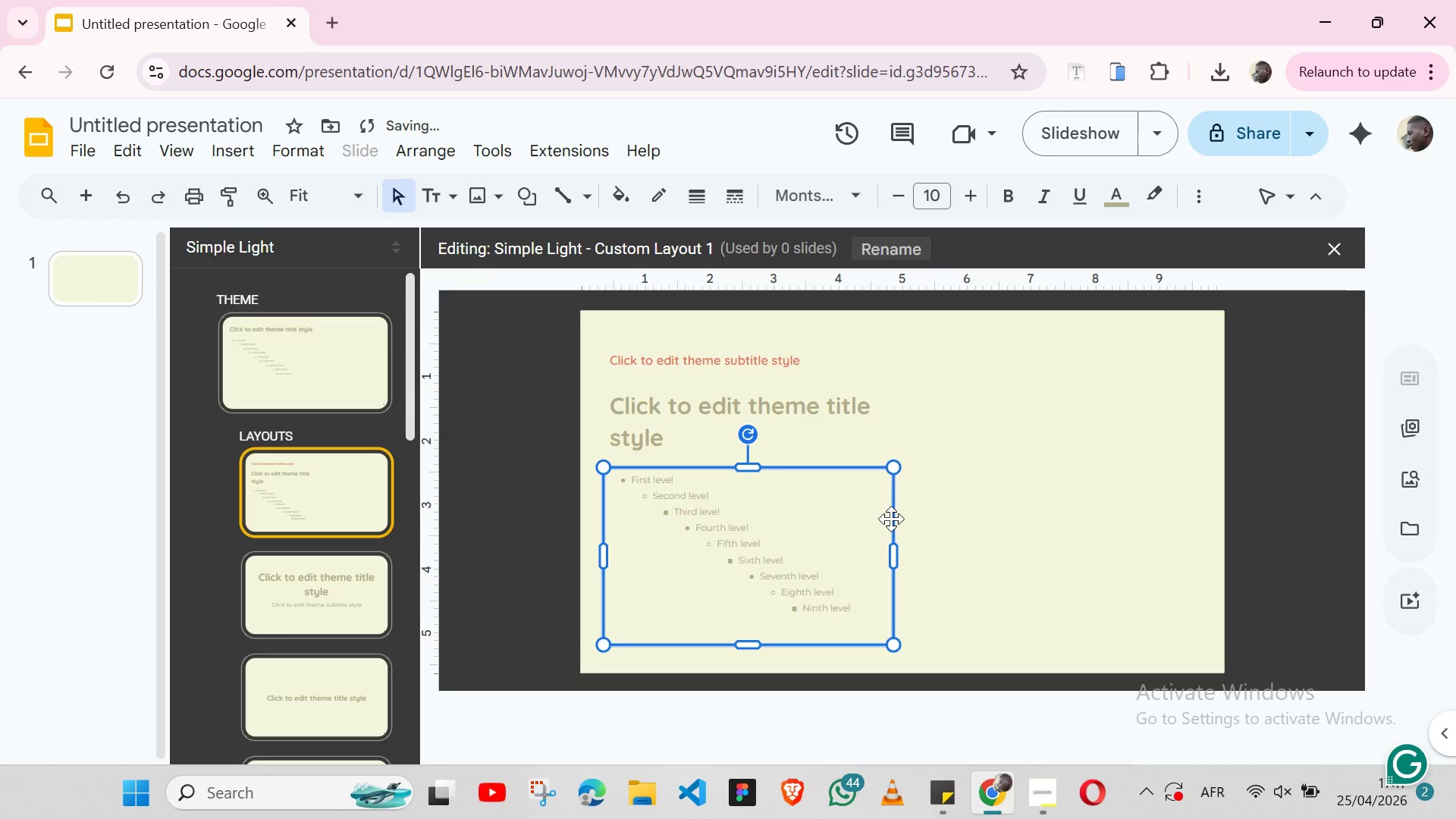 
hold_key(key=ShiftLeft, duration=1.5)
 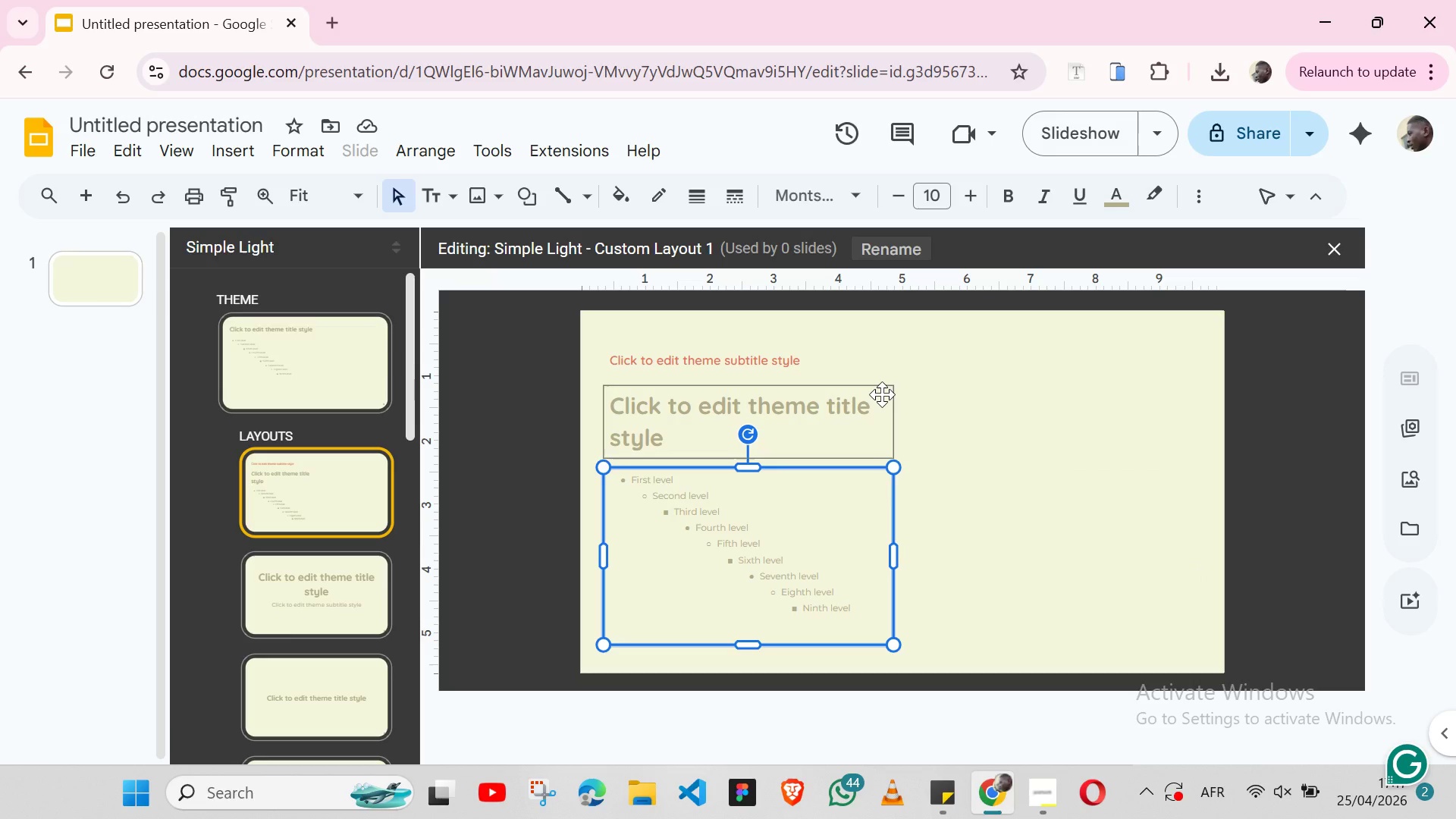 
key(Shift+ShiftLeft)
 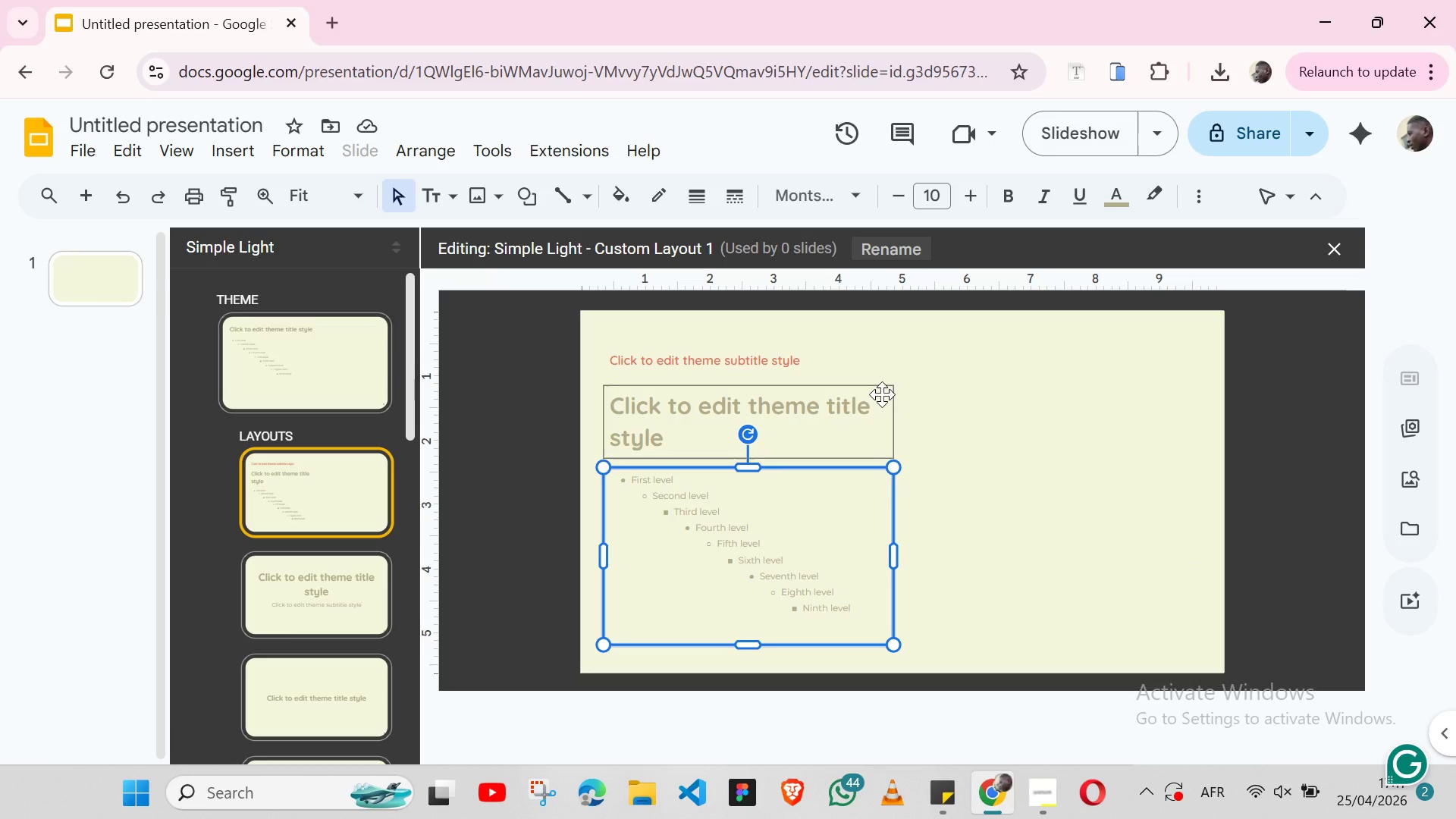 
key(Shift+ShiftLeft)
 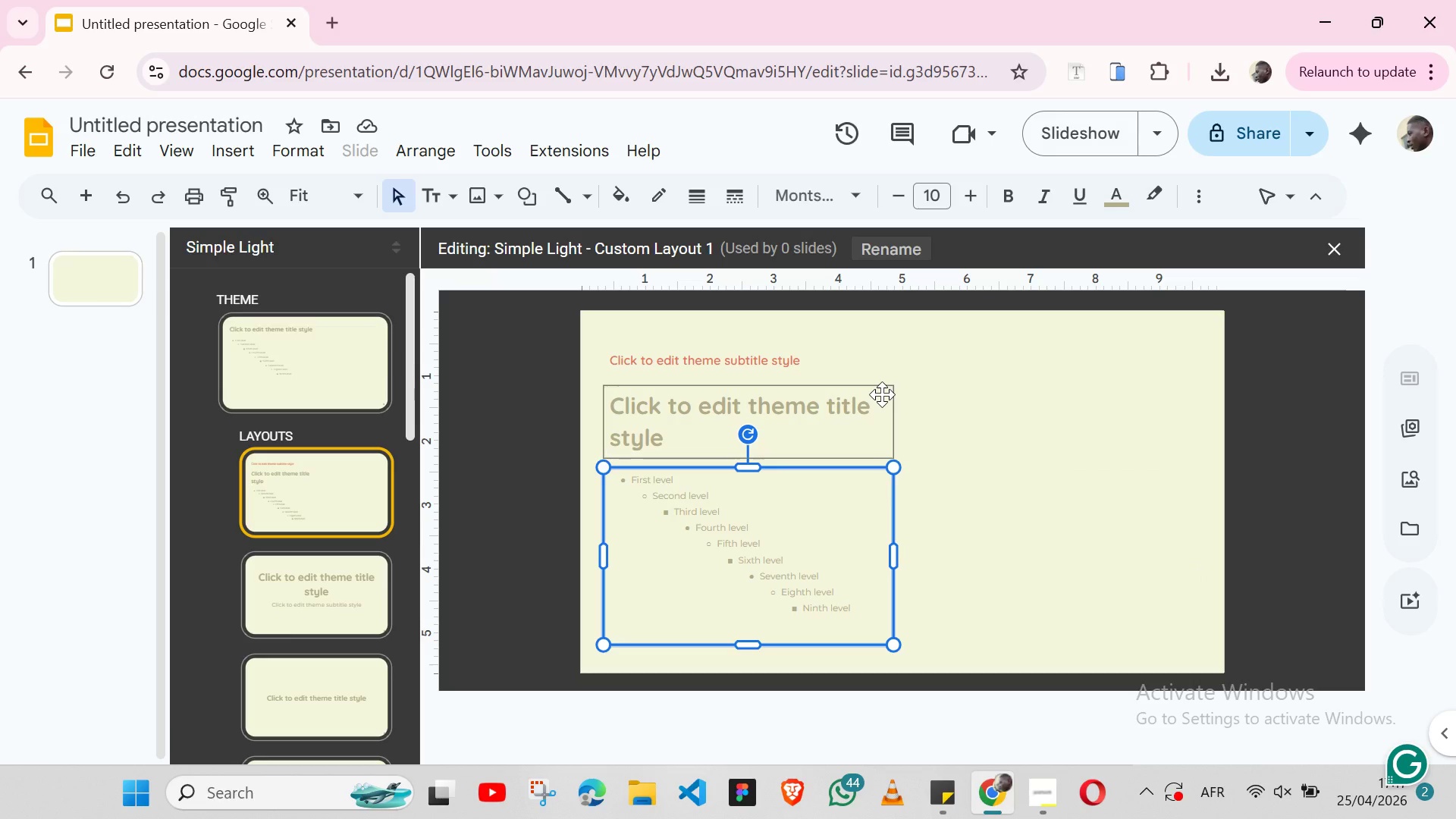 
key(Shift+ShiftLeft)
 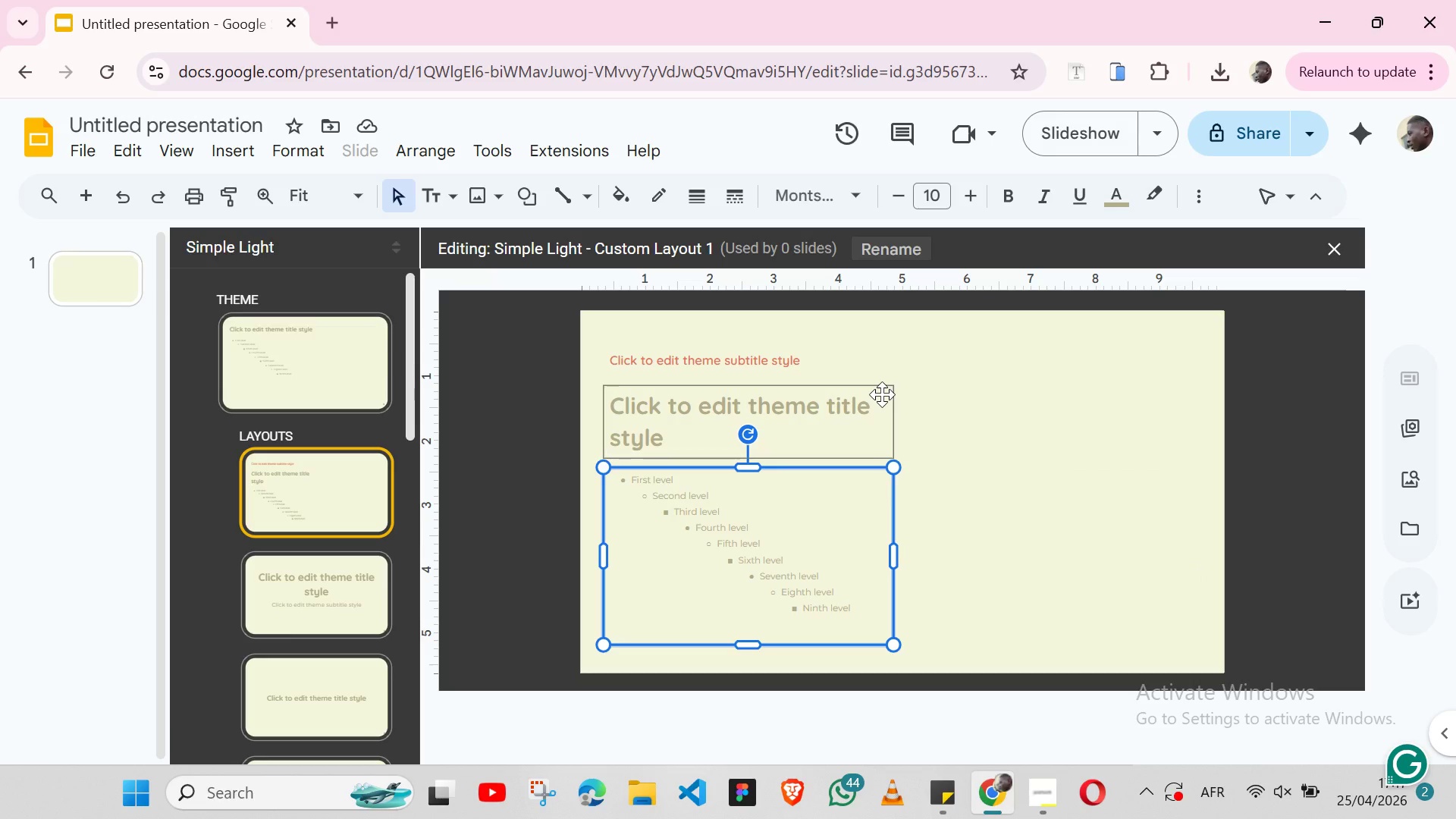 
key(Shift+ShiftLeft)
 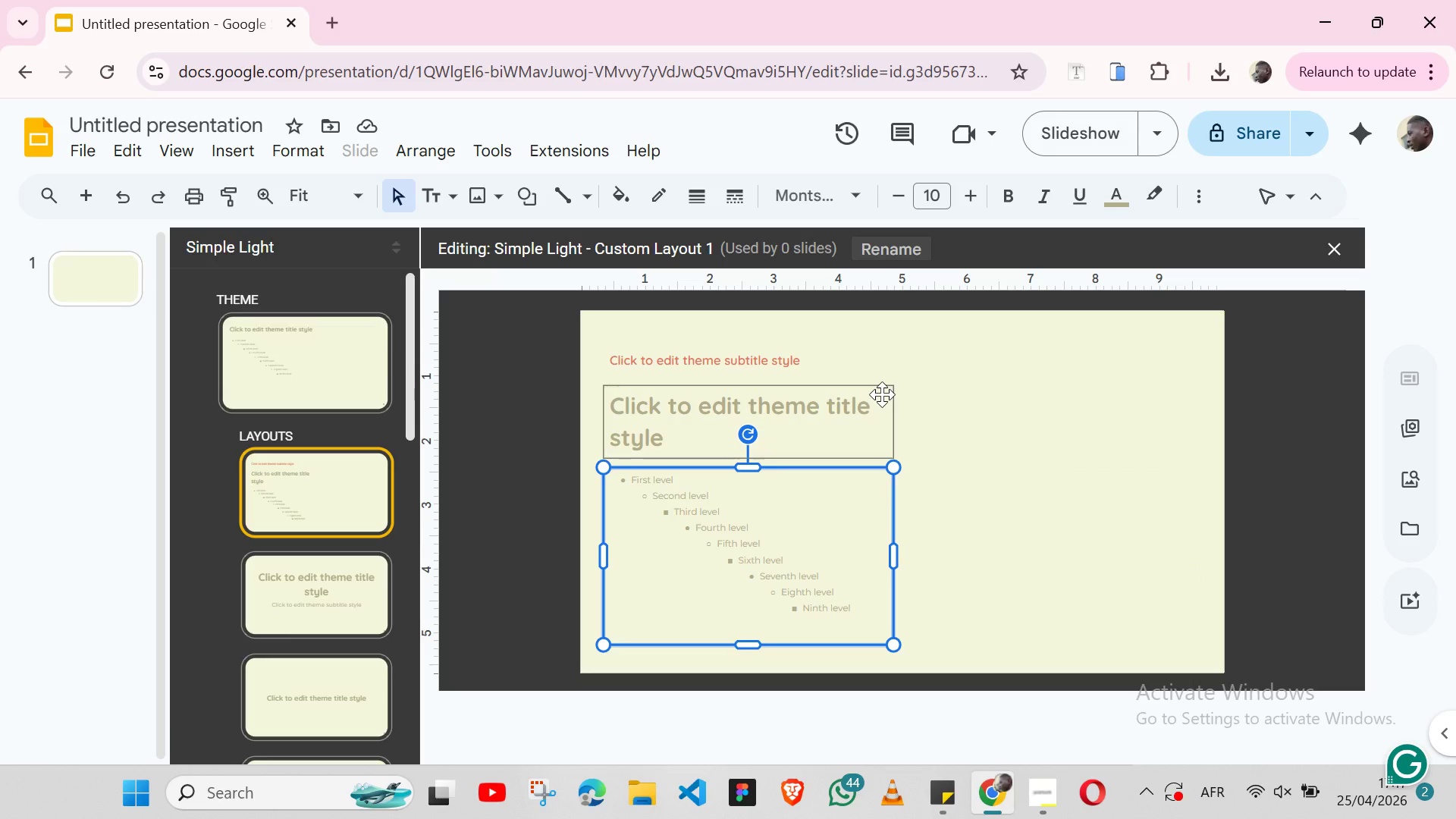 
key(Shift+ArrowUp)
 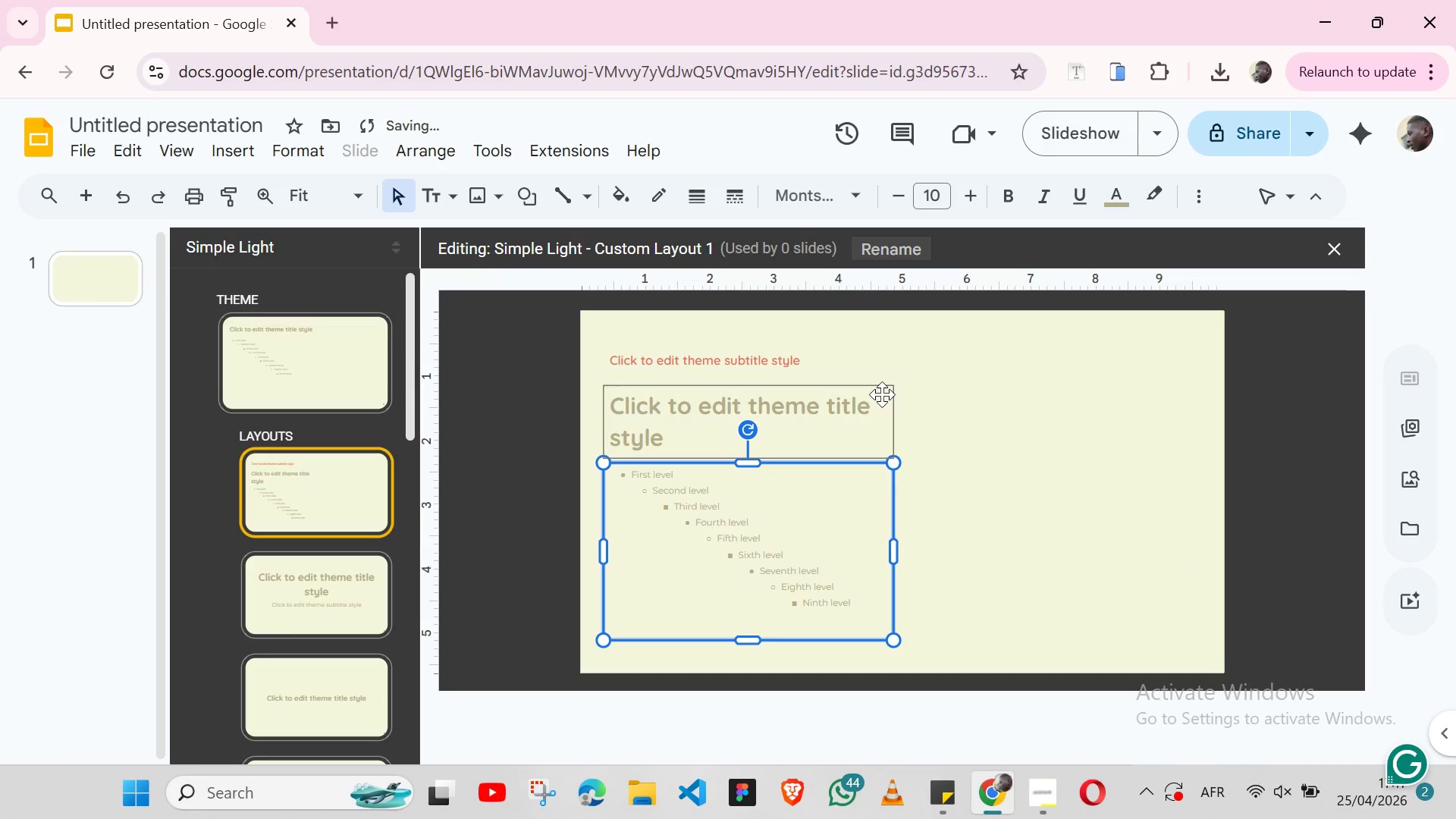 
key(ArrowUp)
 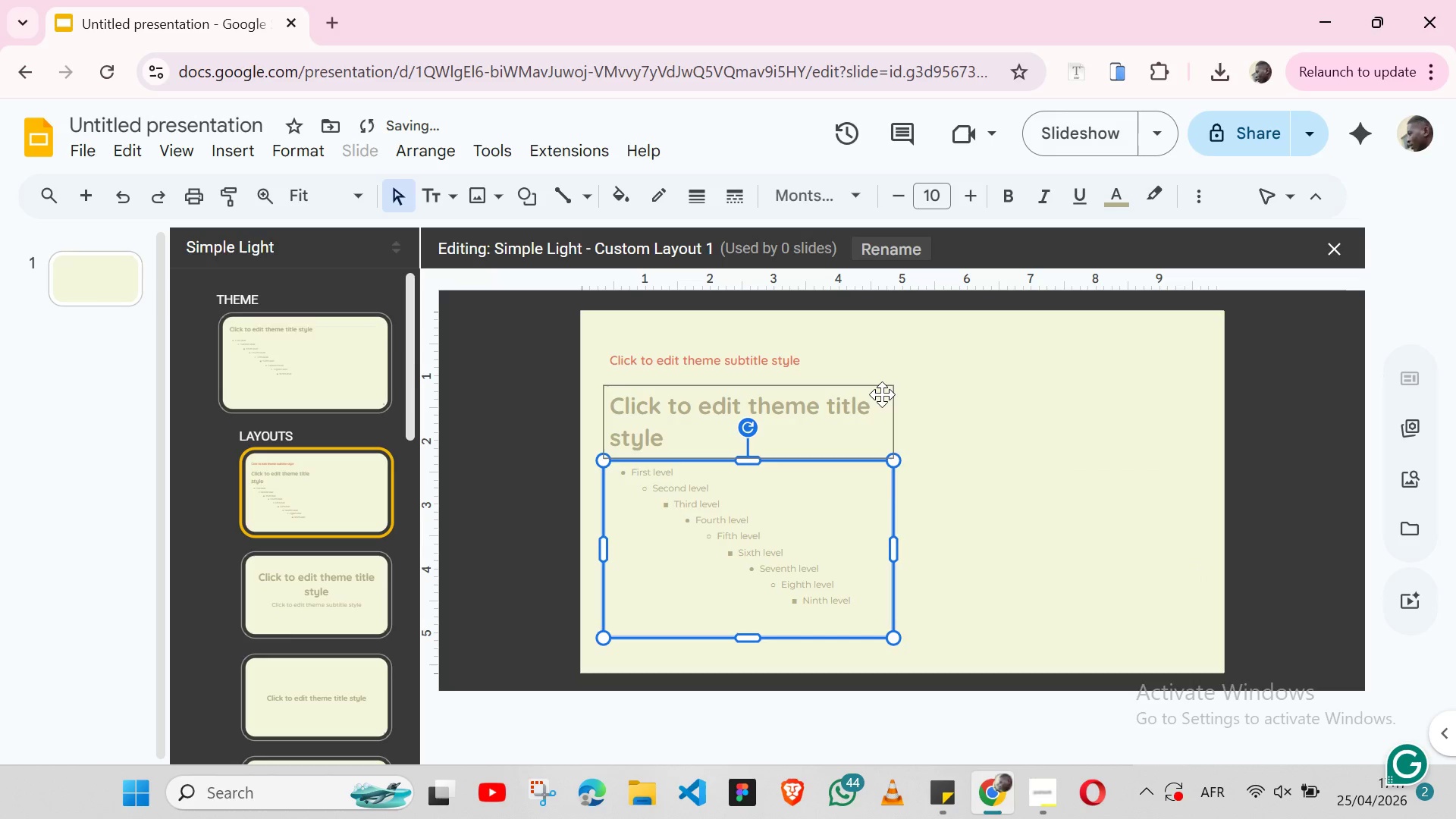 
key(ArrowUp)
 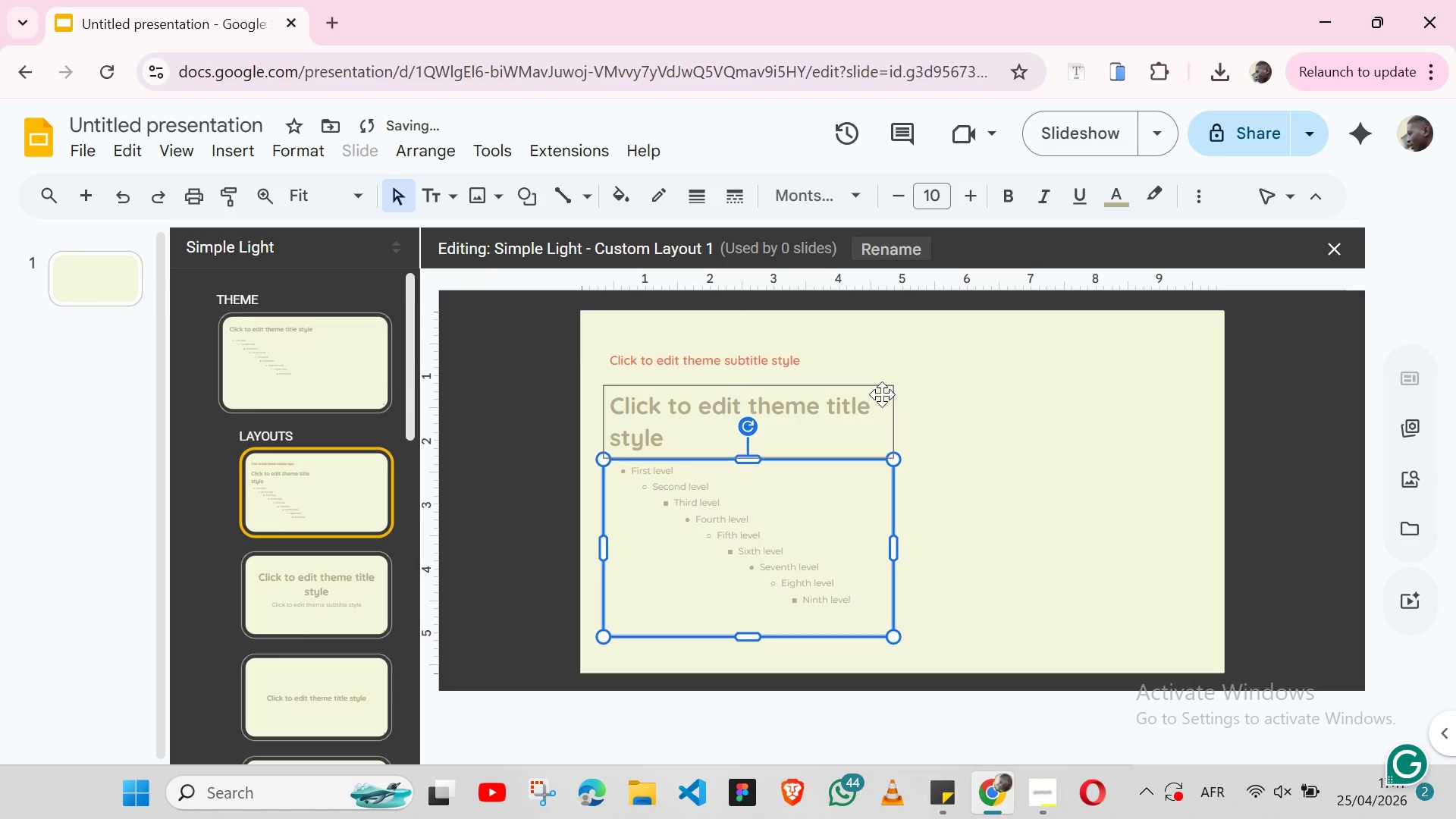 
key(ArrowUp)
 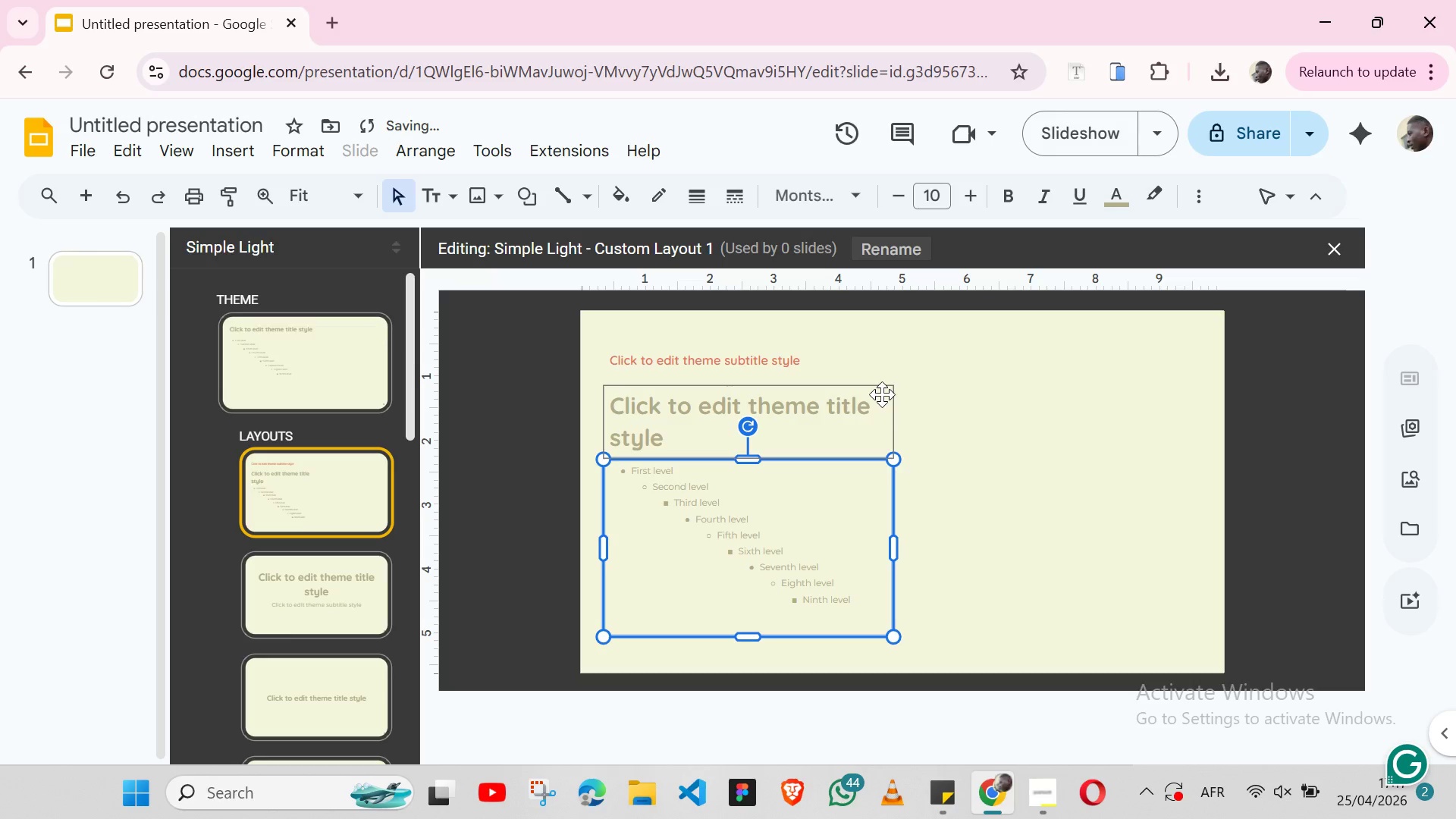 
key(ArrowUp)
 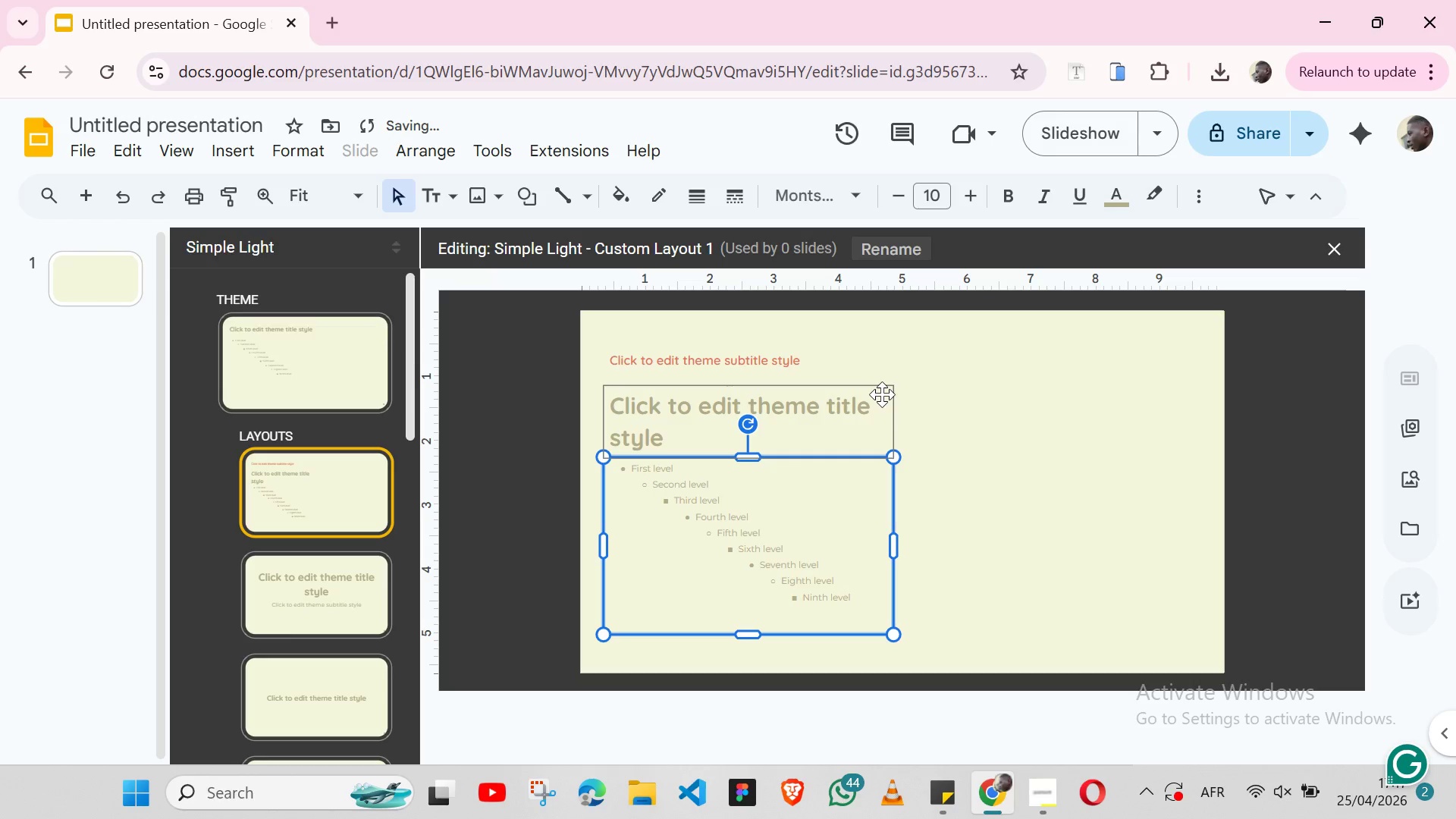 
key(ArrowUp)
 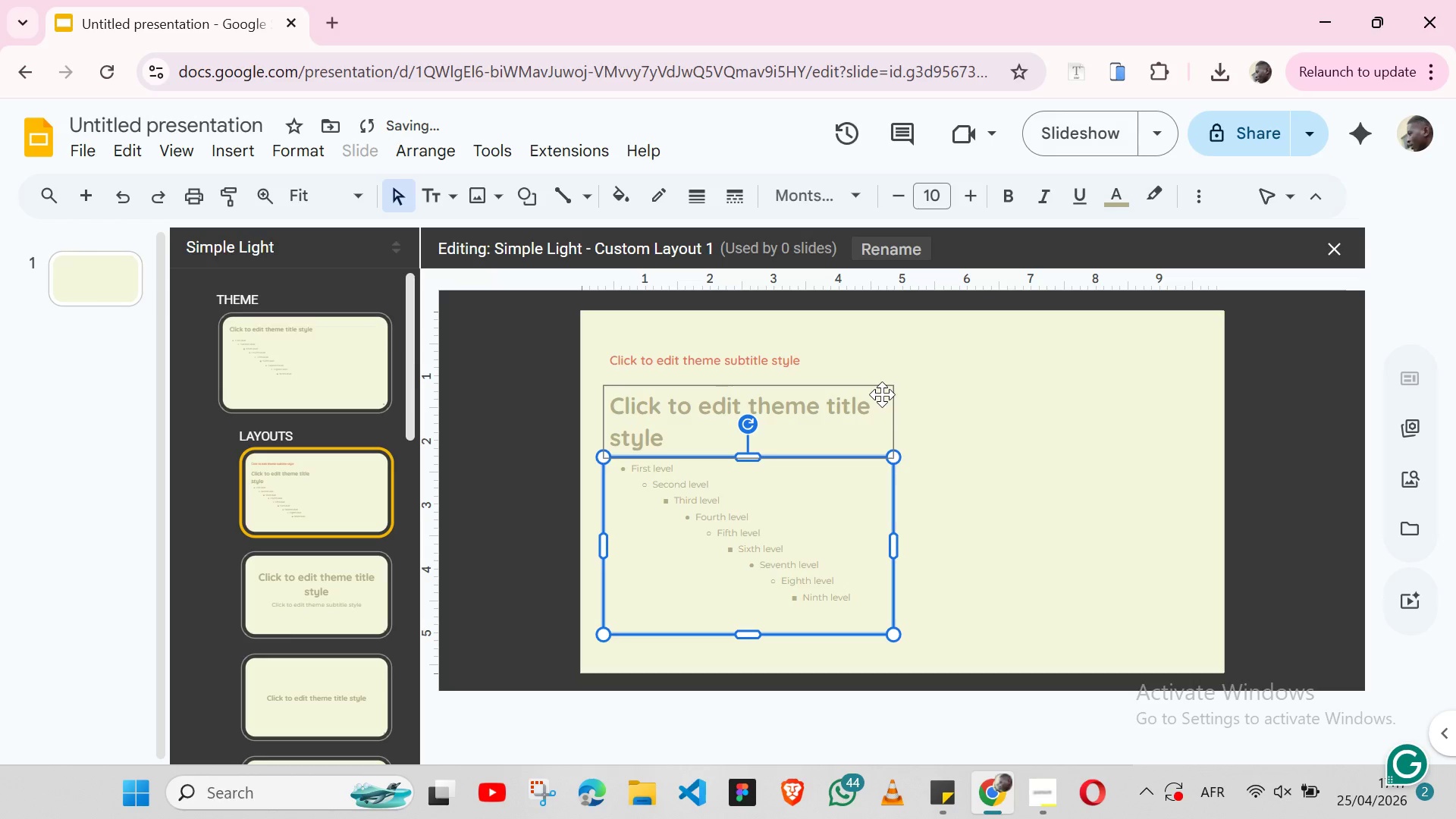 
hold_key(key=ShiftLeft, duration=1.44)
left_click([883, 389])
 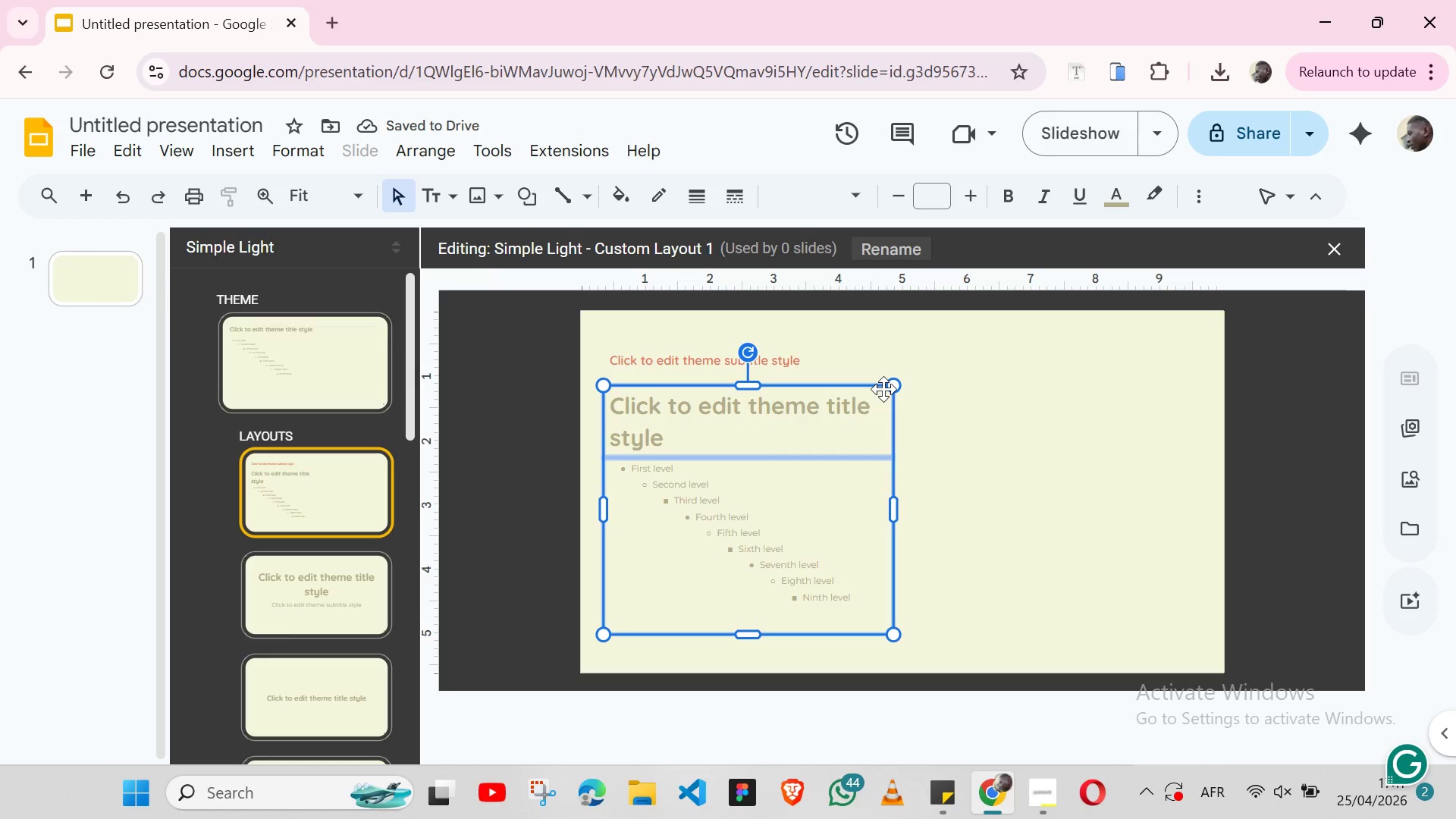 
hold_key(key=ShiftLeft, duration=1.61)
 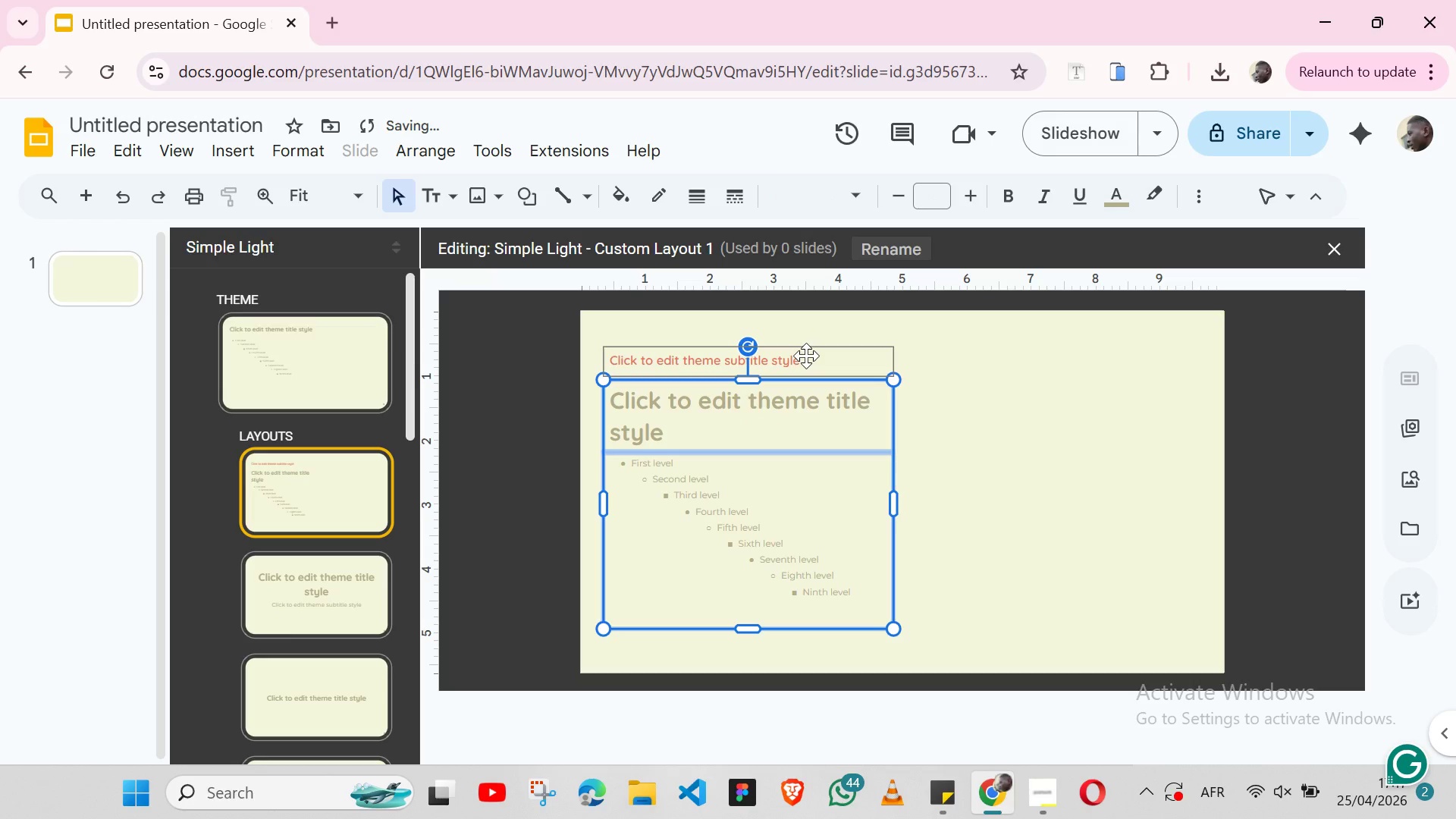 
key(Shift+ArrowUp)
 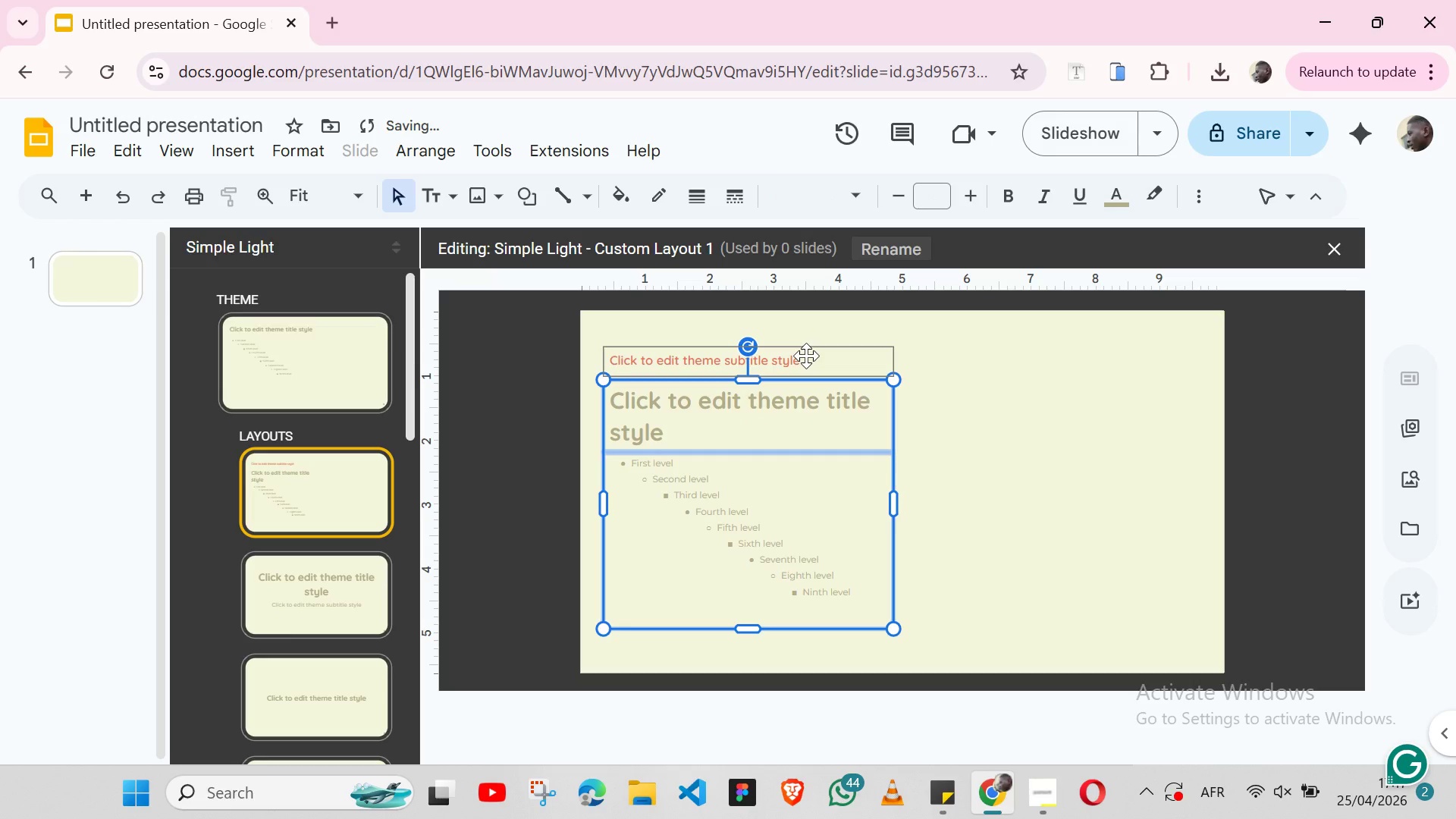 
key(Shift+ArrowUp)
 